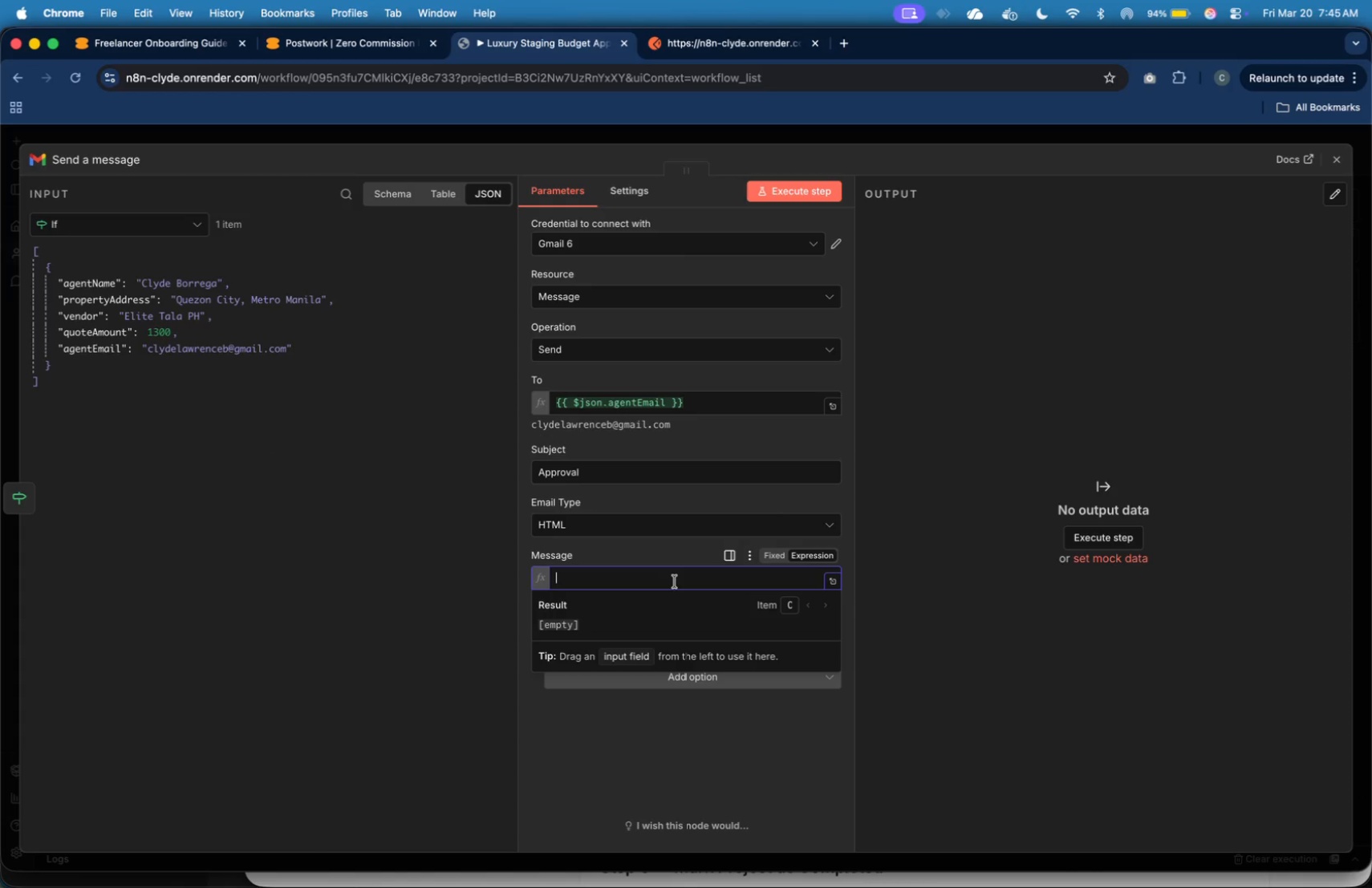 
key(Shift+Comma)
 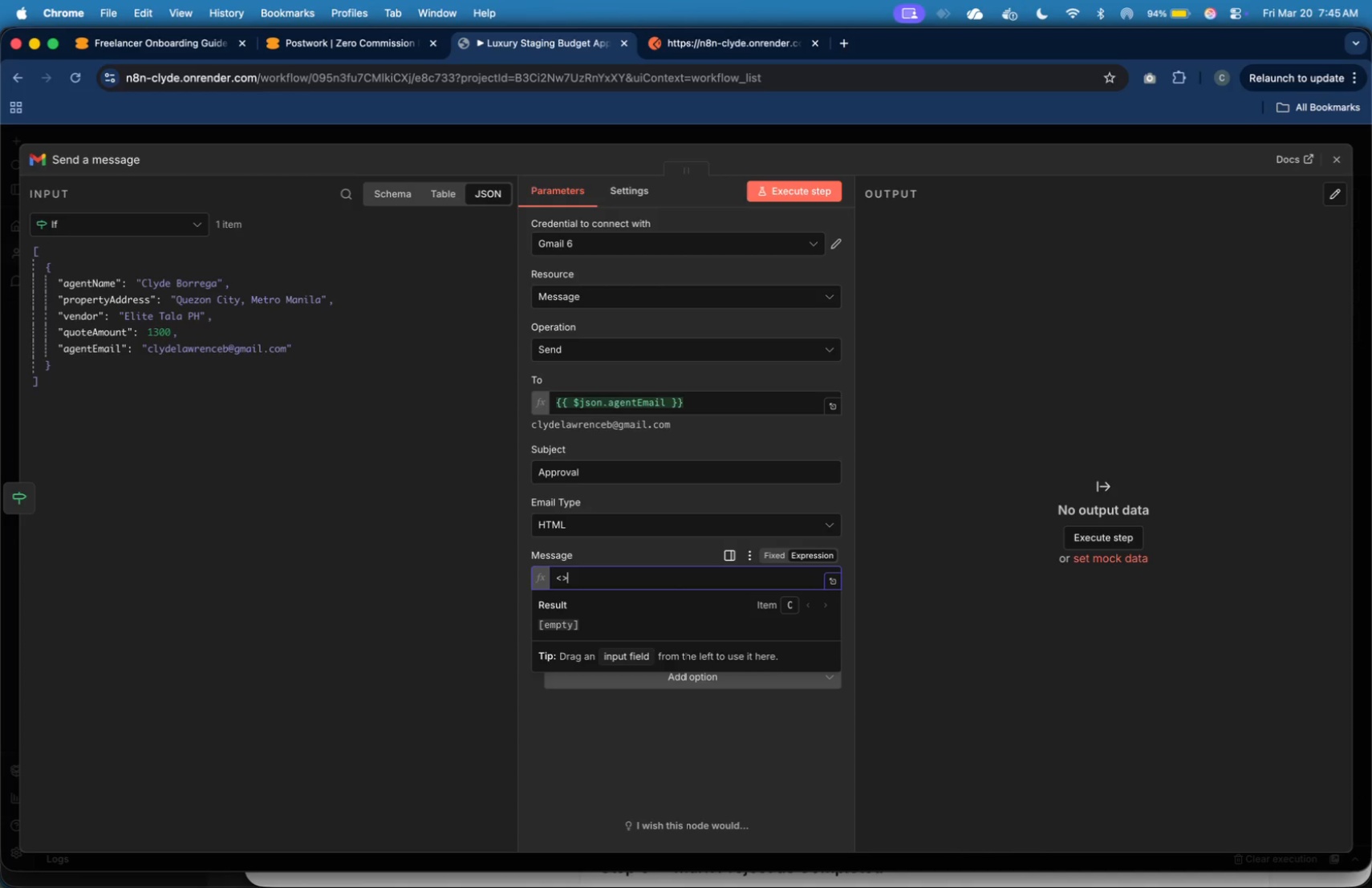 
key(Shift+Period)
 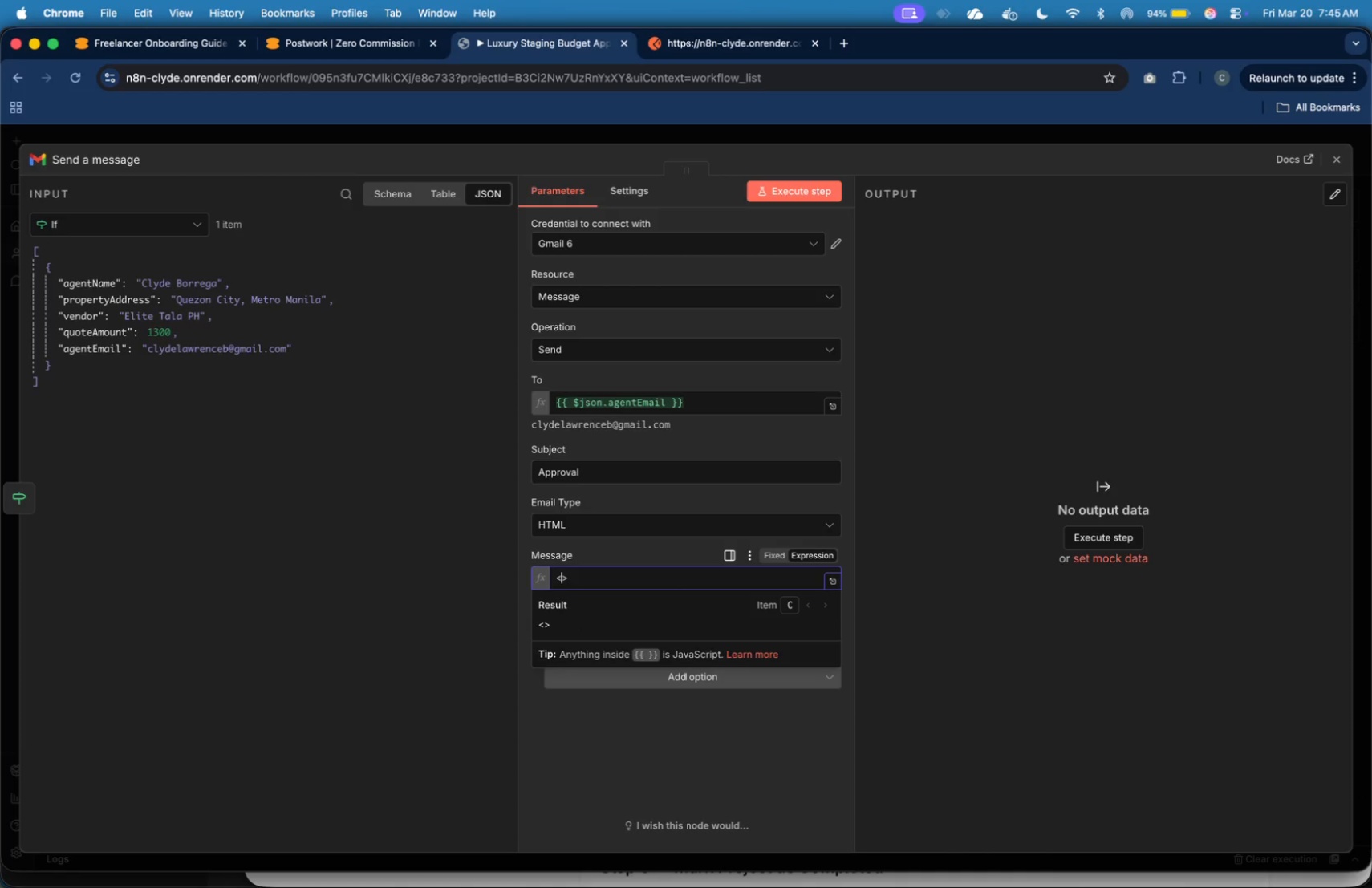 
key(ArrowLeft)
 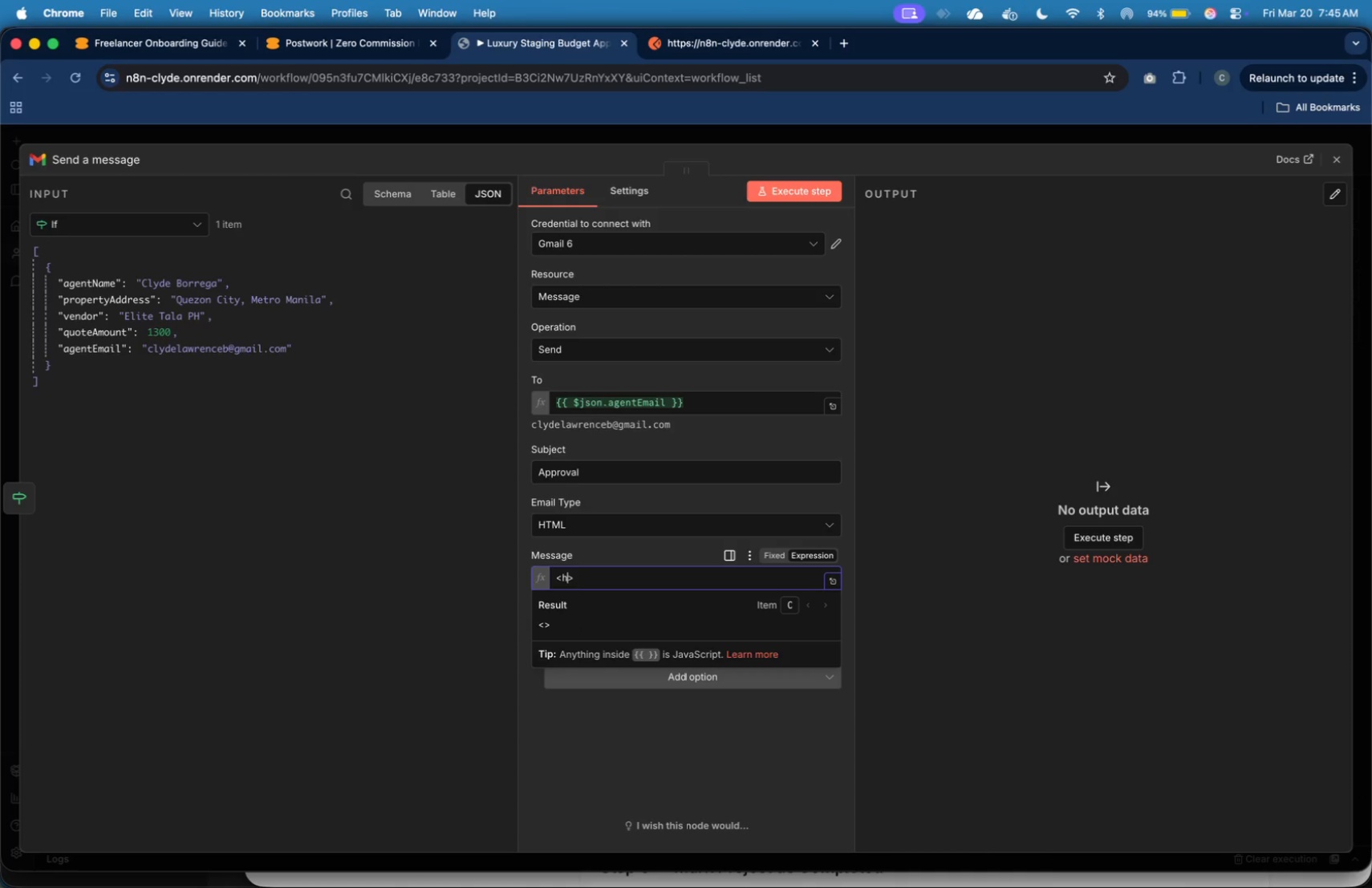 
type(h2)
 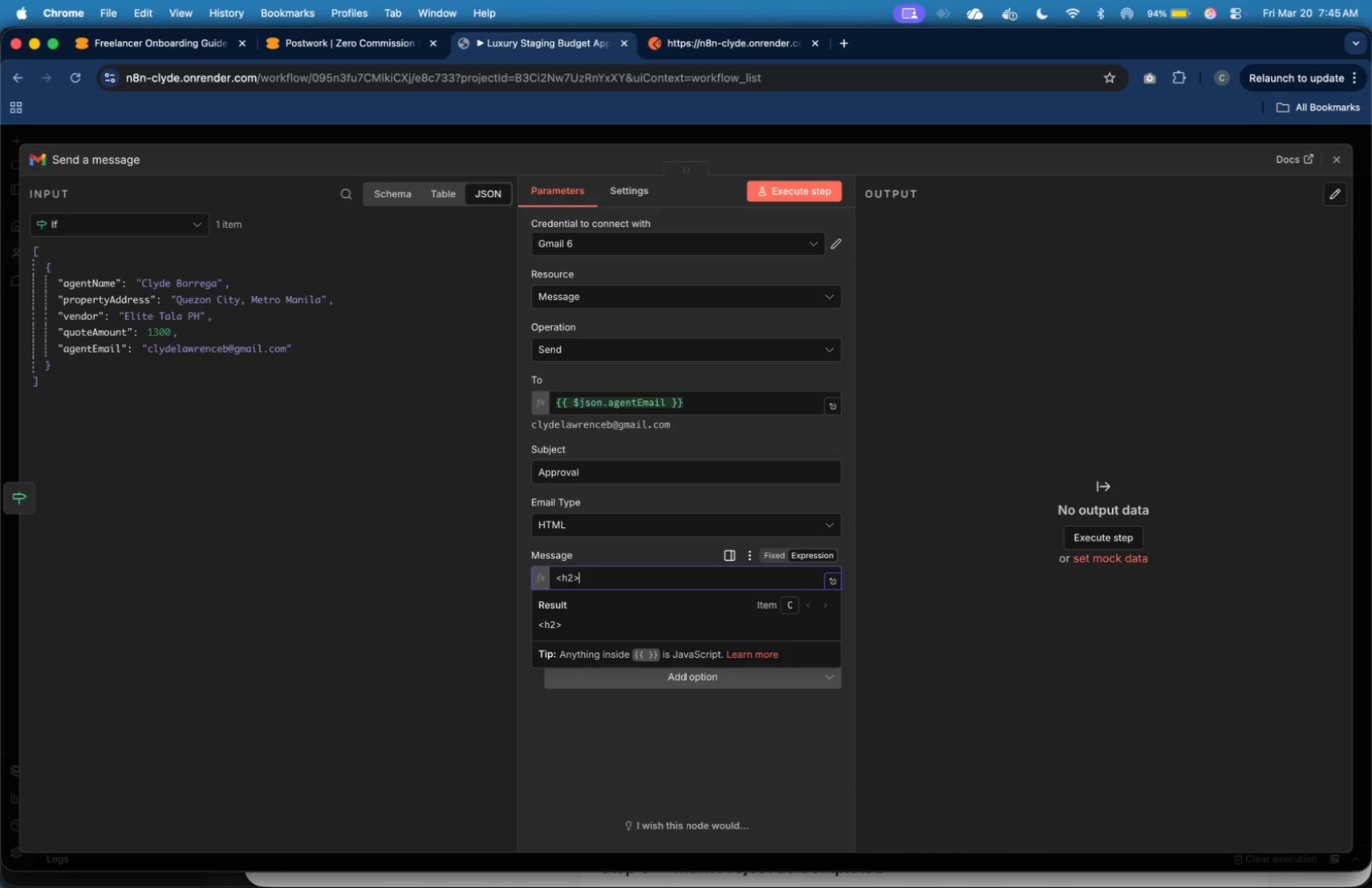 
key(ArrowRight)
 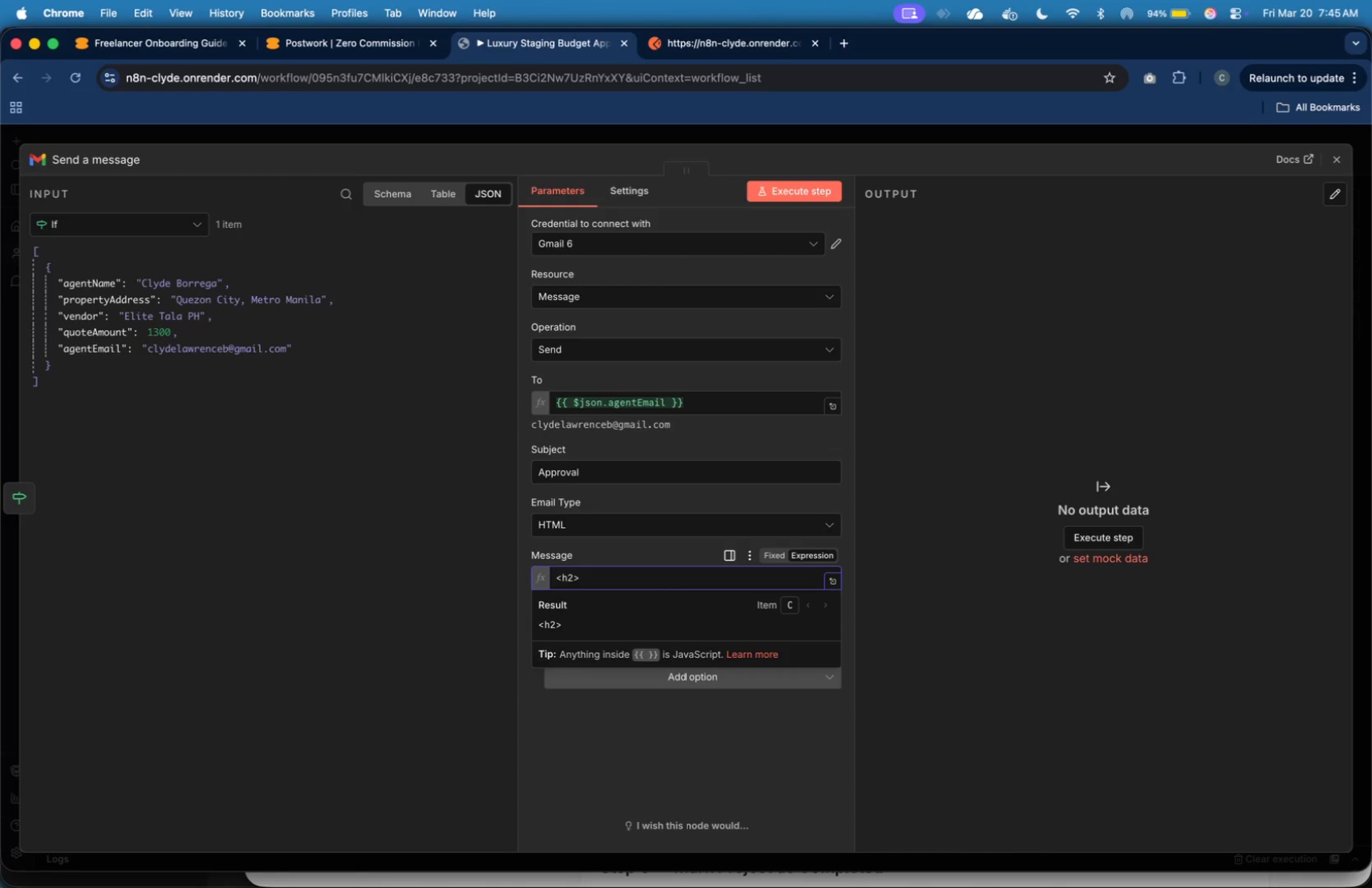 
key(Shift+Comma)
 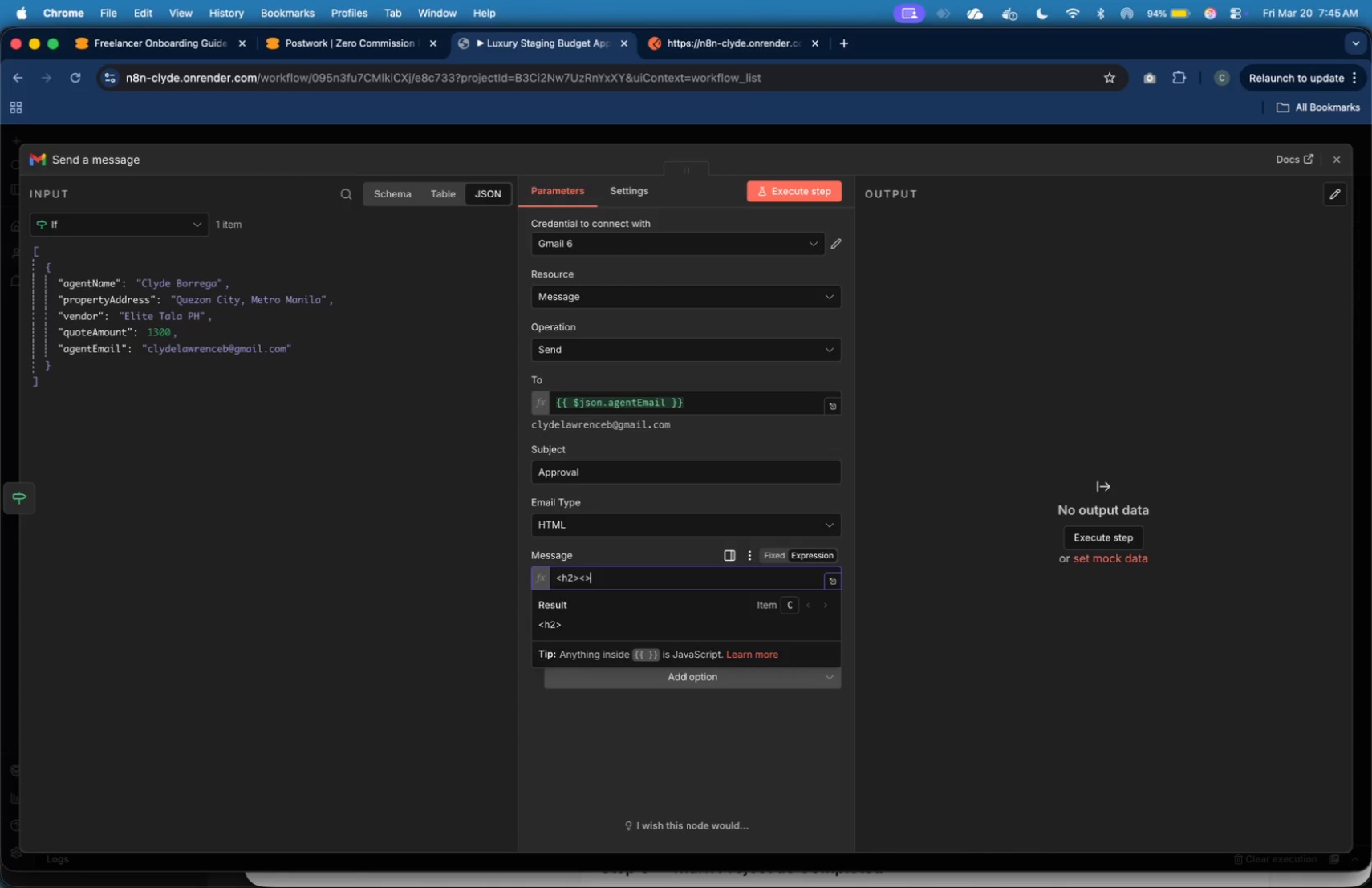 
key(Shift+Period)
 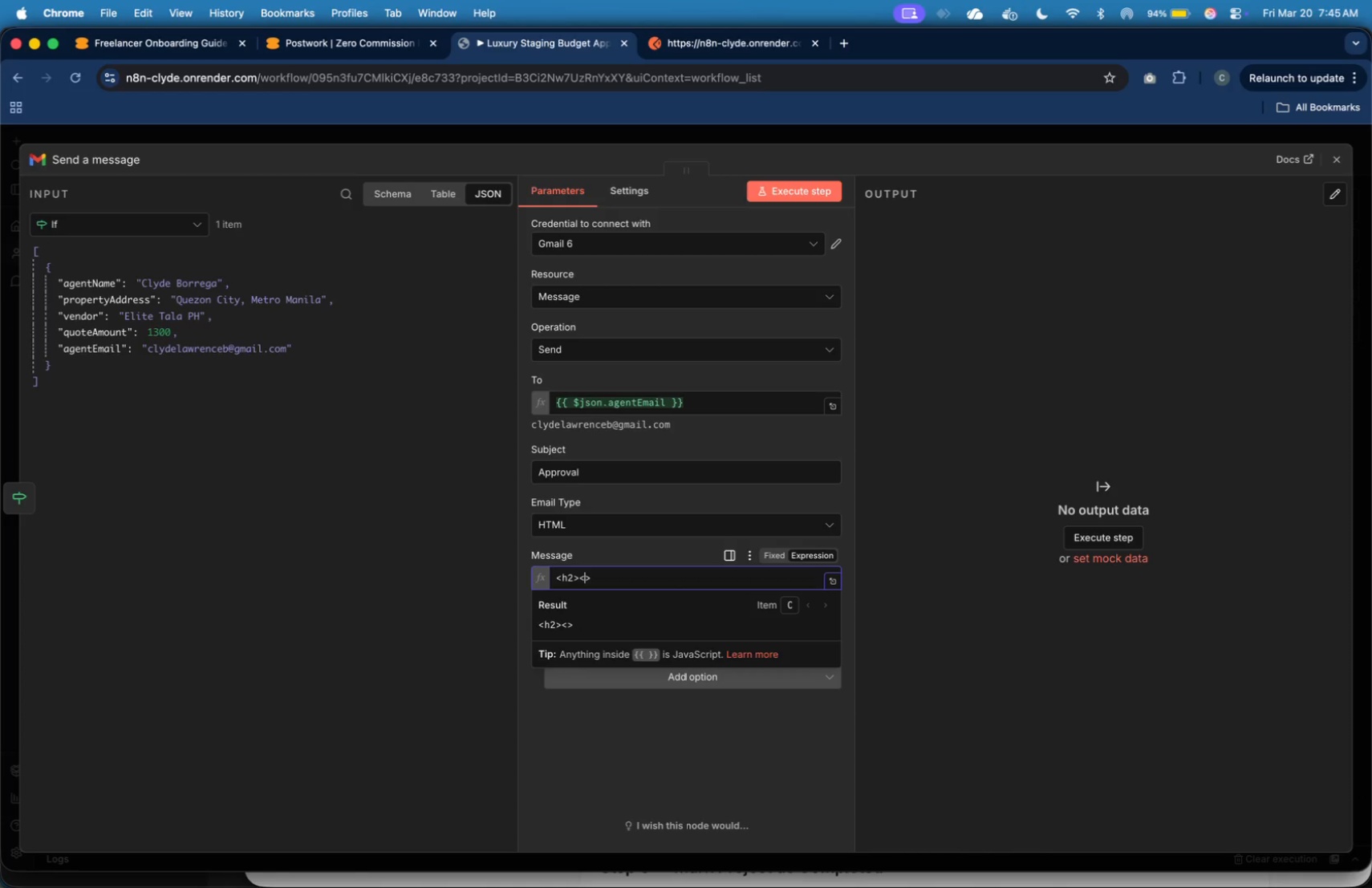 
key(ArrowLeft)
 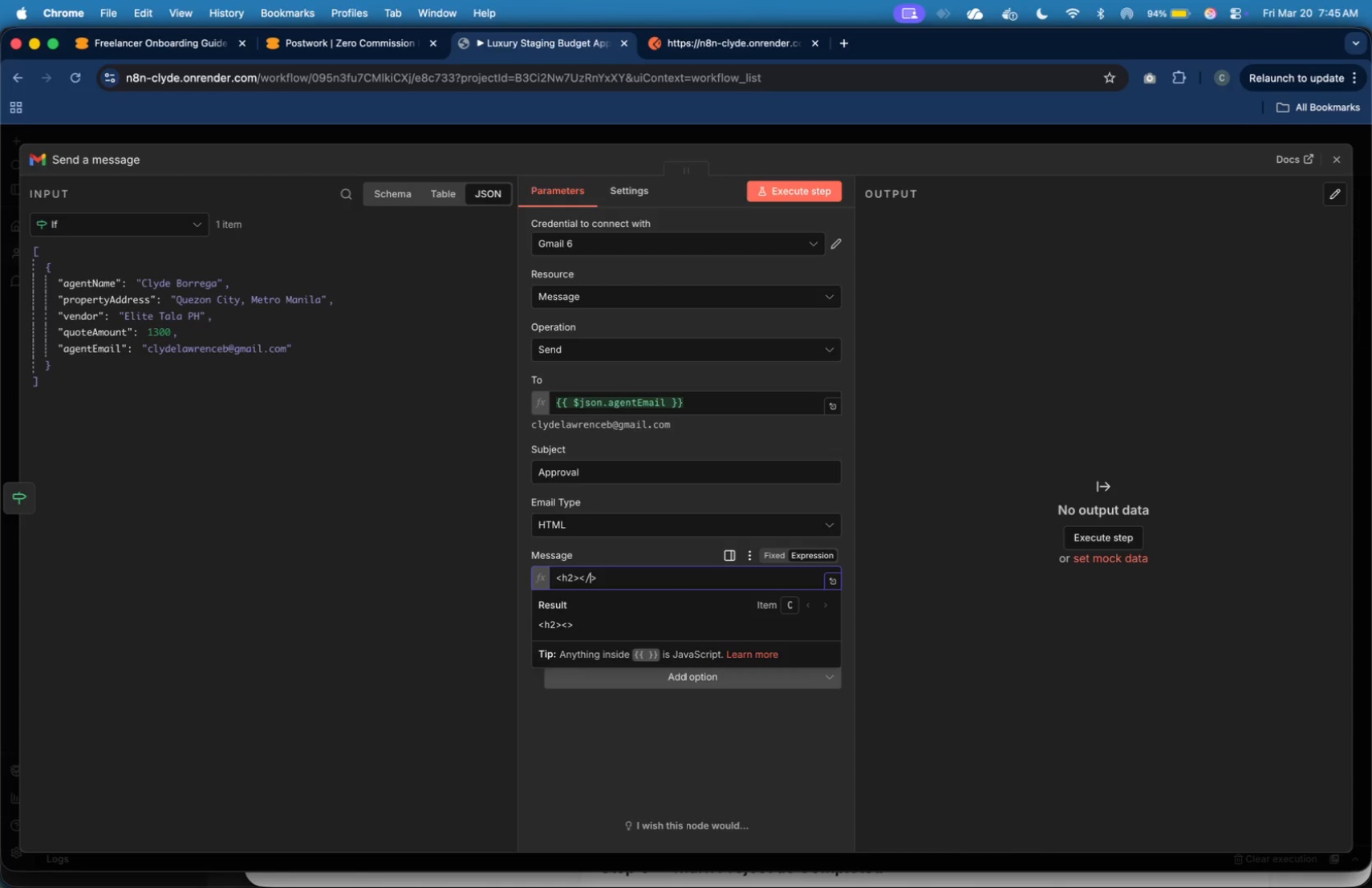 
type(/h2)
 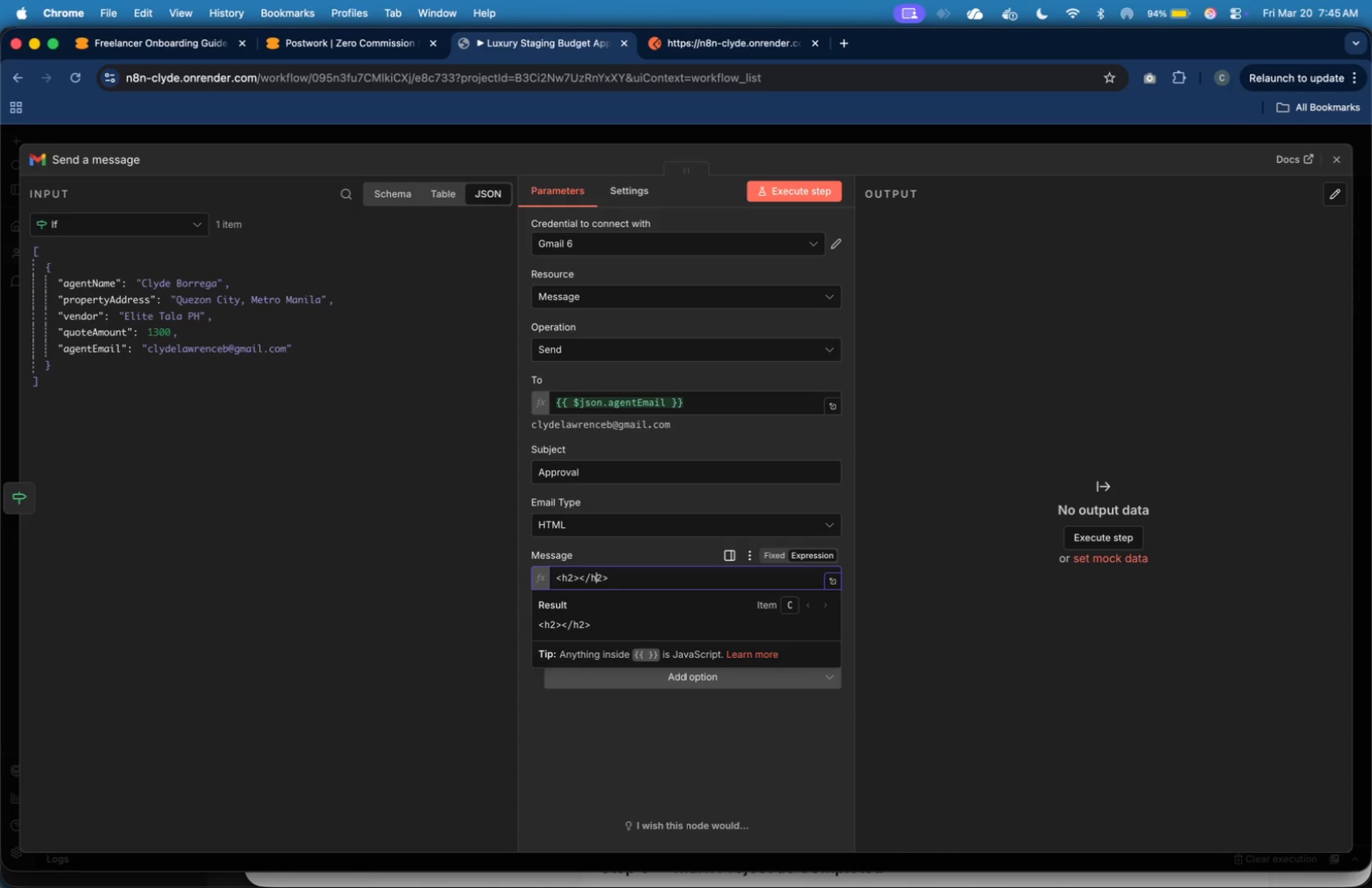 
key(ArrowLeft)
 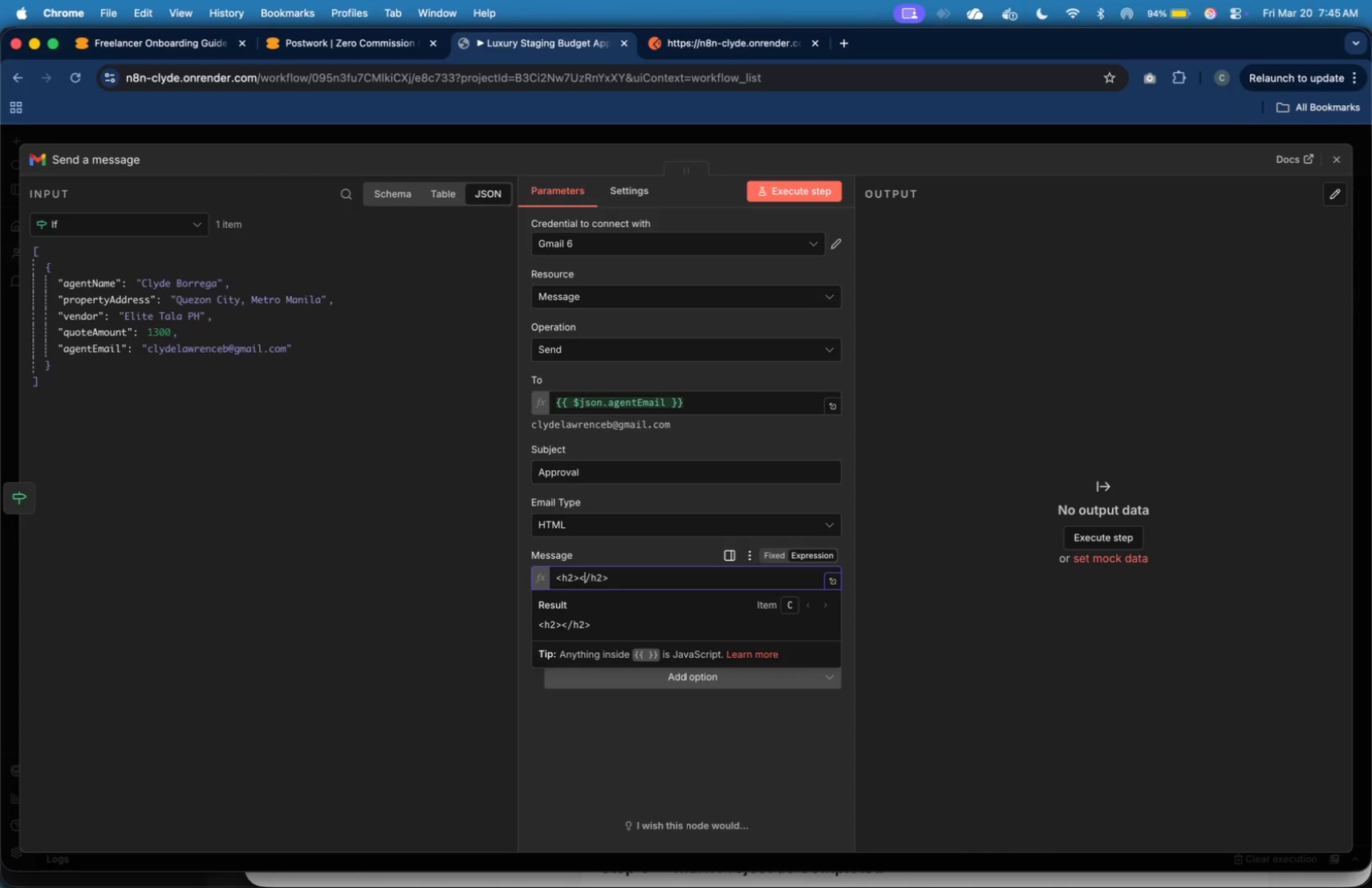 
key(ArrowLeft)
 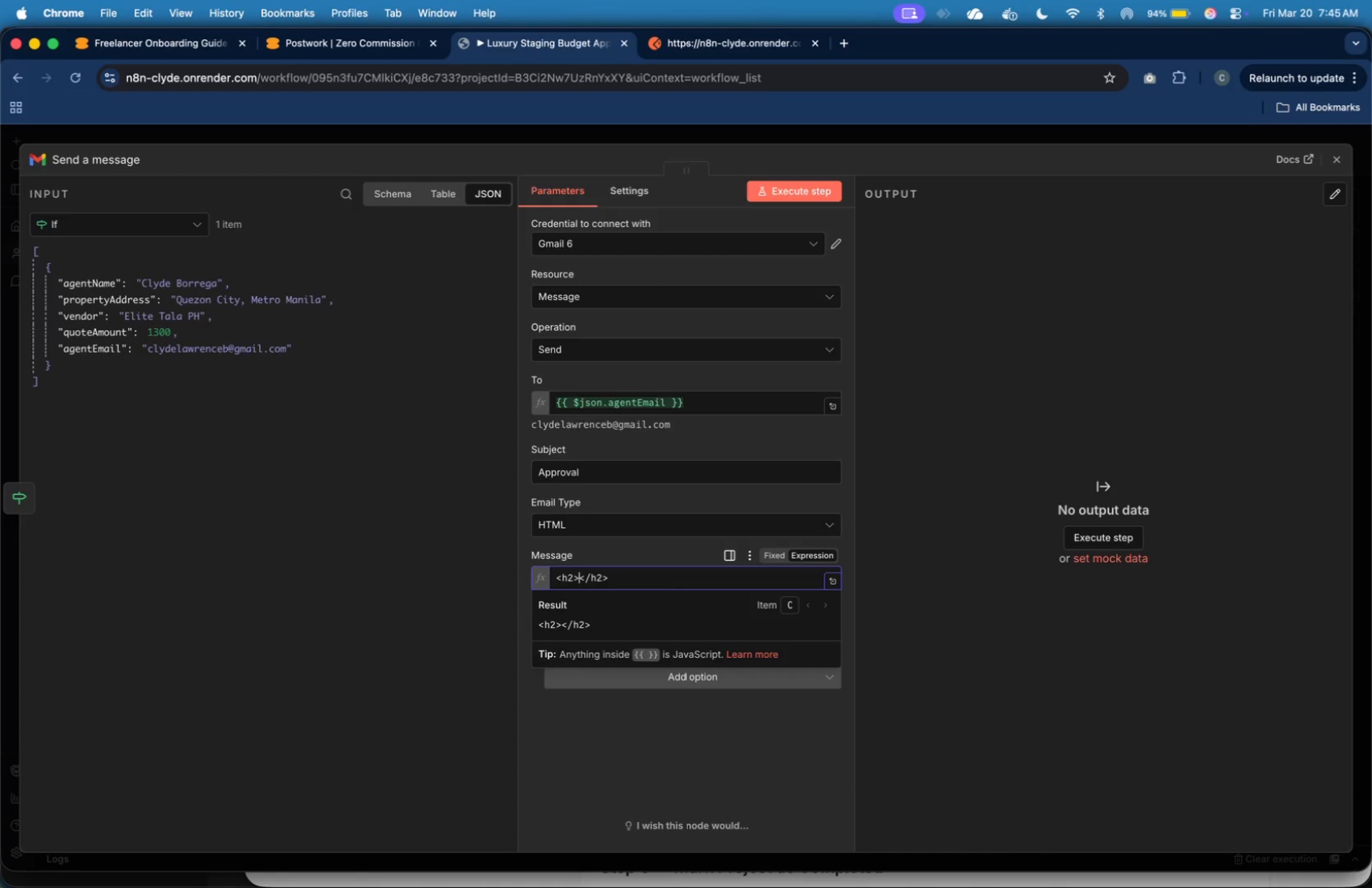 
key(ArrowLeft)
 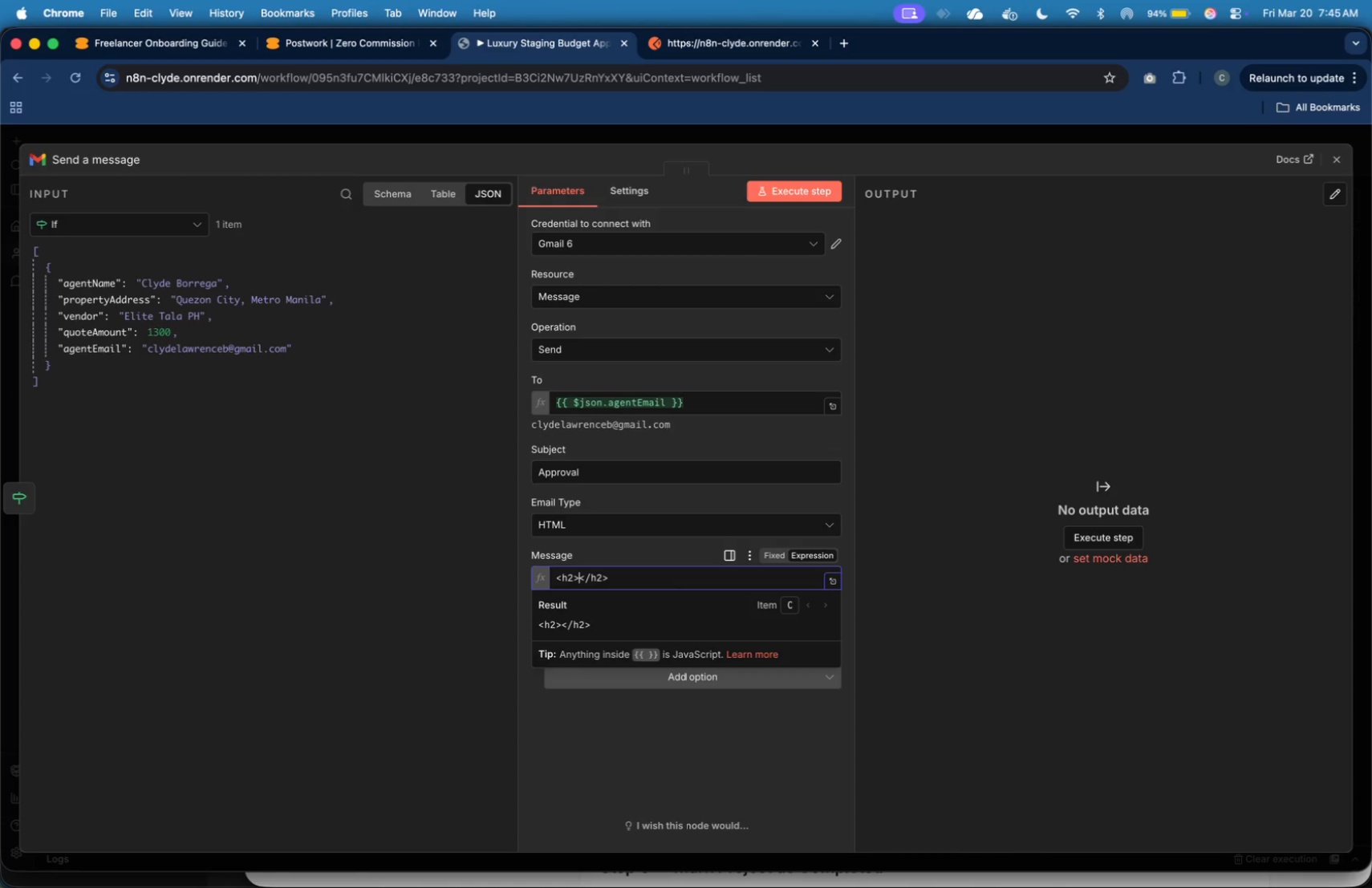 
key(ArrowLeft)
 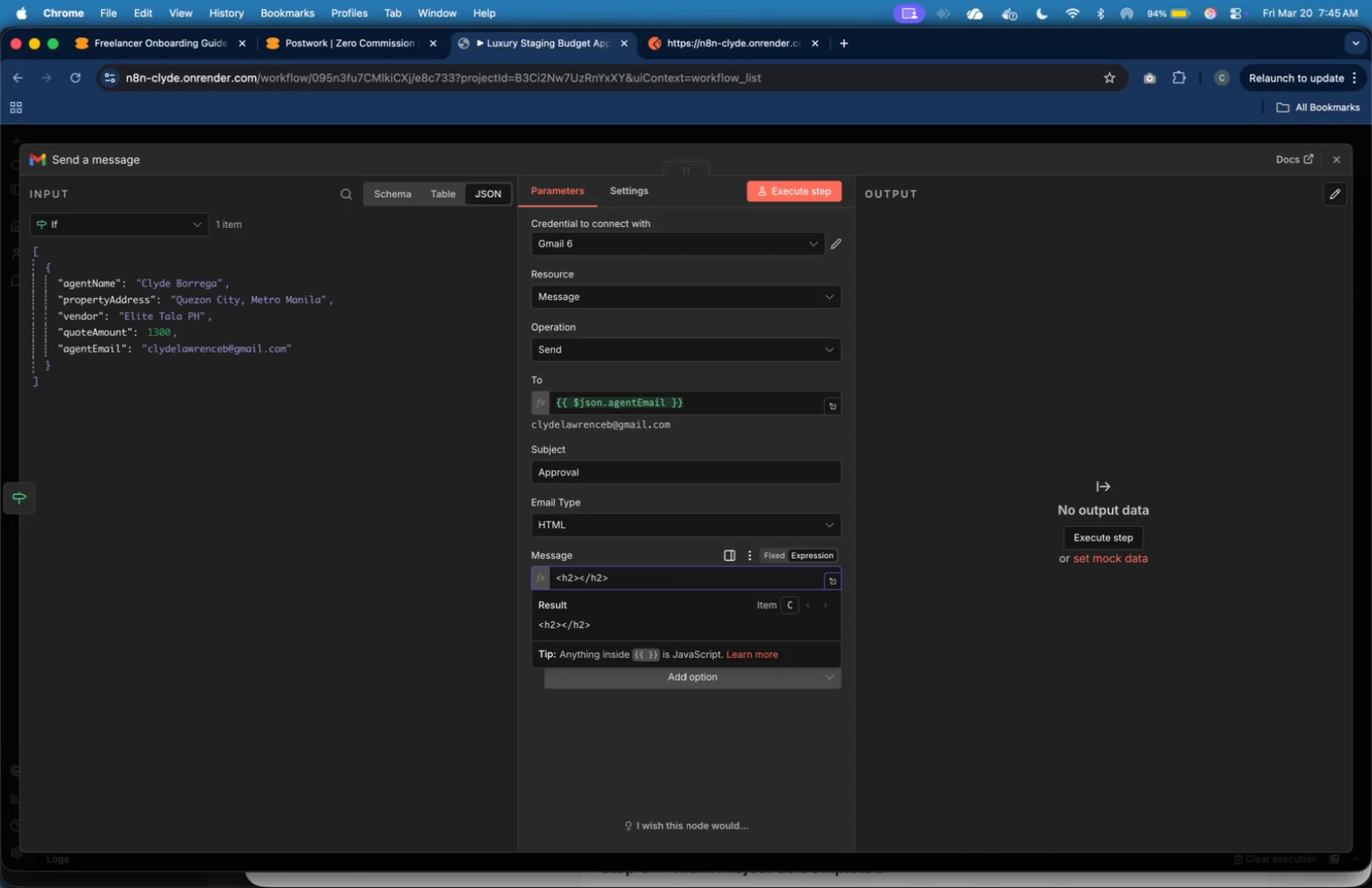 
type(Staging Request Approved)
 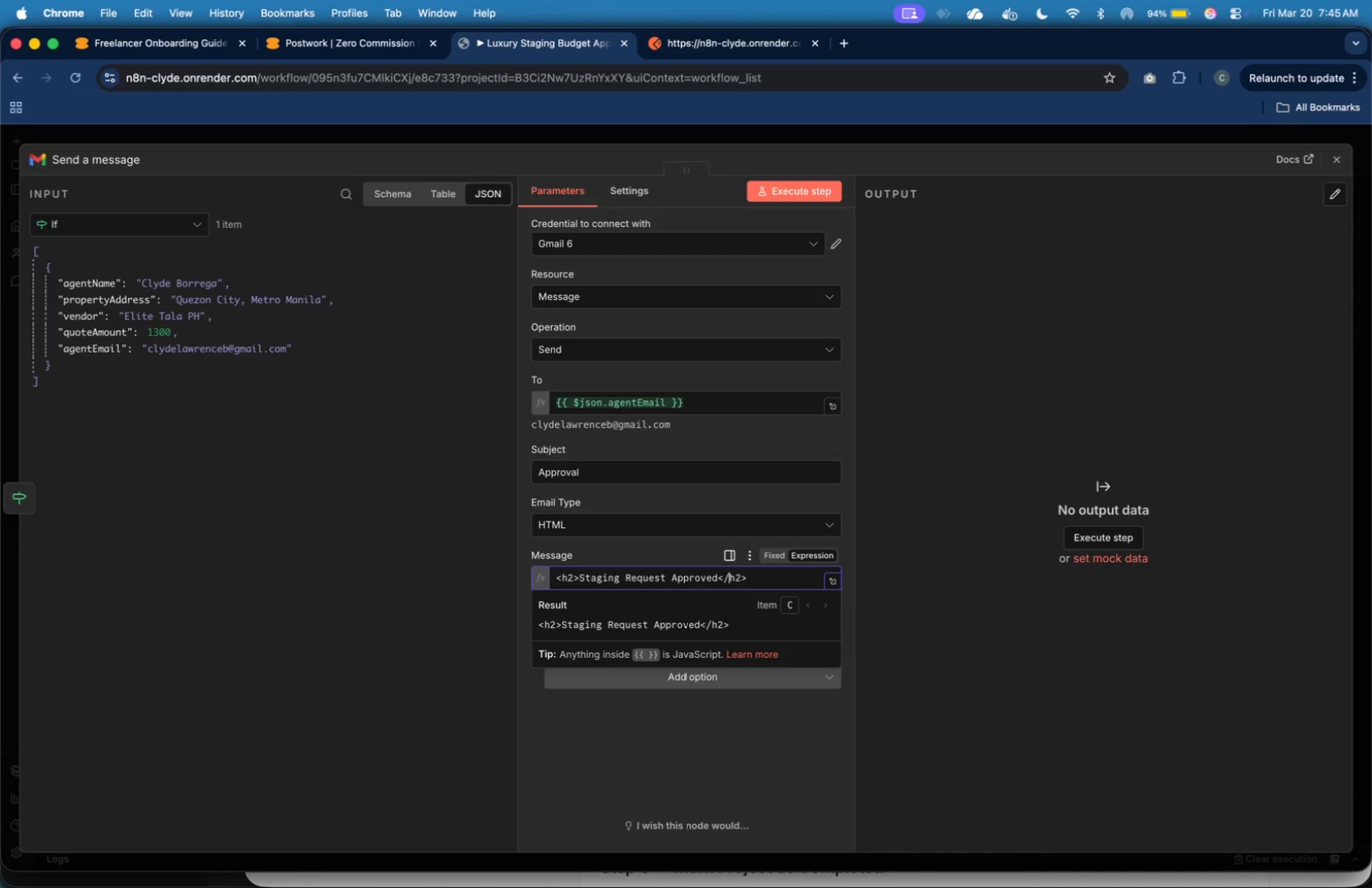 
 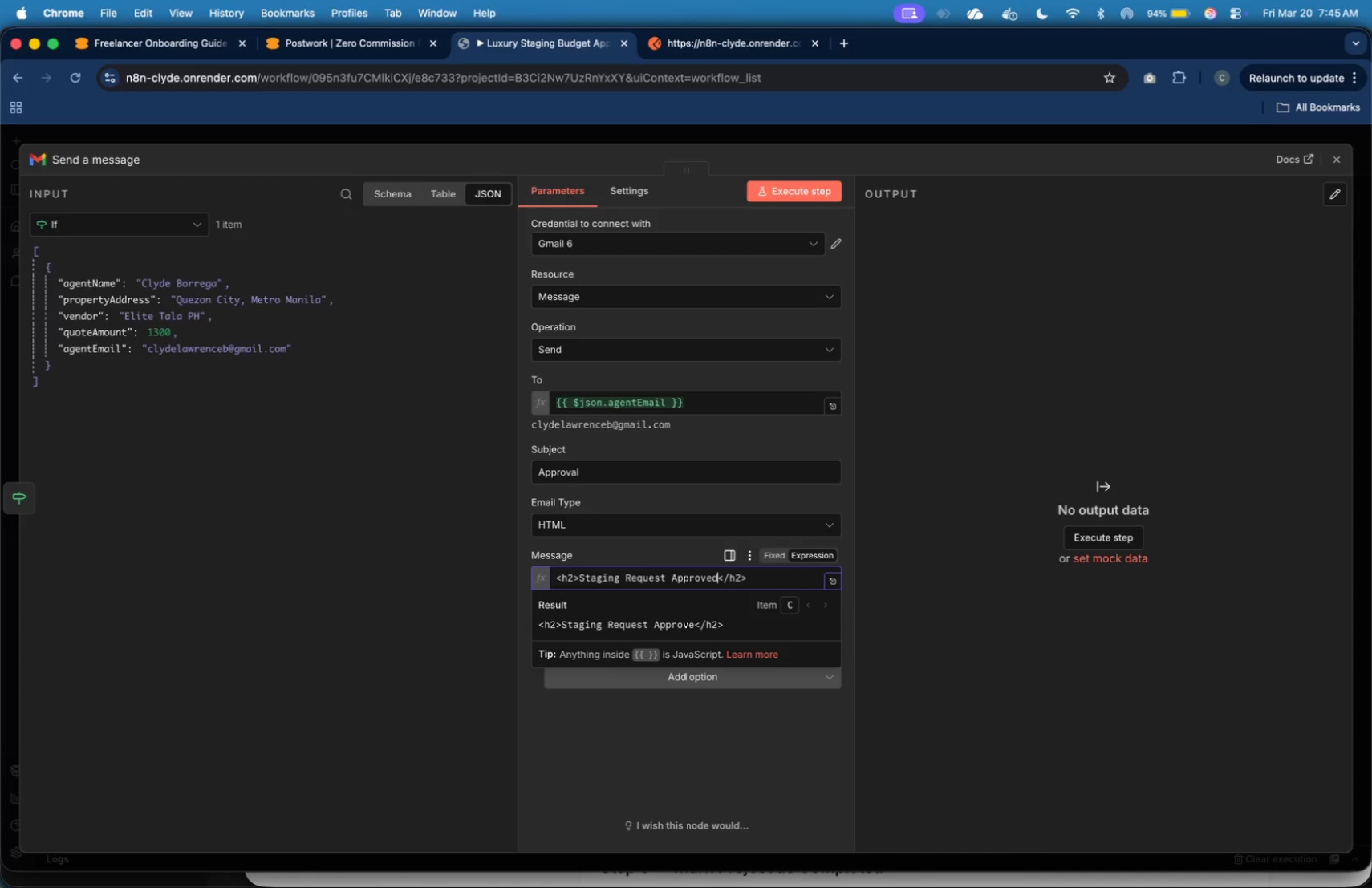 
key(ArrowRight)
 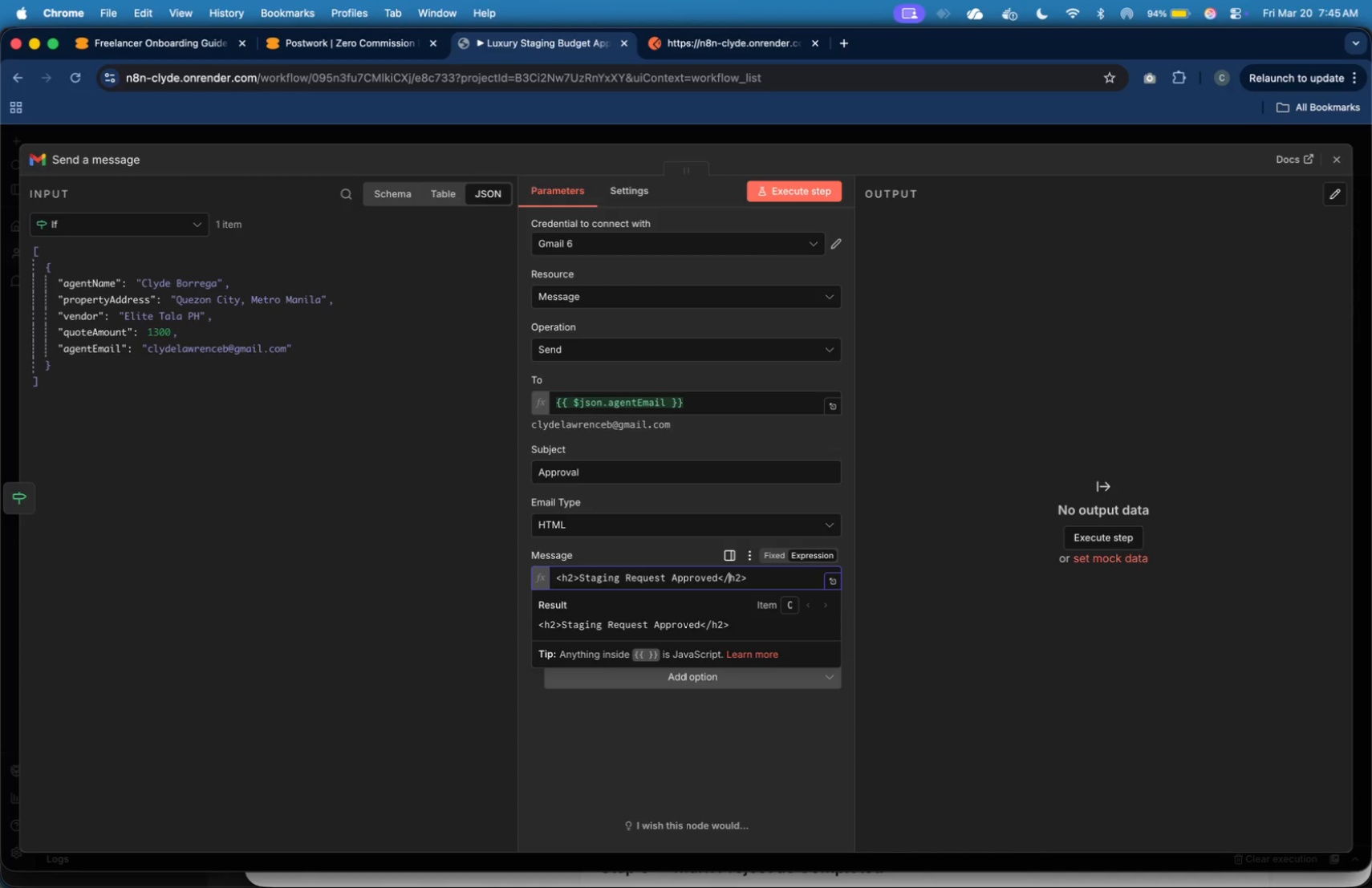 
key(ArrowRight)
 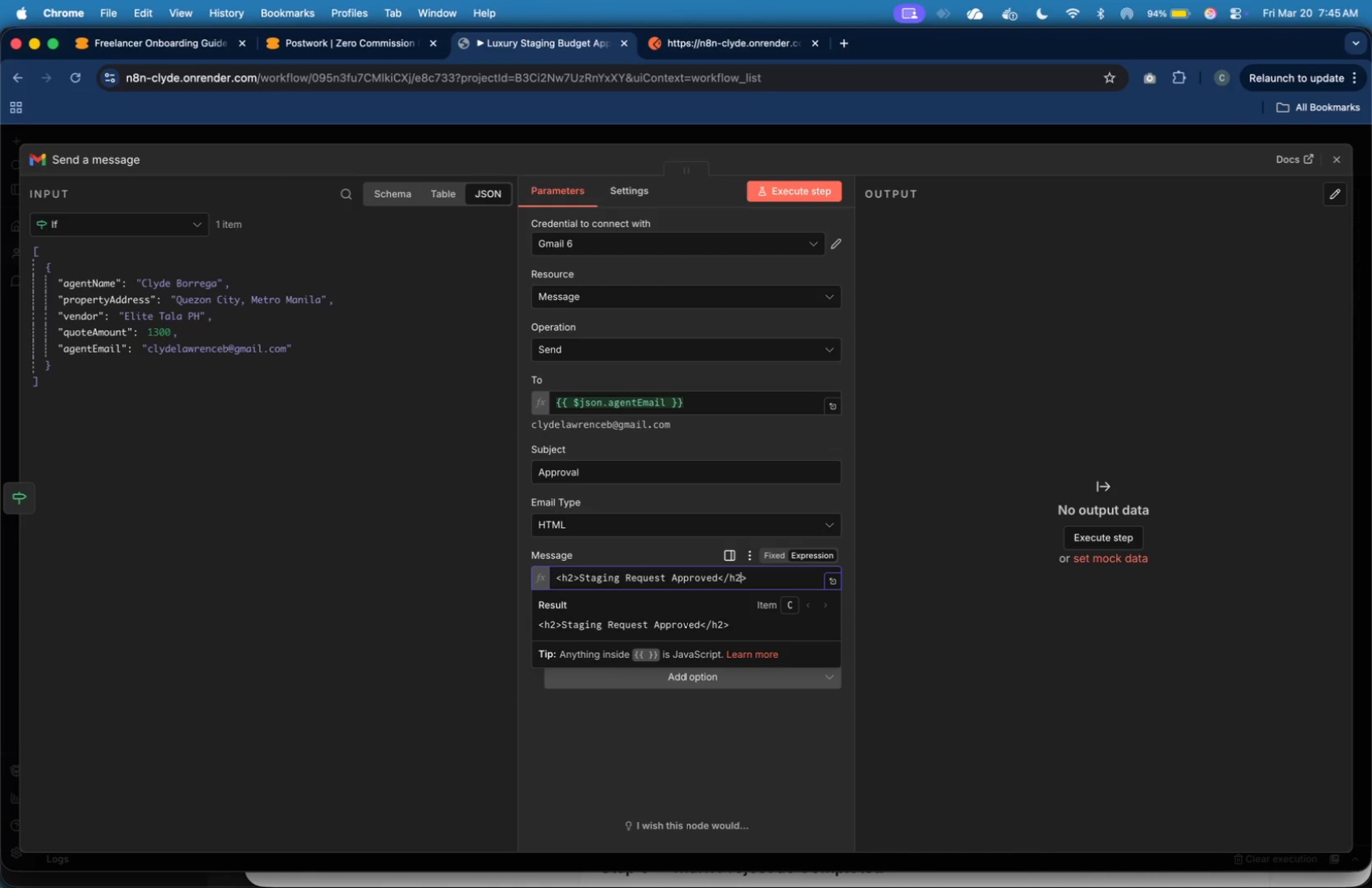 
key(ArrowRight)
 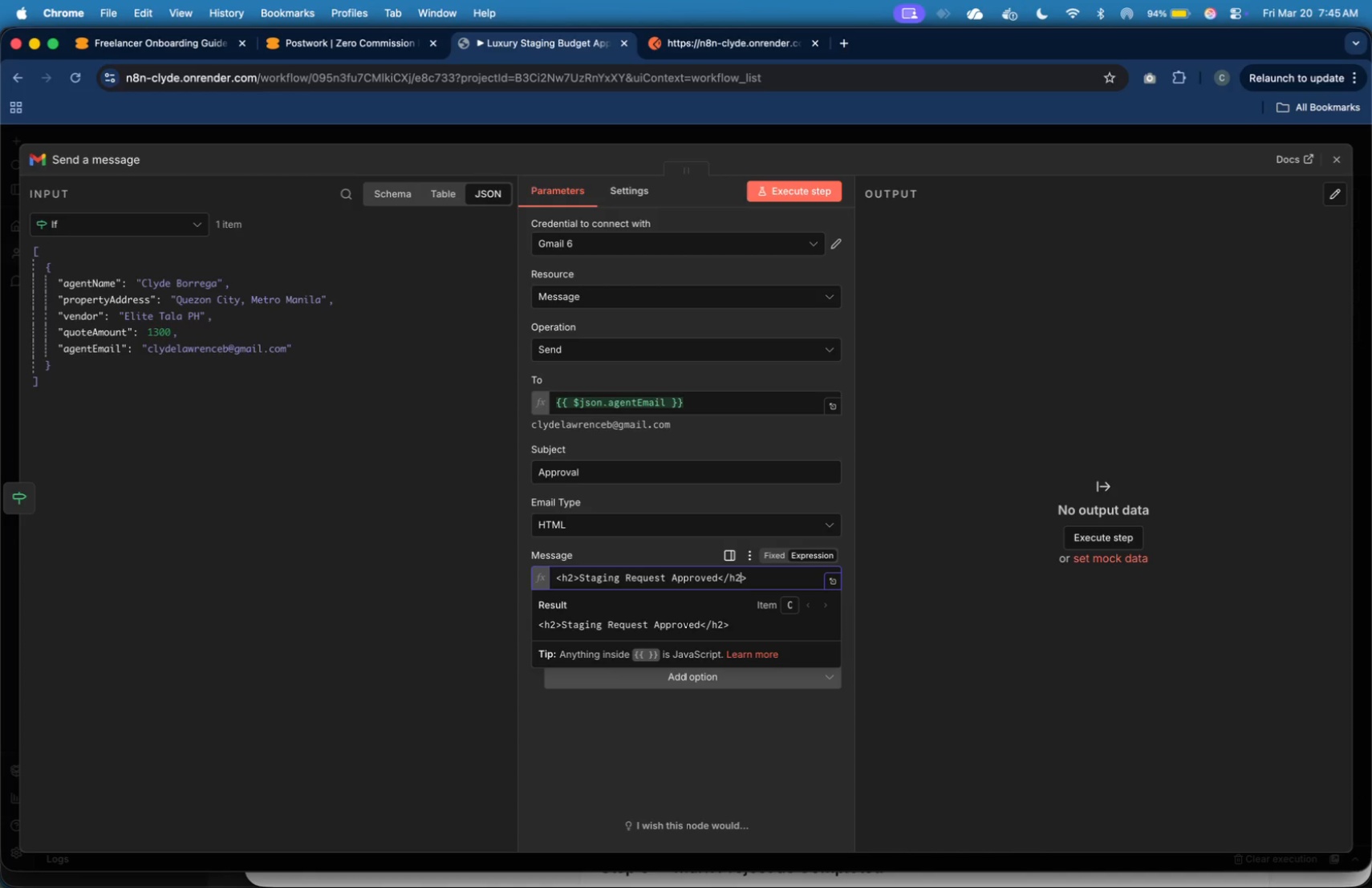 
key(ArrowRight)
 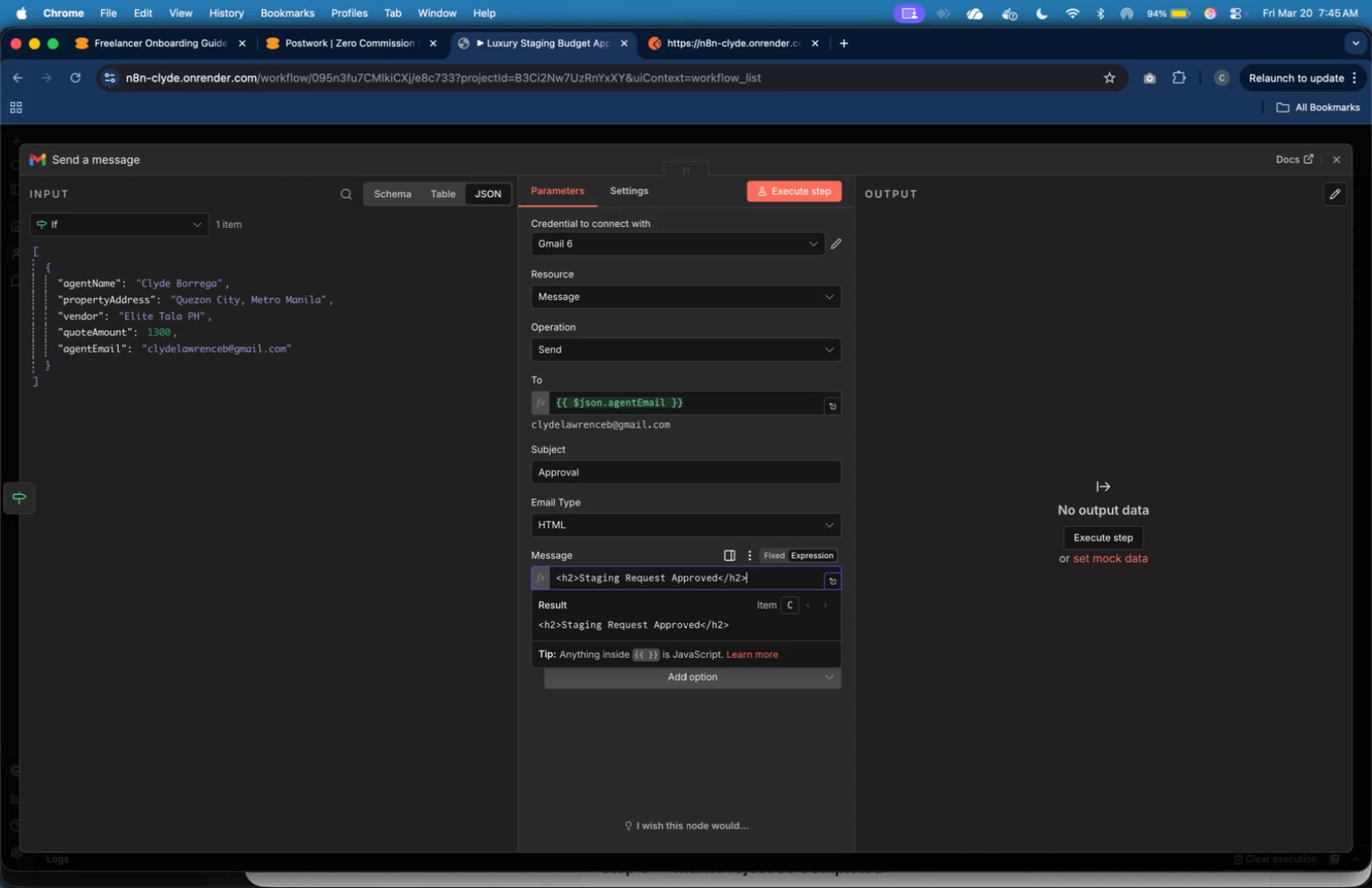 
key(ArrowRight)
 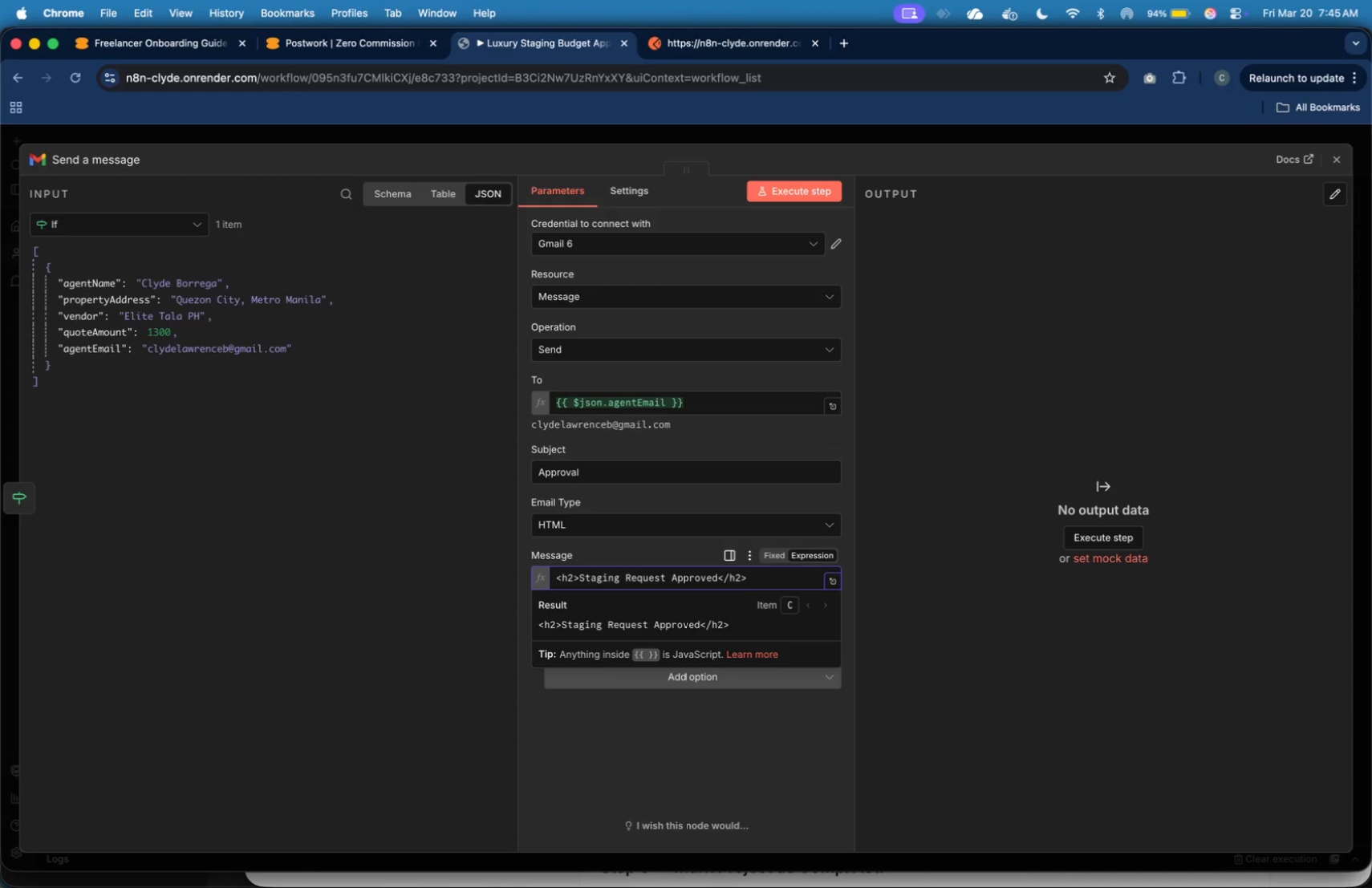 
key(Enter)
 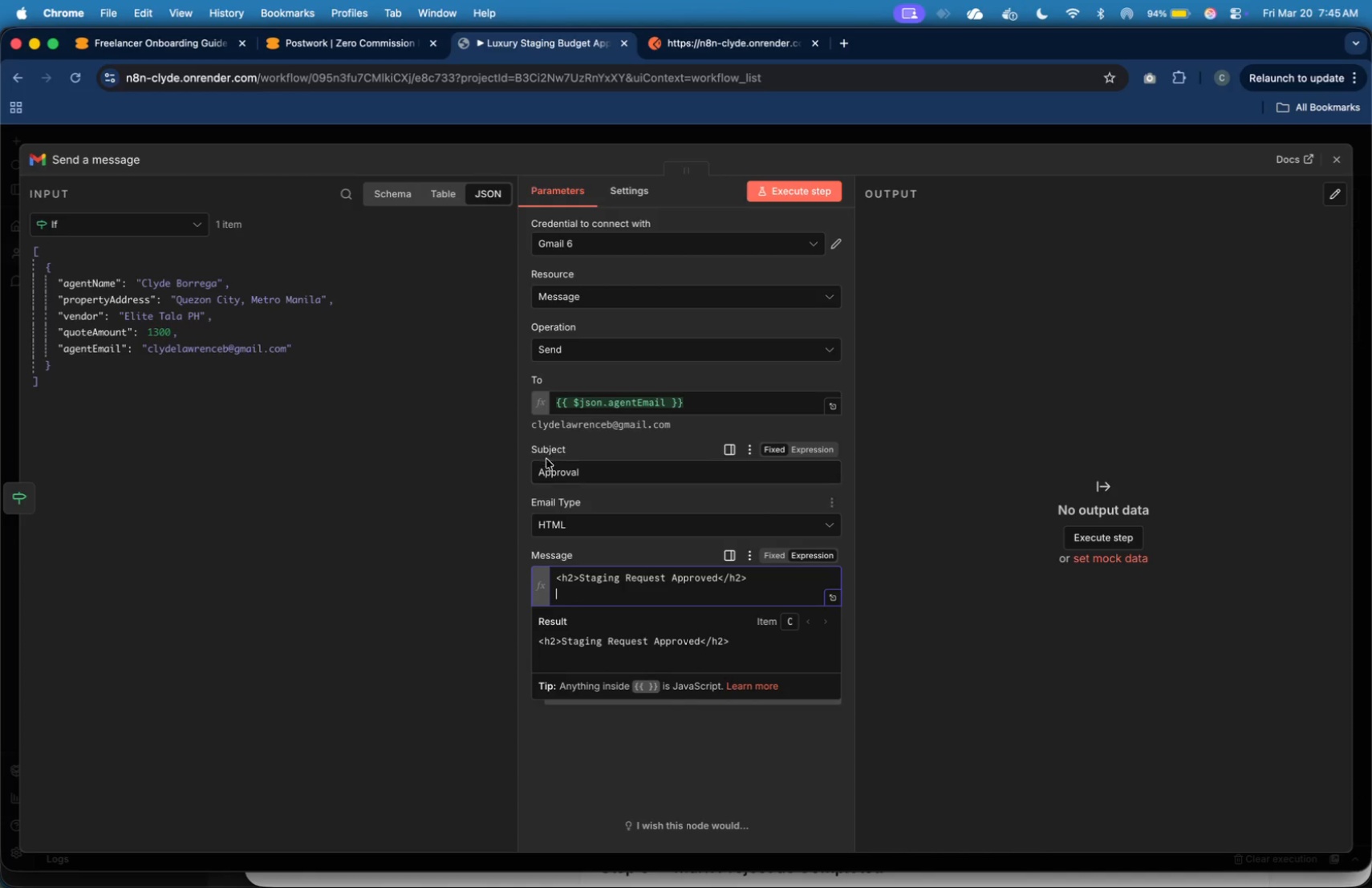 
left_click([549, 472])
 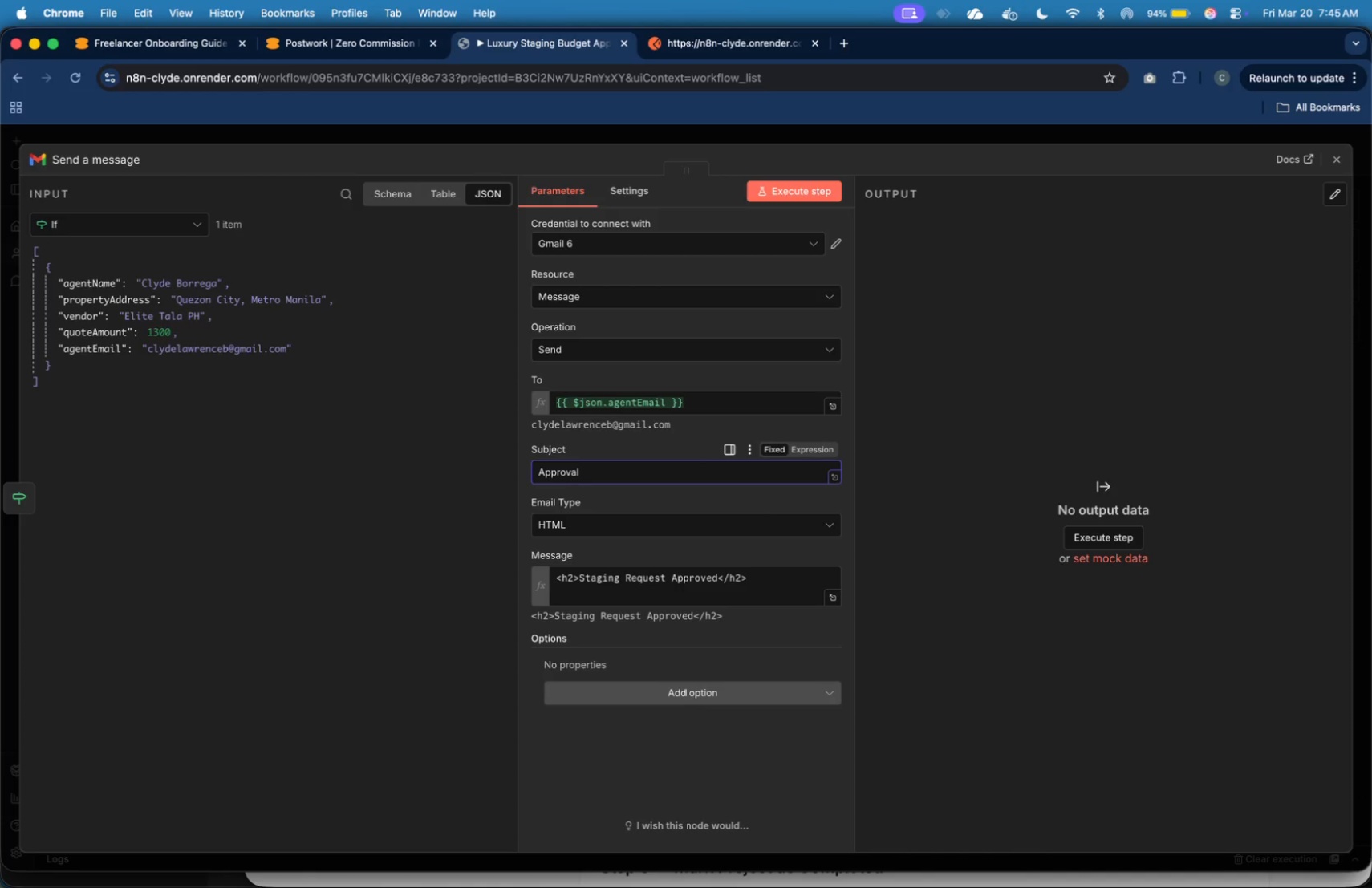 
key(ArrowLeft)
 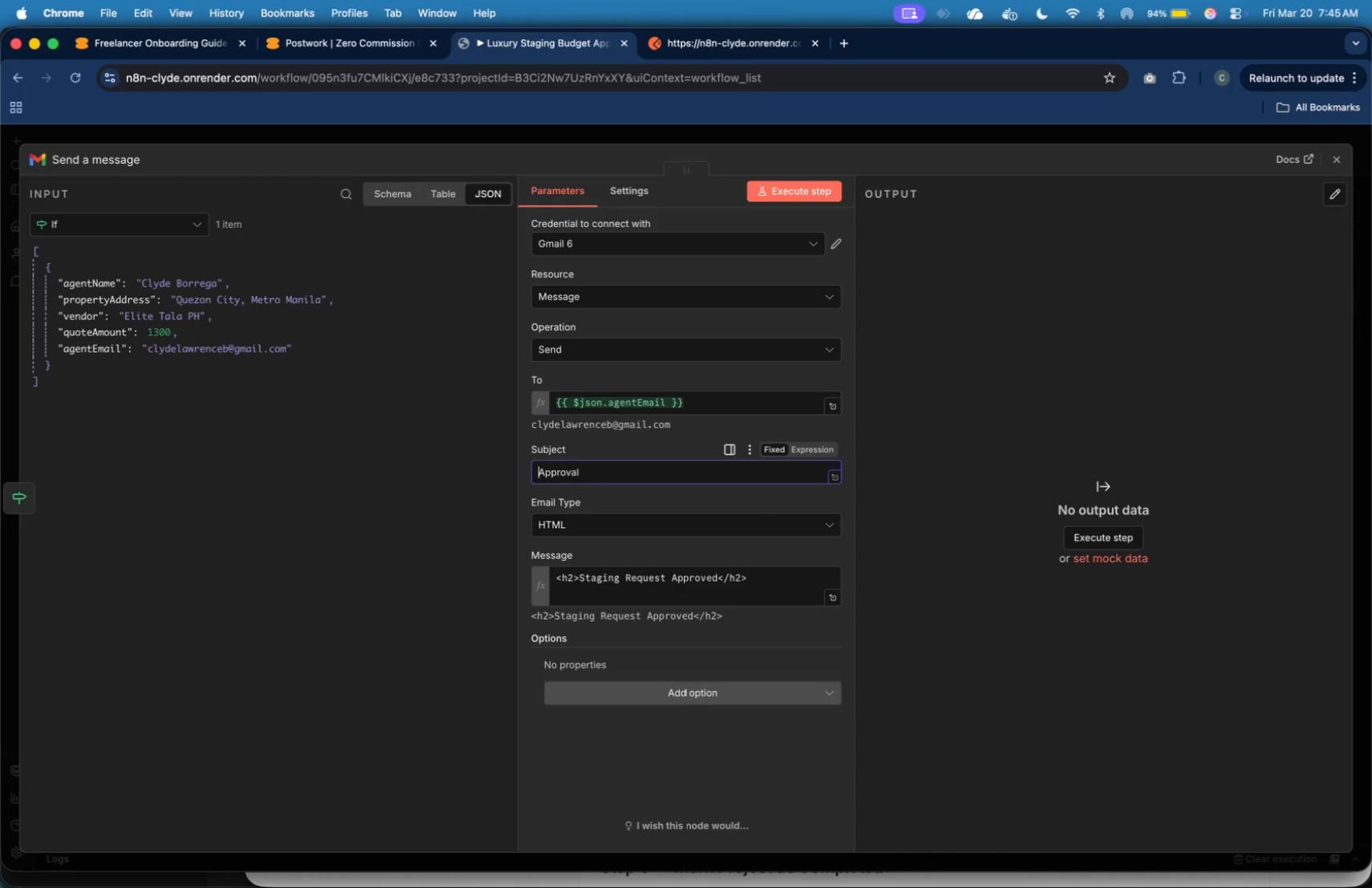 
key(ArrowLeft)
 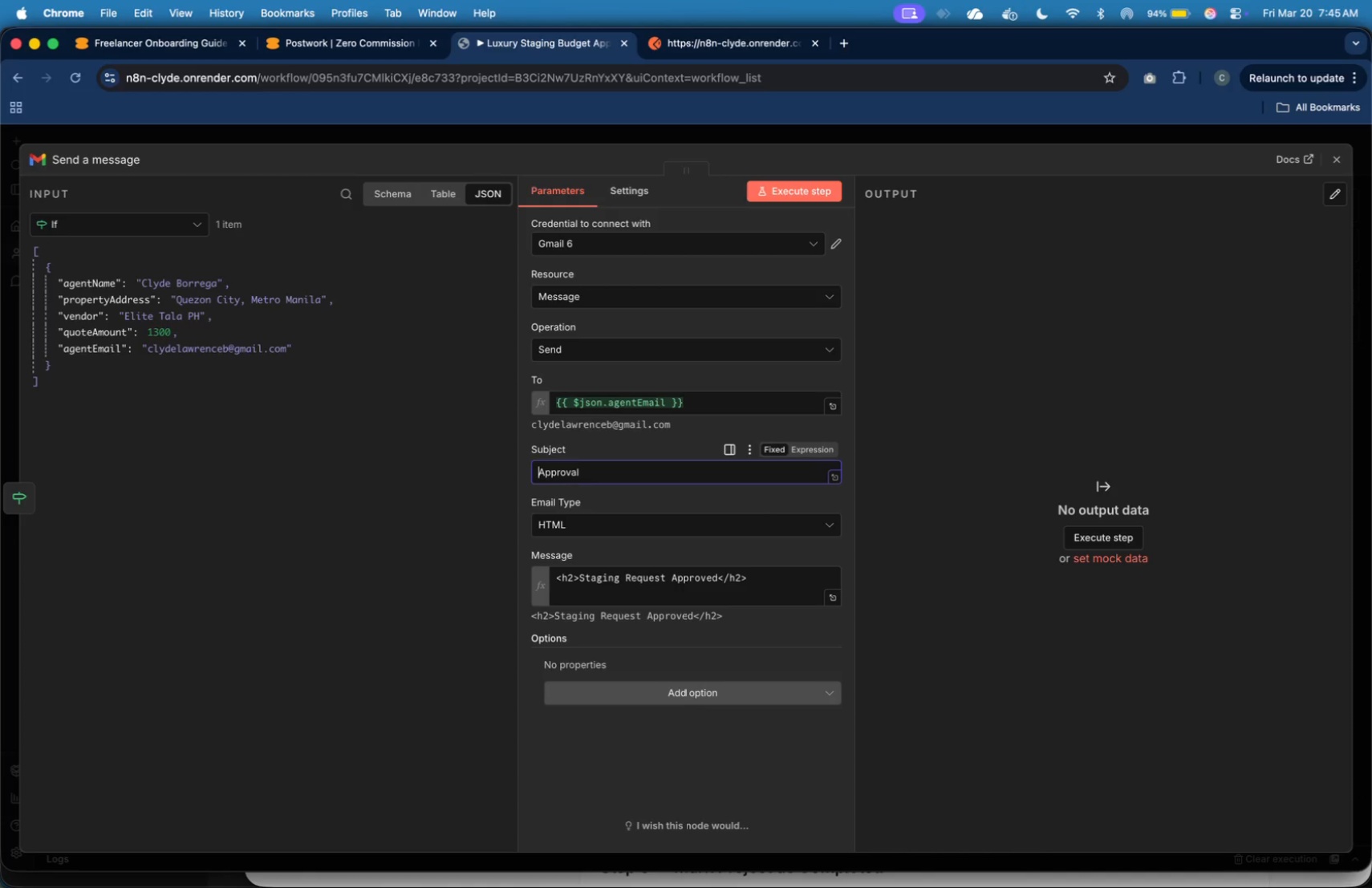 
type(Stagig )
key(Backspace)
key(Backspace)
type(ng Request )
 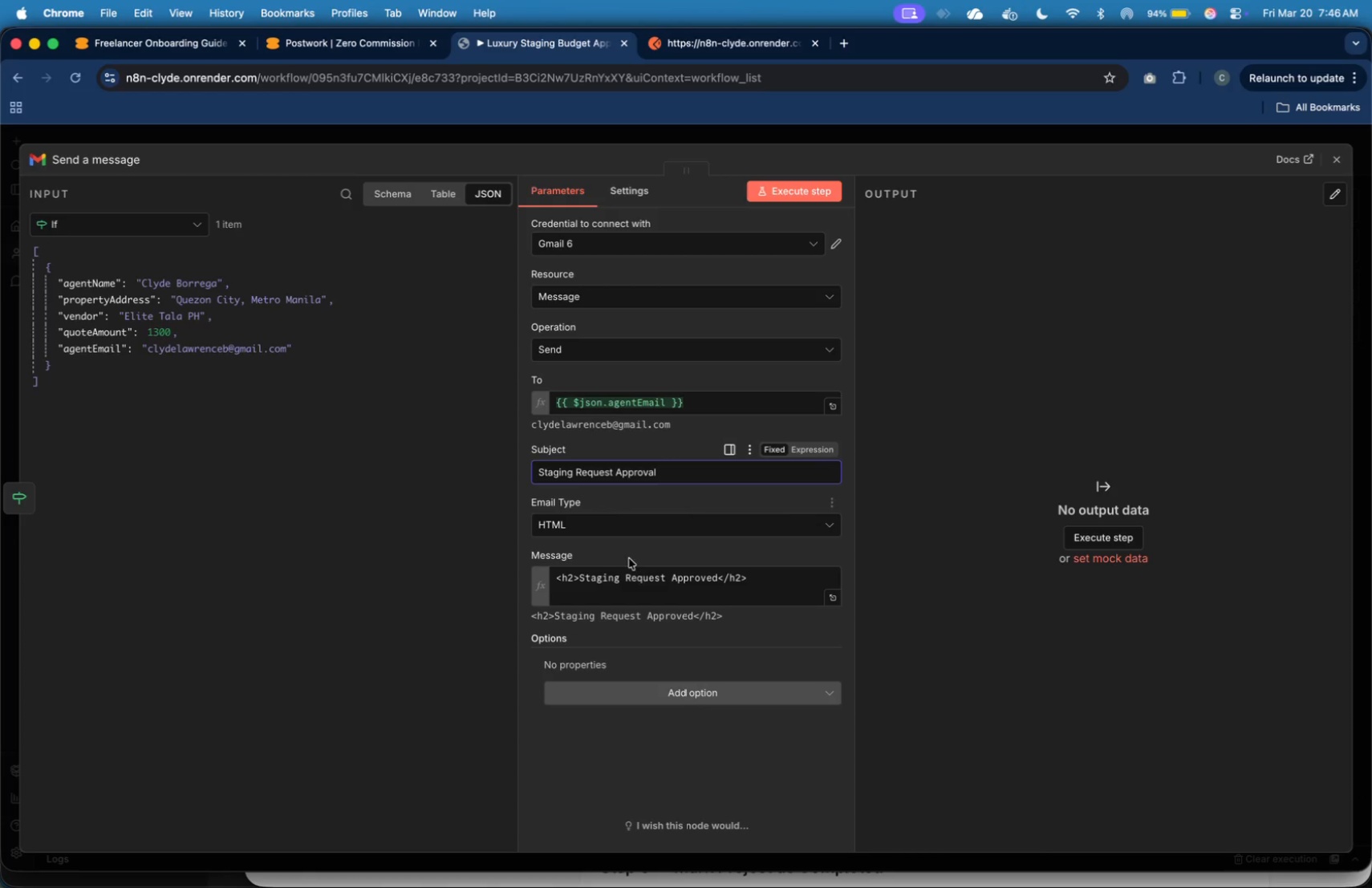 
left_click([630, 594])
 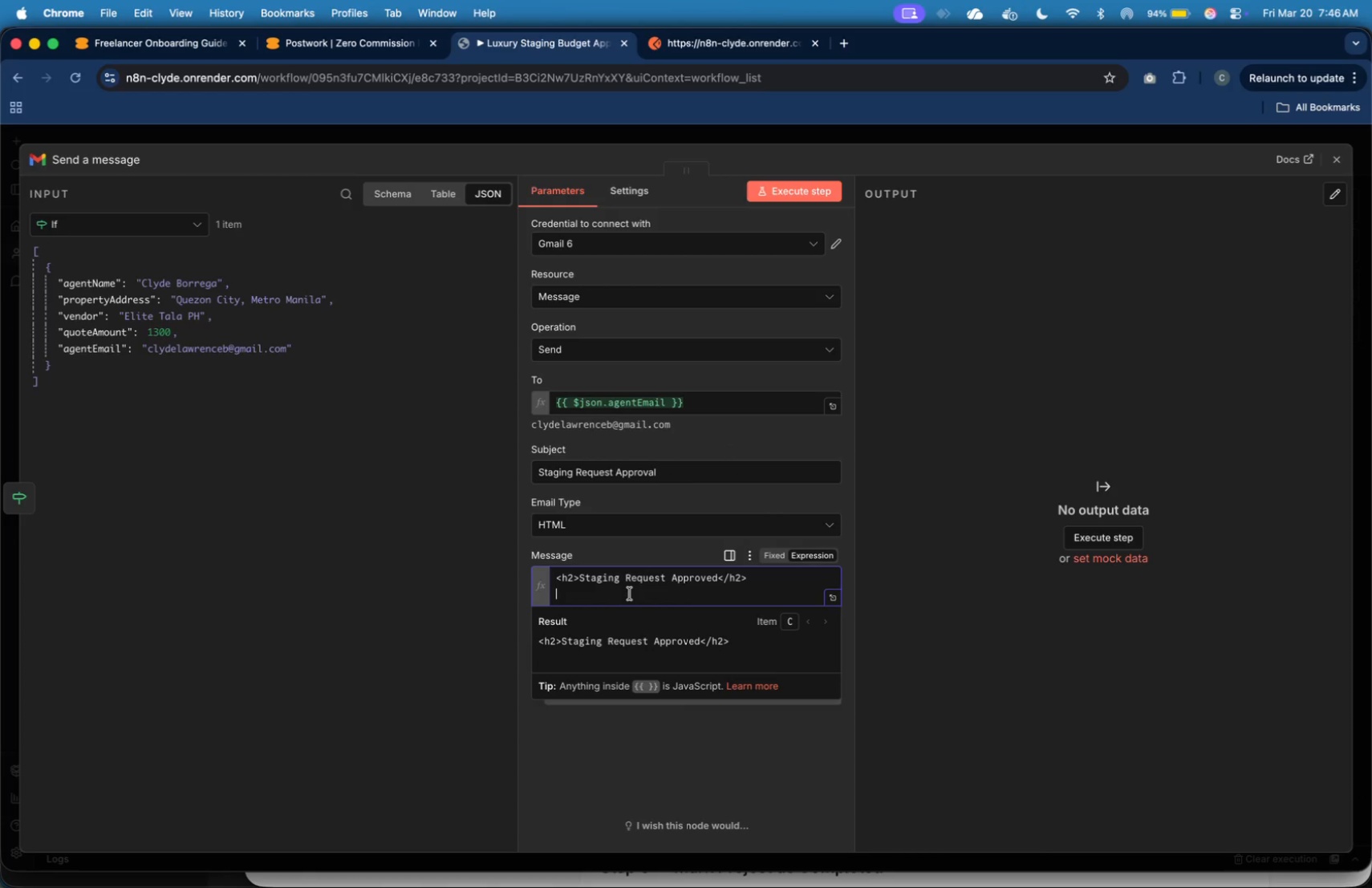 
key(Shift+Comma)
 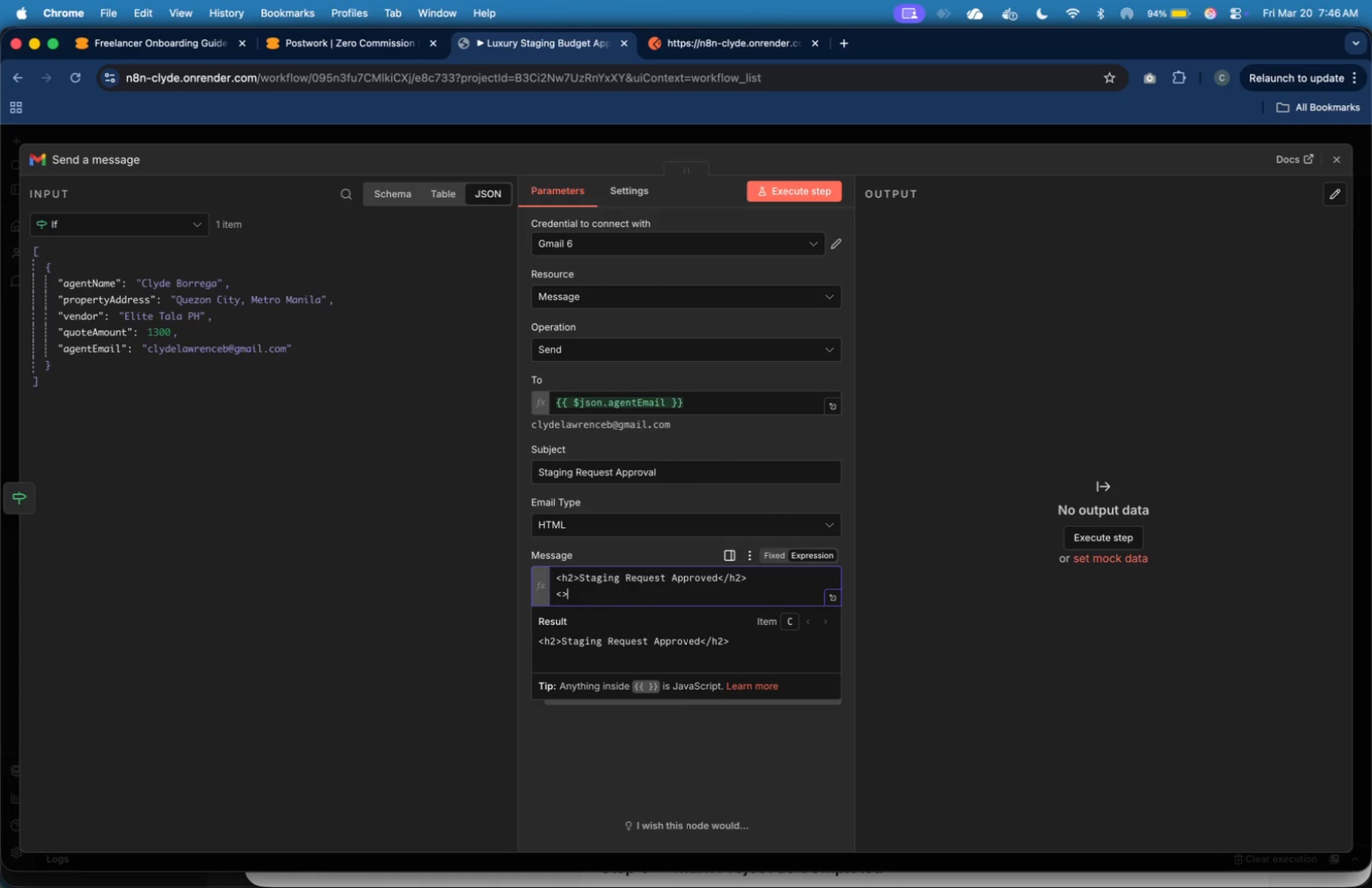 
key(Shift+Period)
 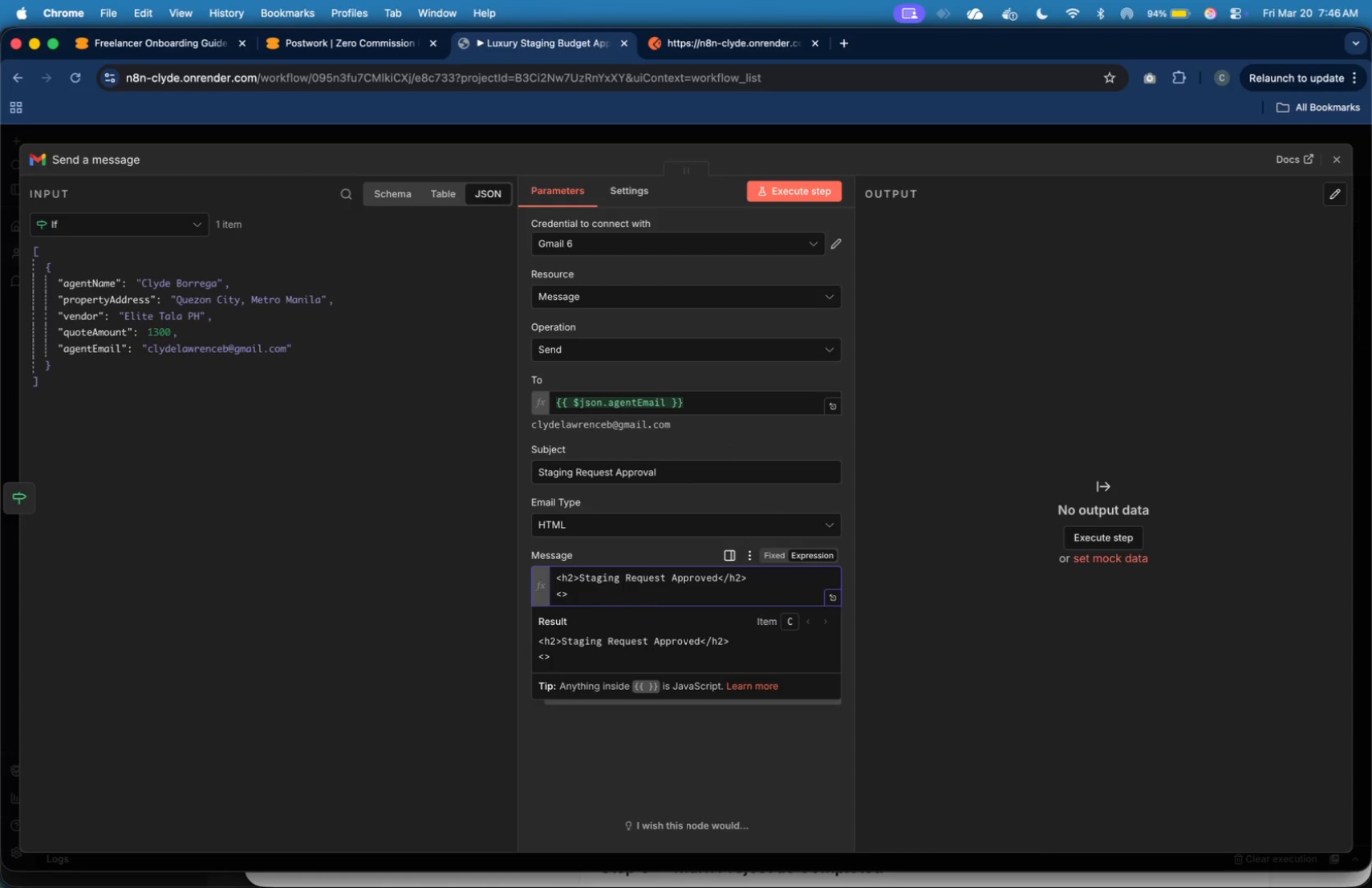 
key(Shift+Comma)
 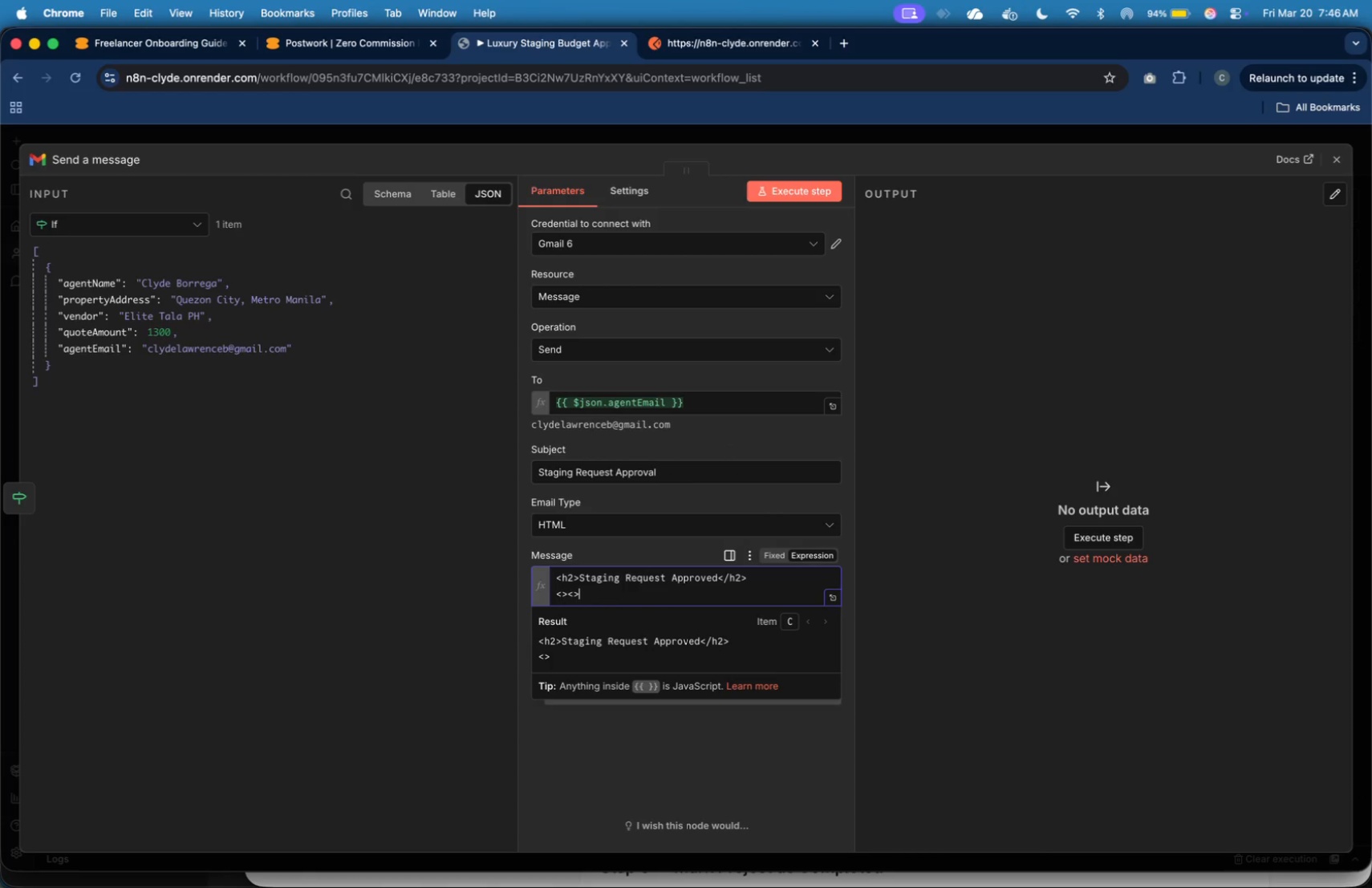 
key(Shift+Period)
 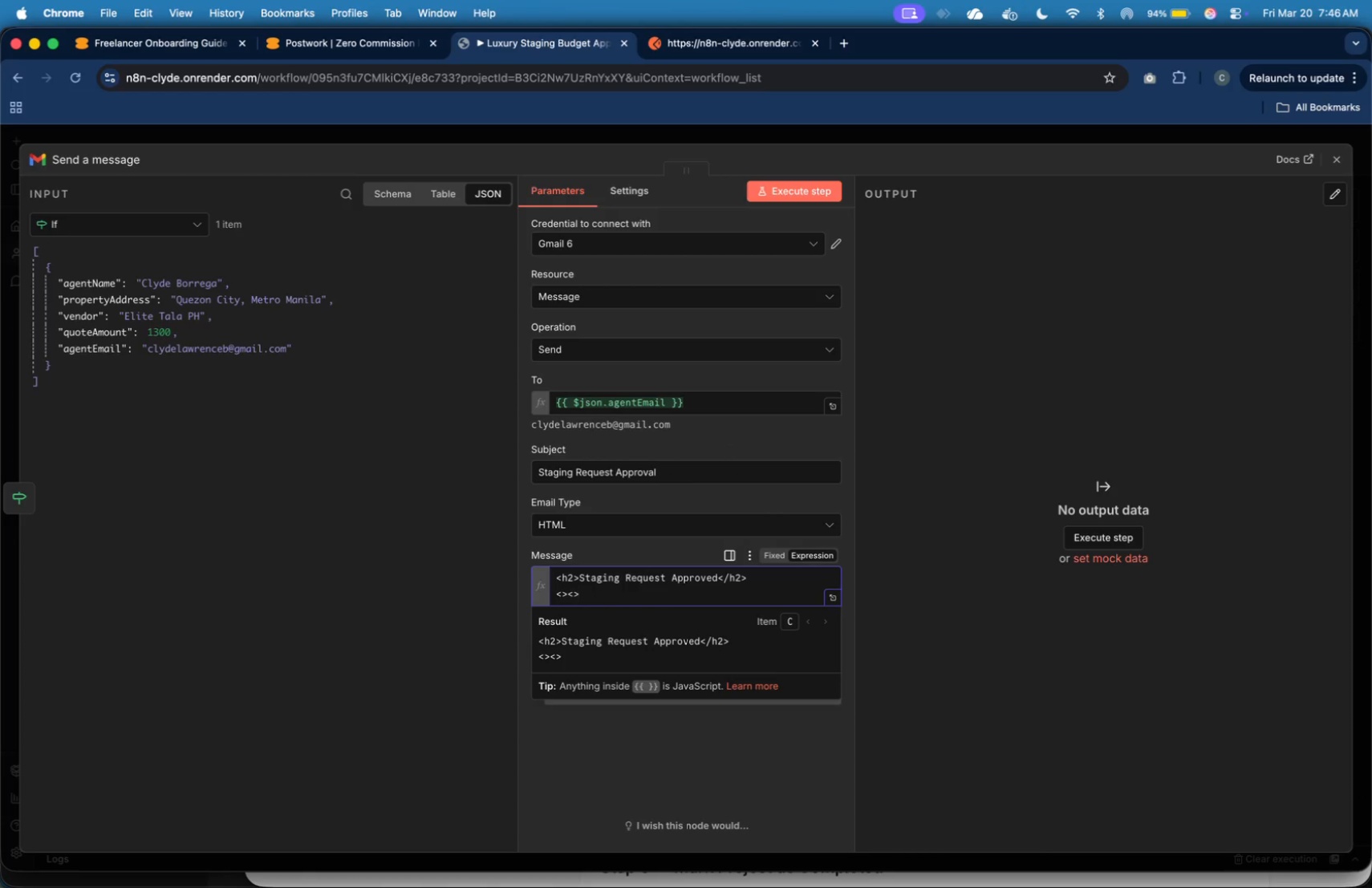 
key(ArrowLeft)
 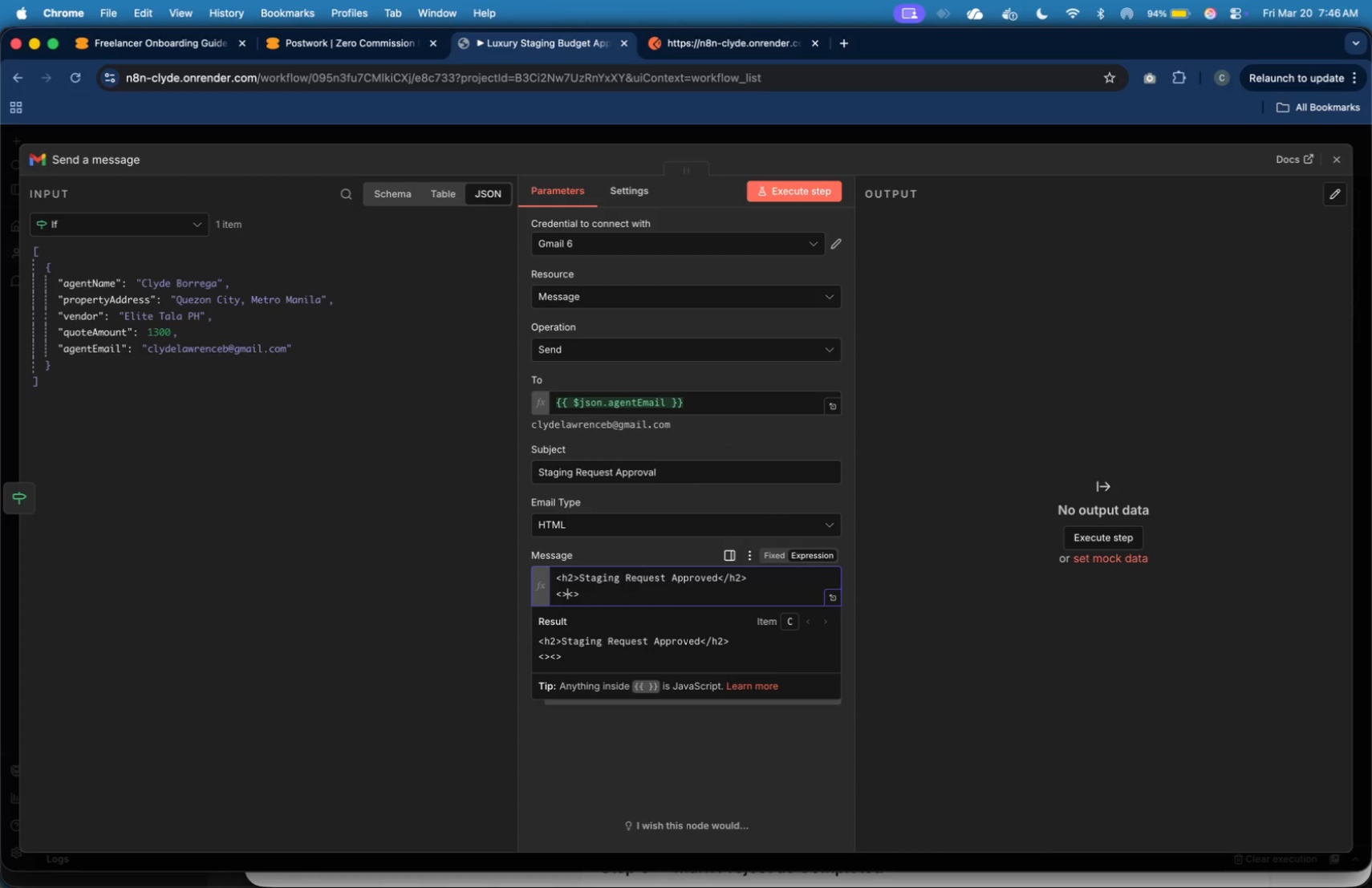 
key(ArrowLeft)
 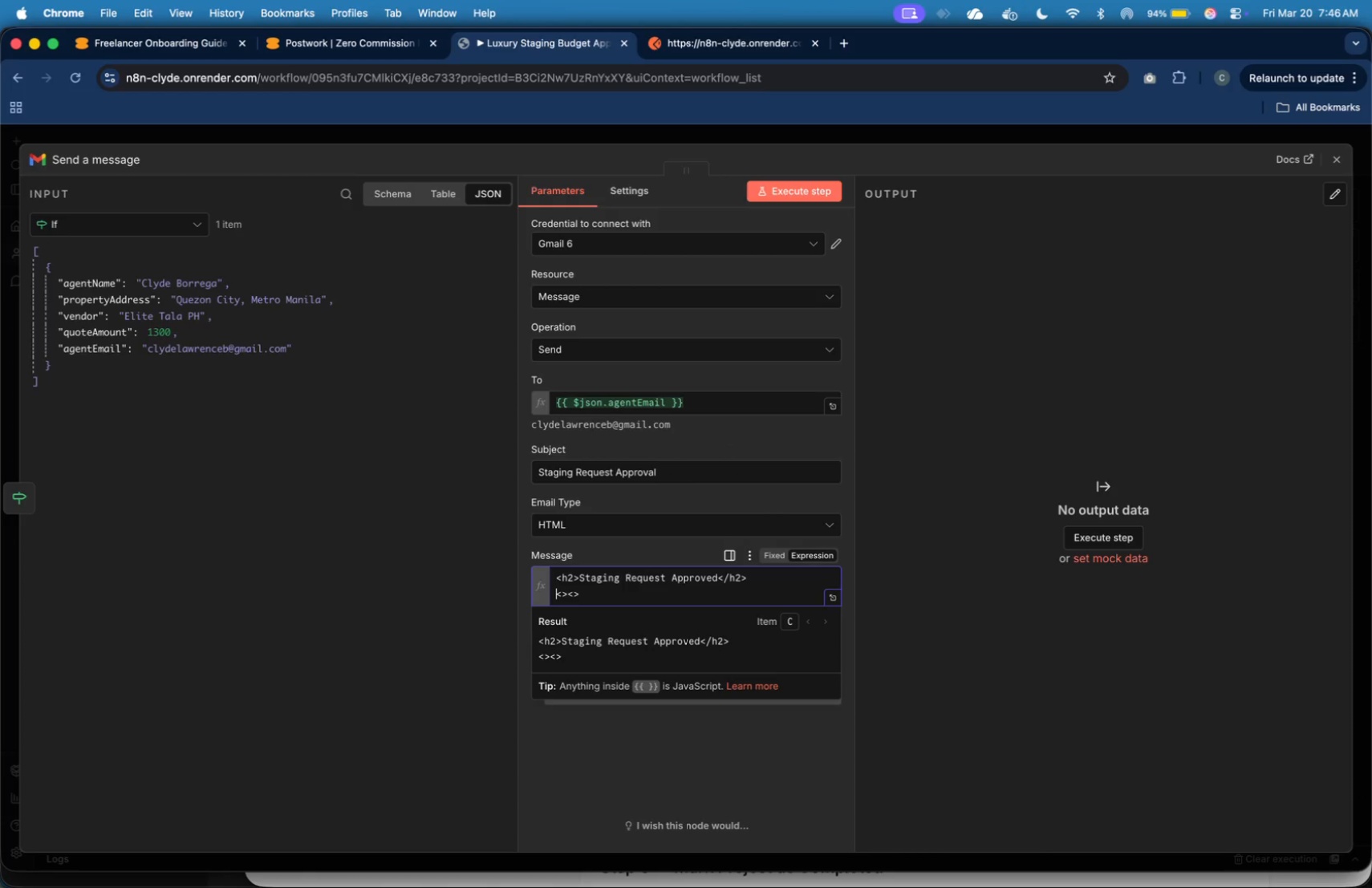 
key(ArrowLeft)
 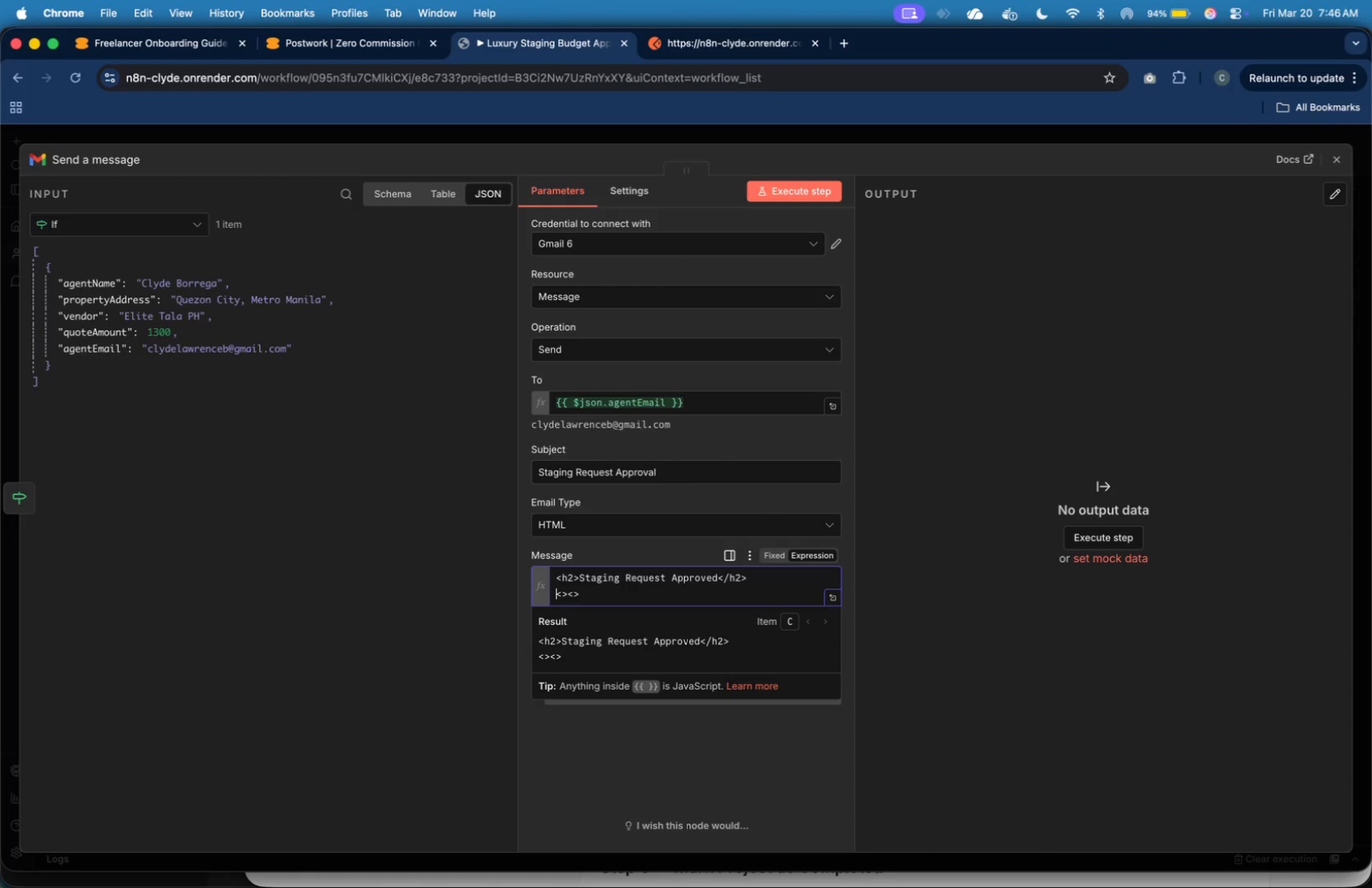 
key(ArrowLeft)
 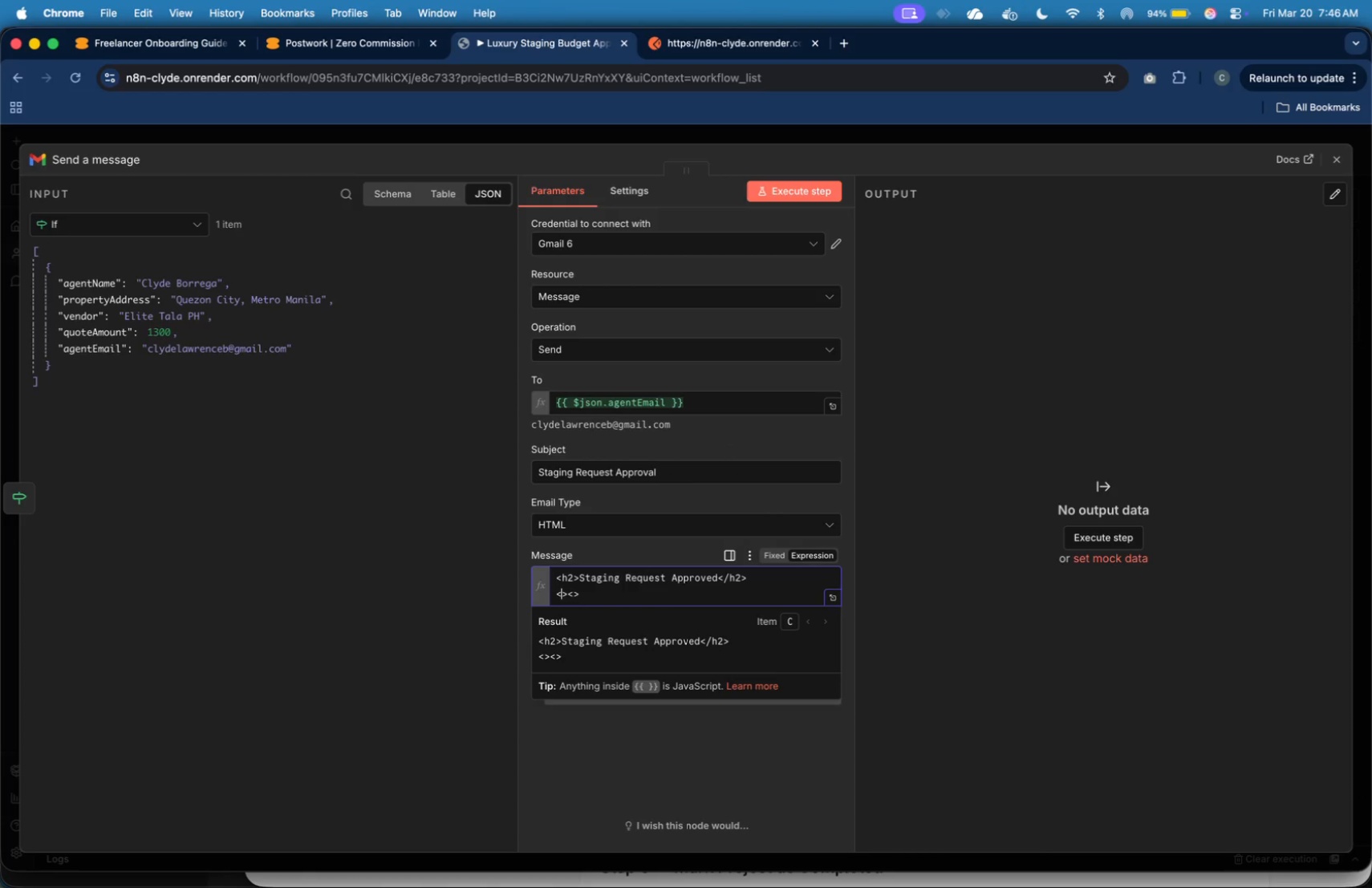 
key(ArrowRight)
 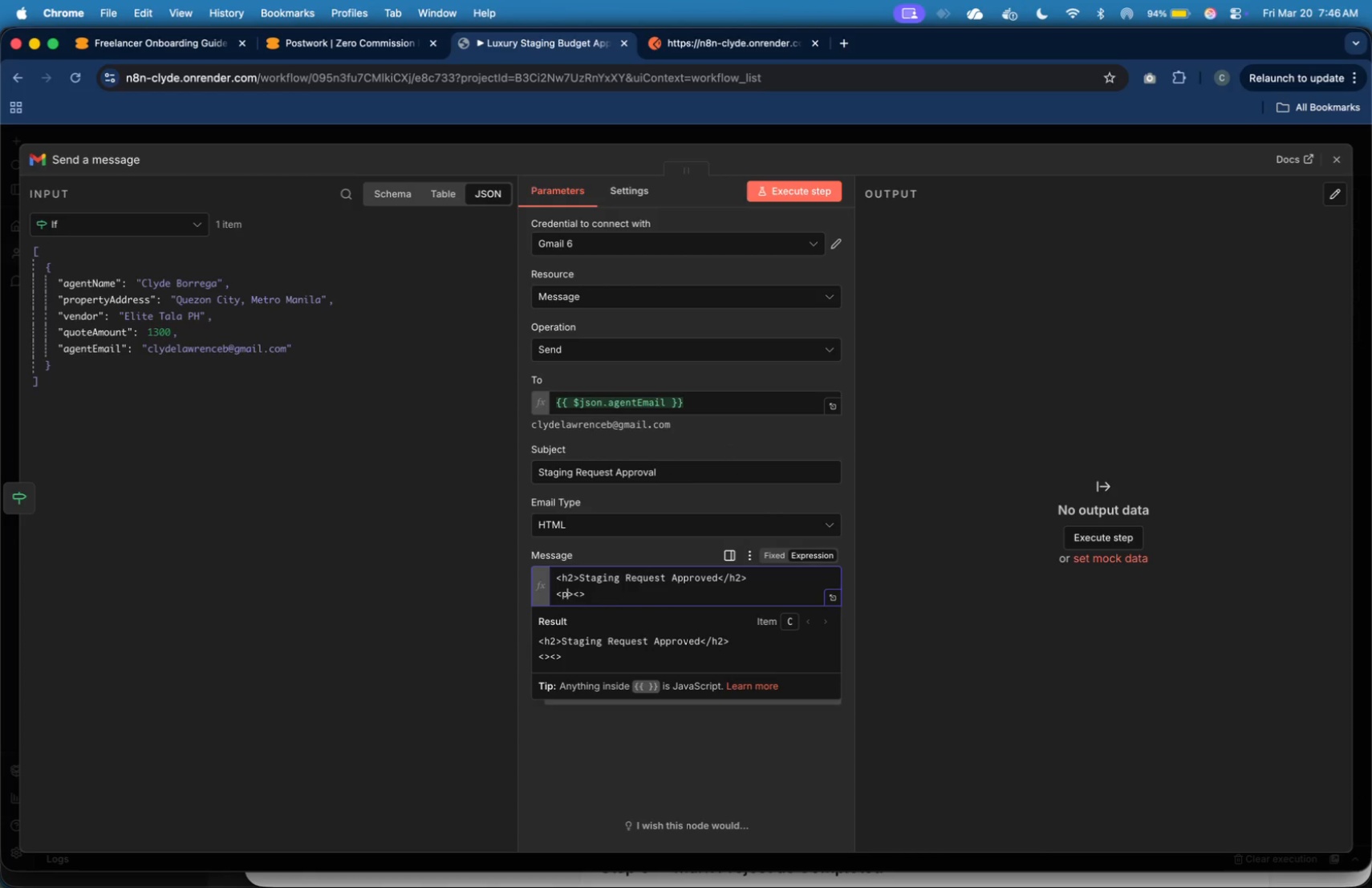 
key(P)
 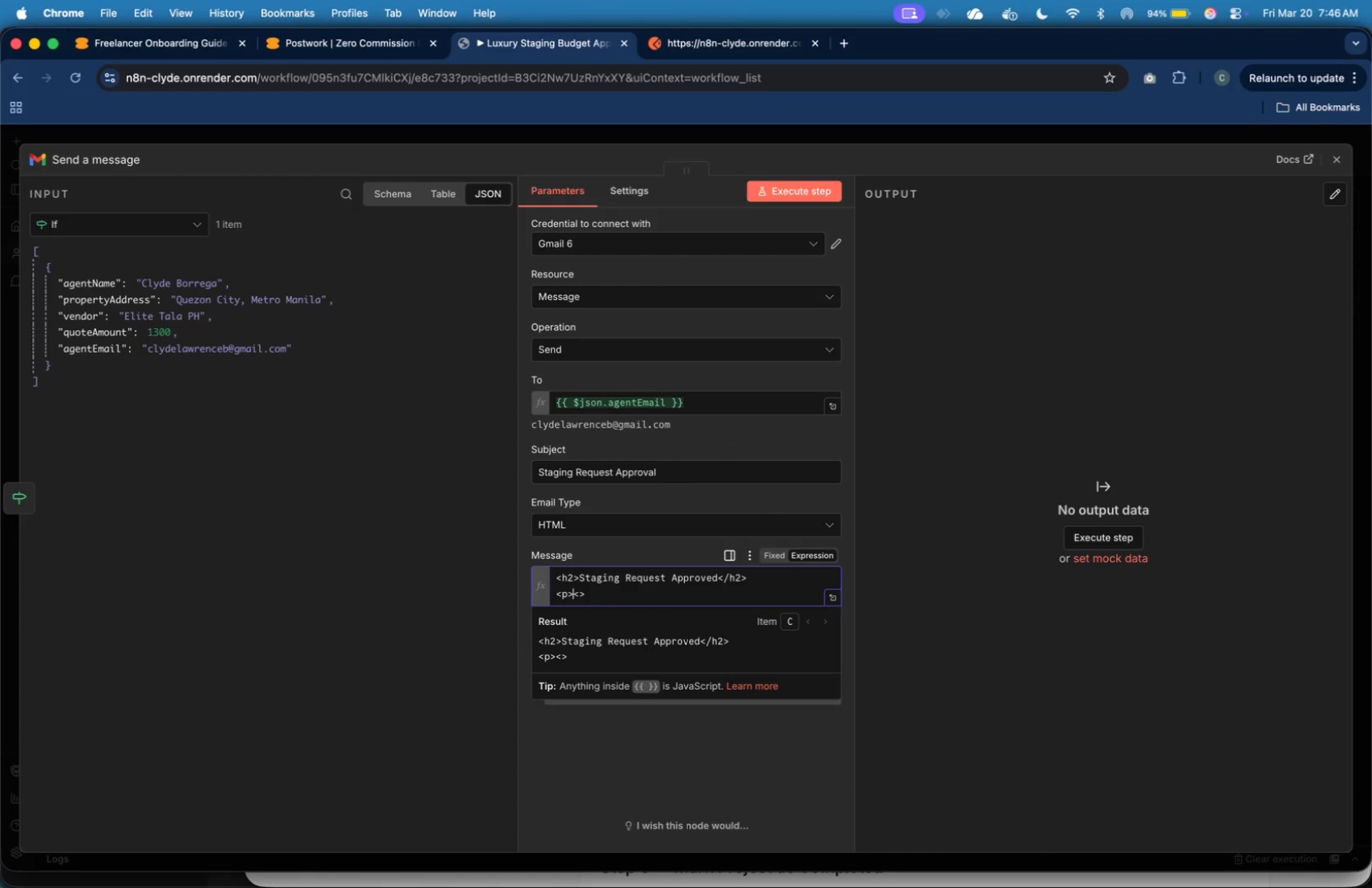 
key(ArrowRight)
 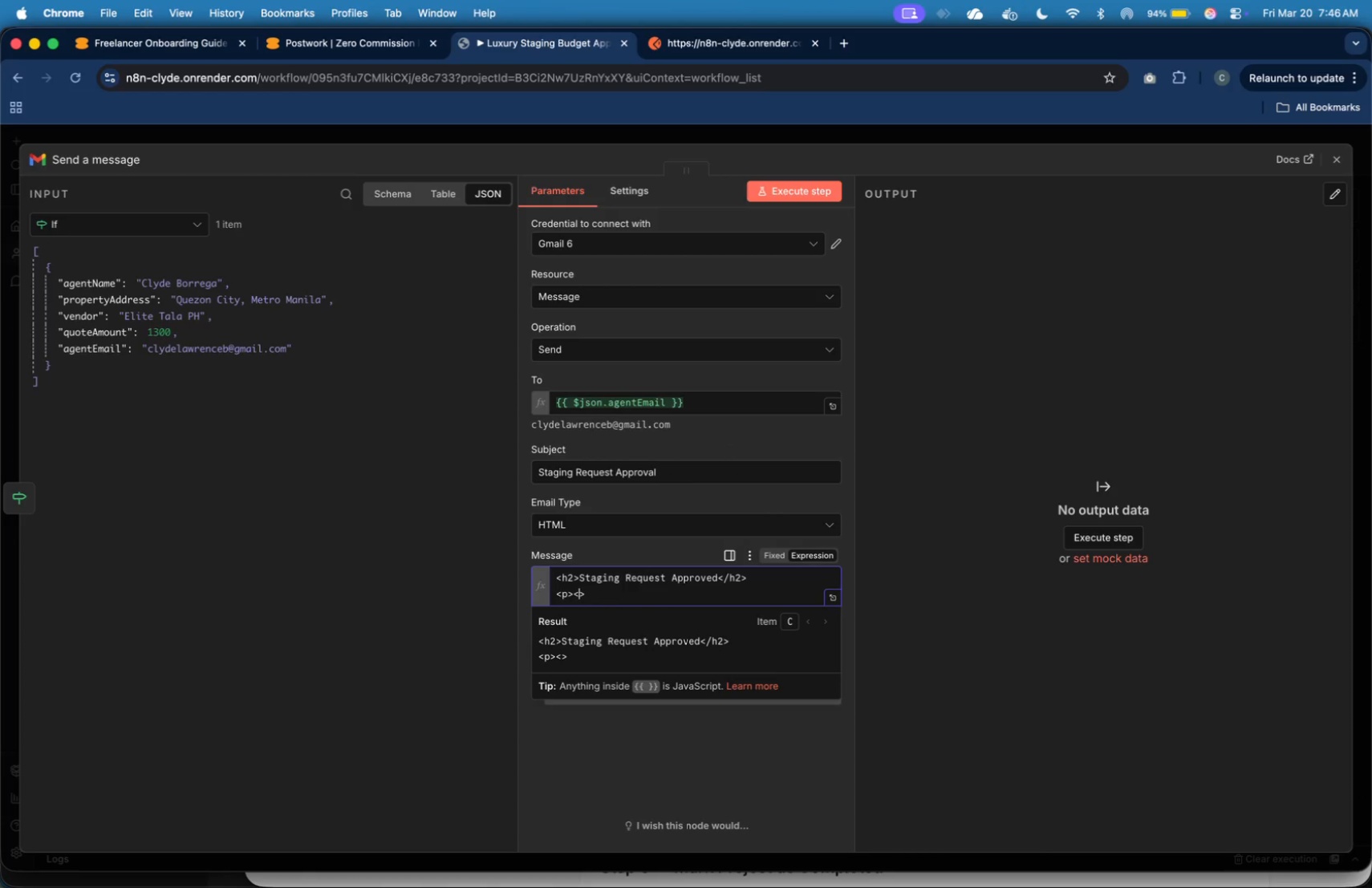 
key(ArrowRight)
 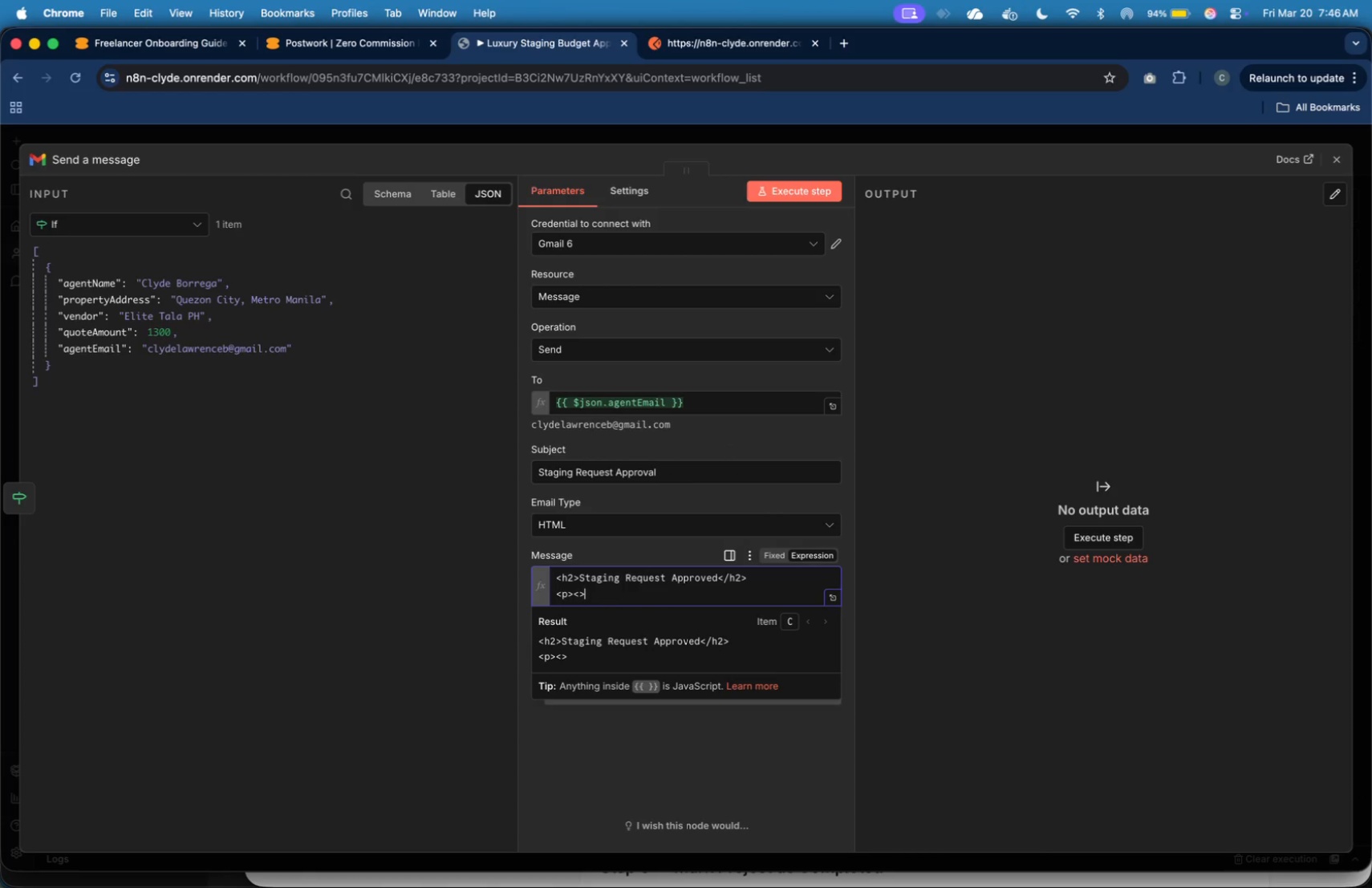 
key(ArrowRight)
 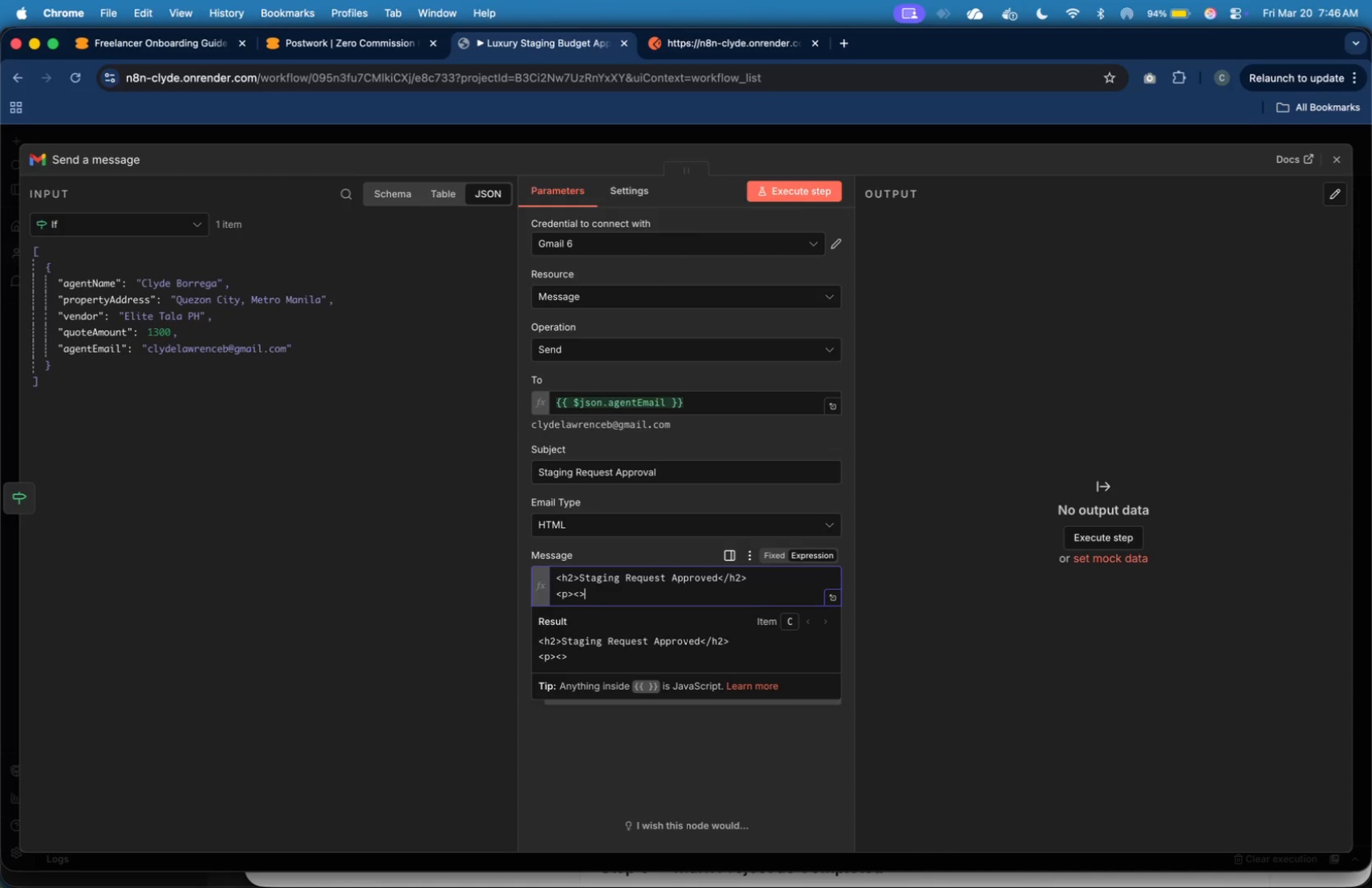 
key(ArrowLeft)
 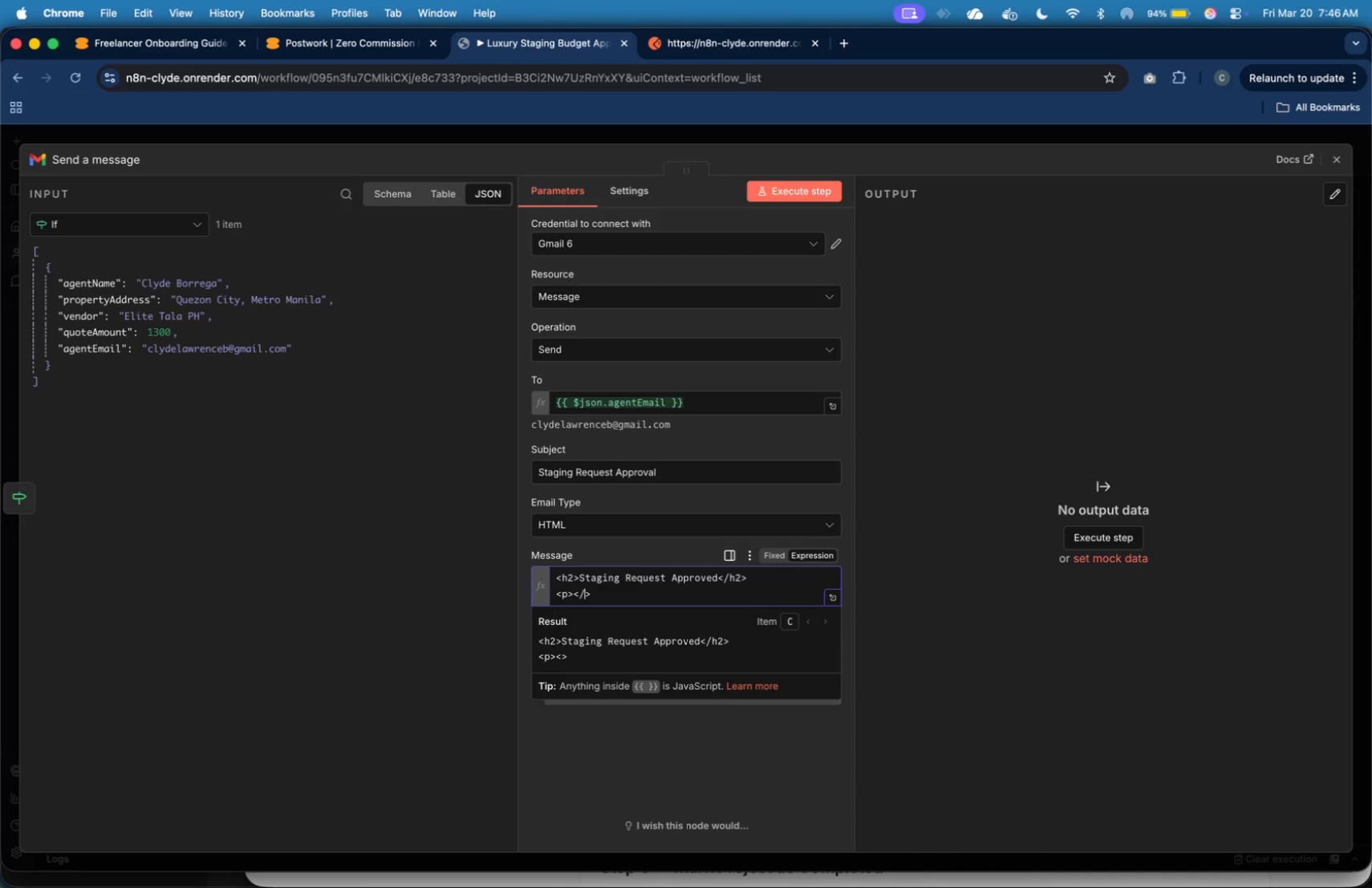 
key(Slash)
 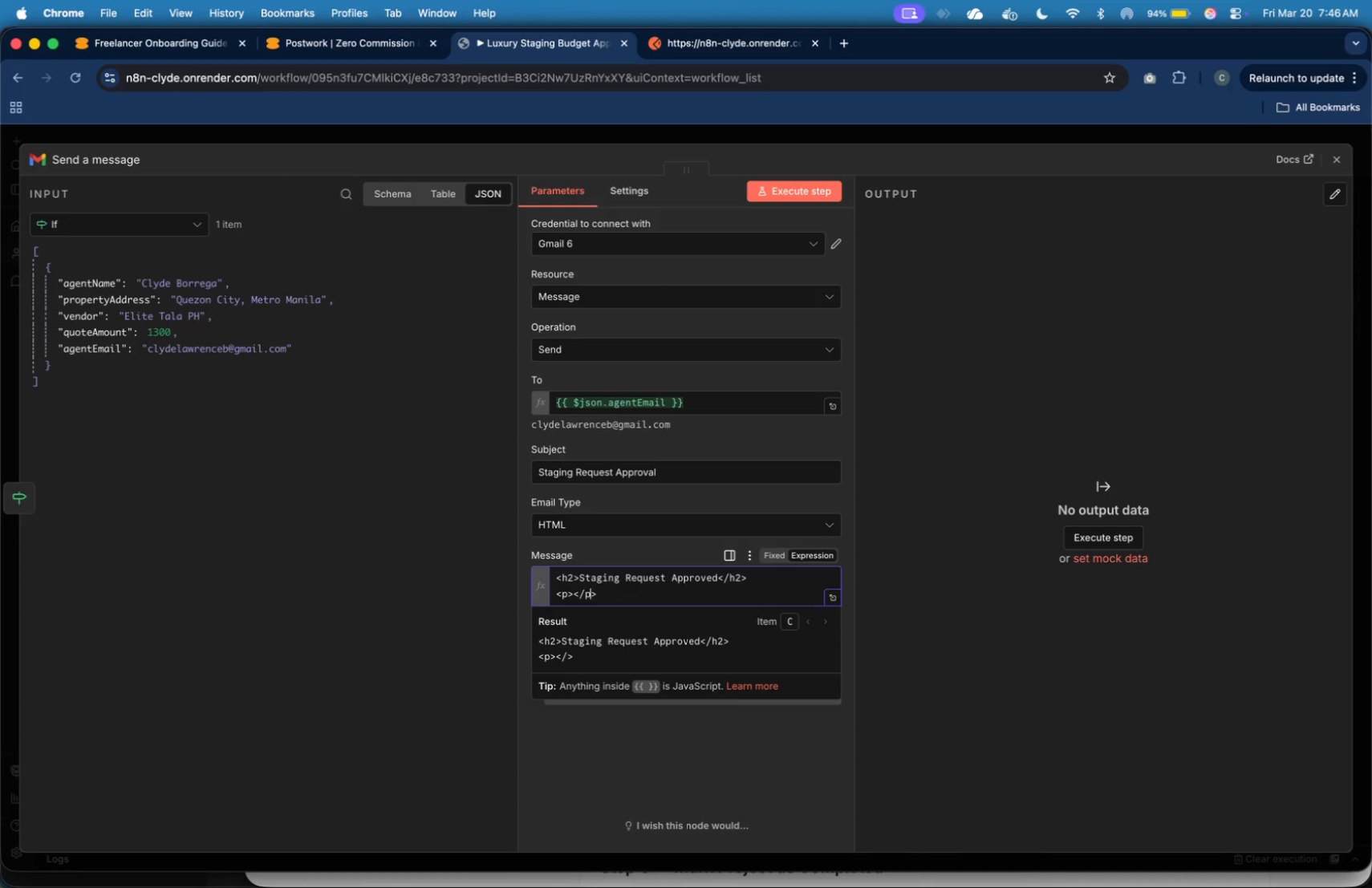 
key(P)
 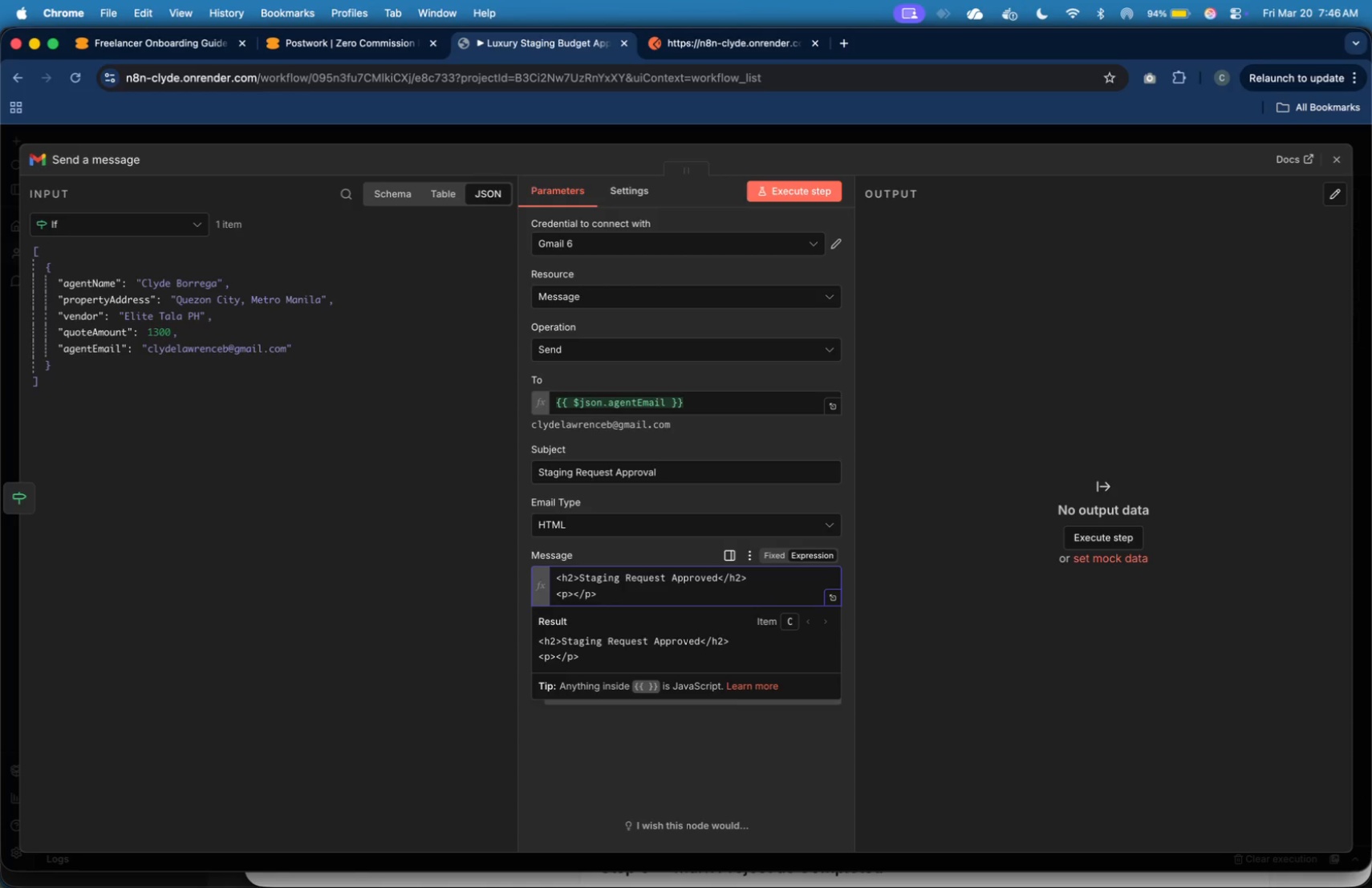 
key(ArrowLeft)
 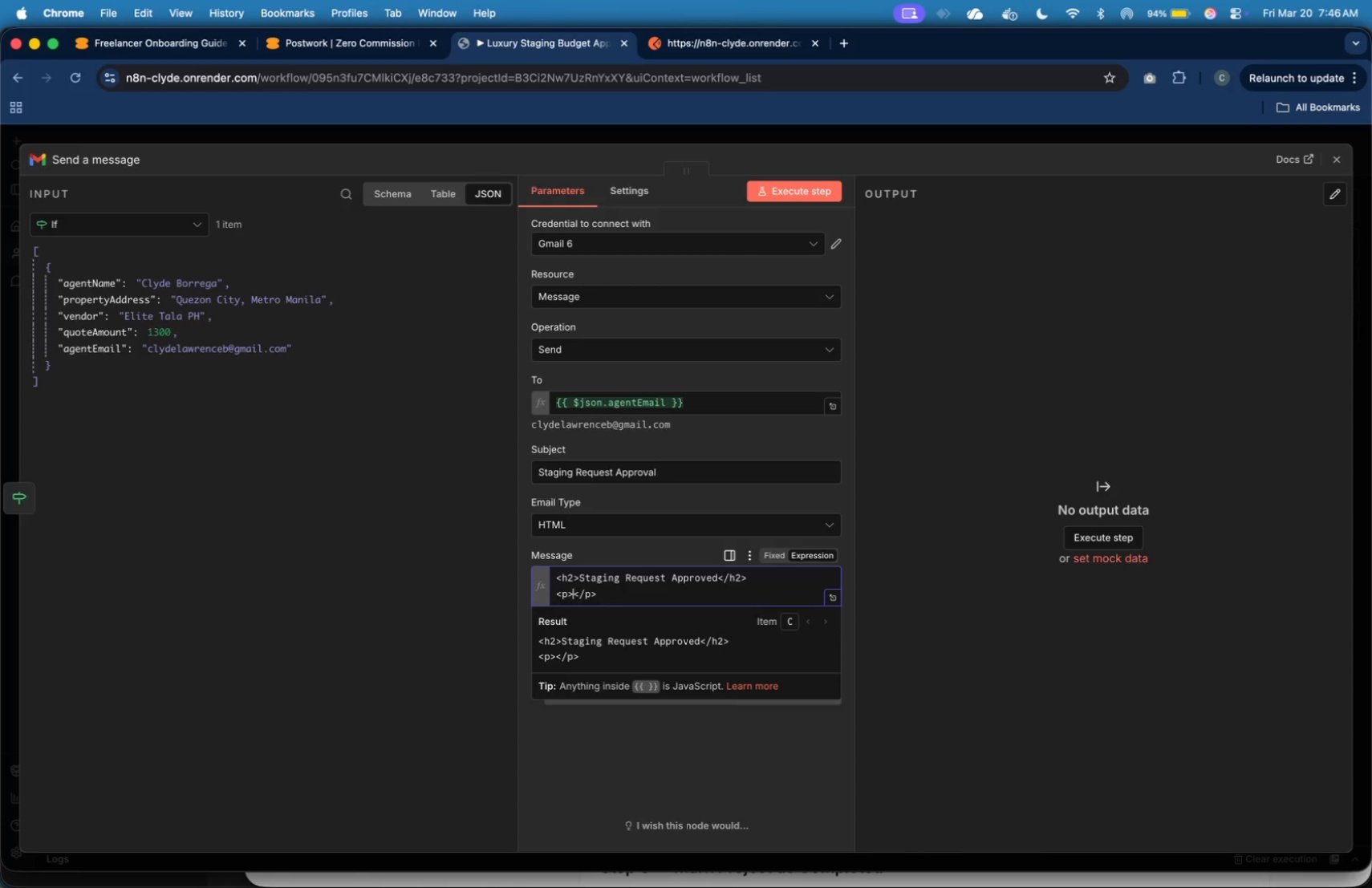 
key(ArrowLeft)
 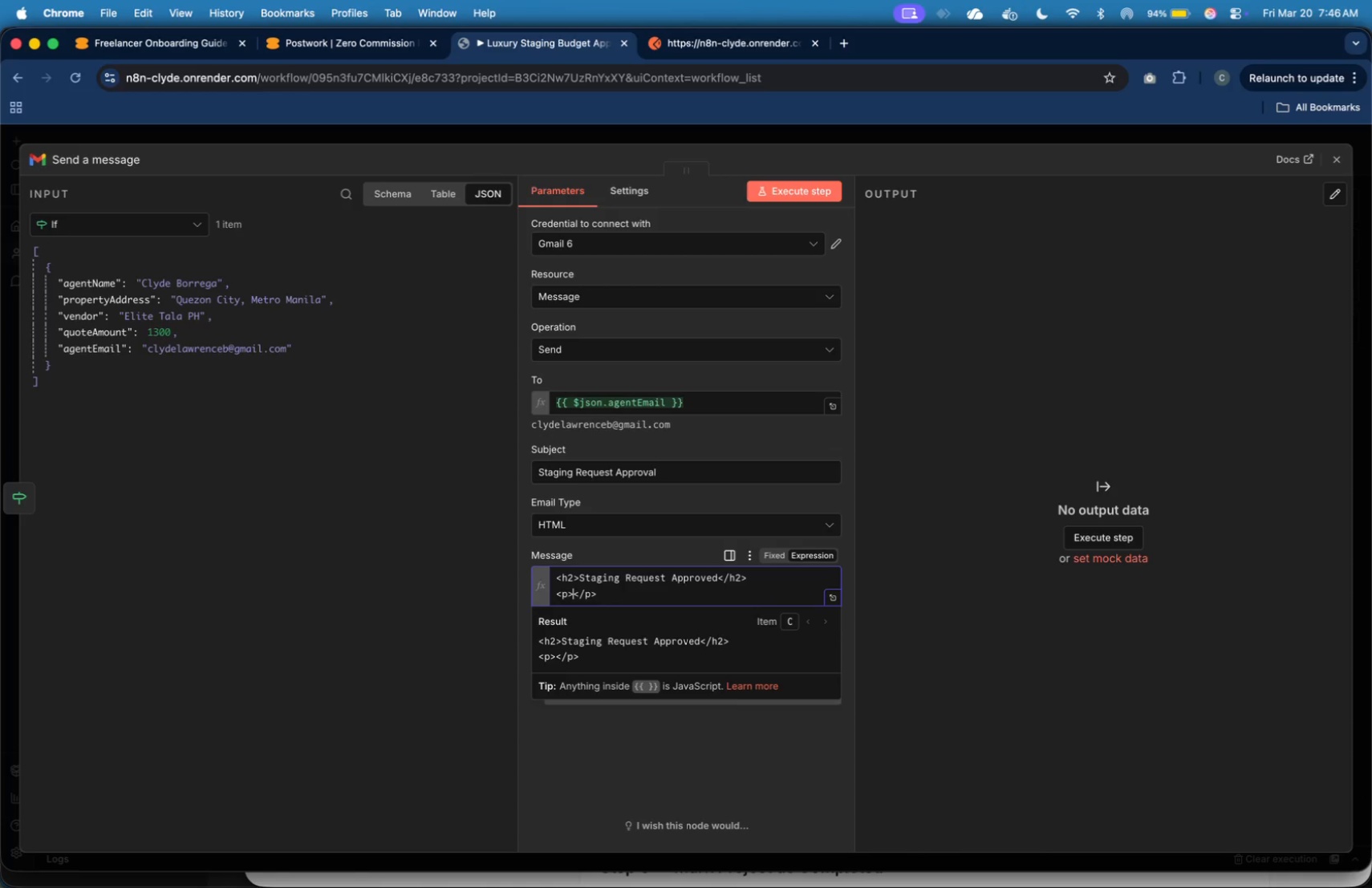 
key(ArrowLeft)
 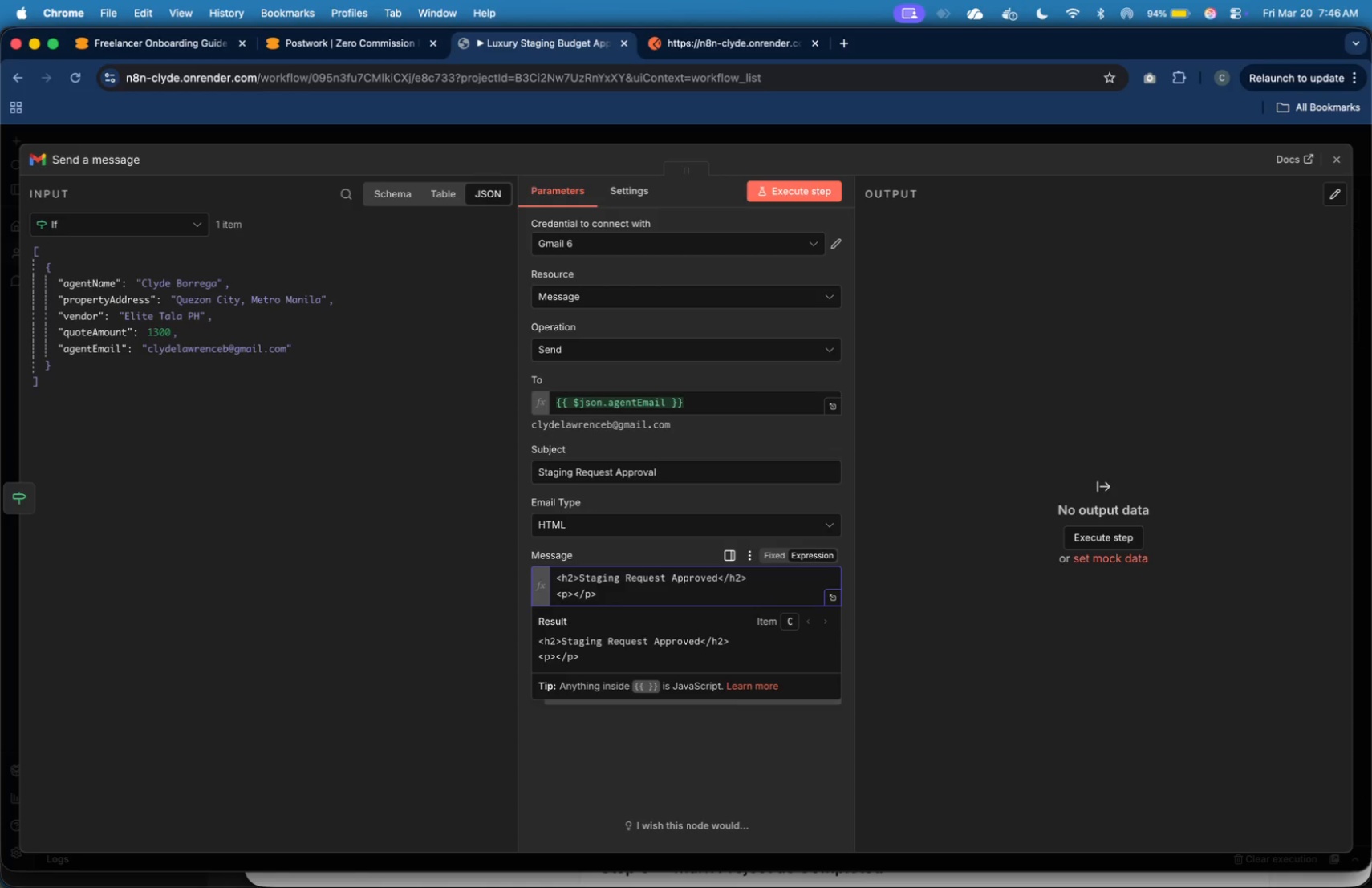 
type(Hi )
 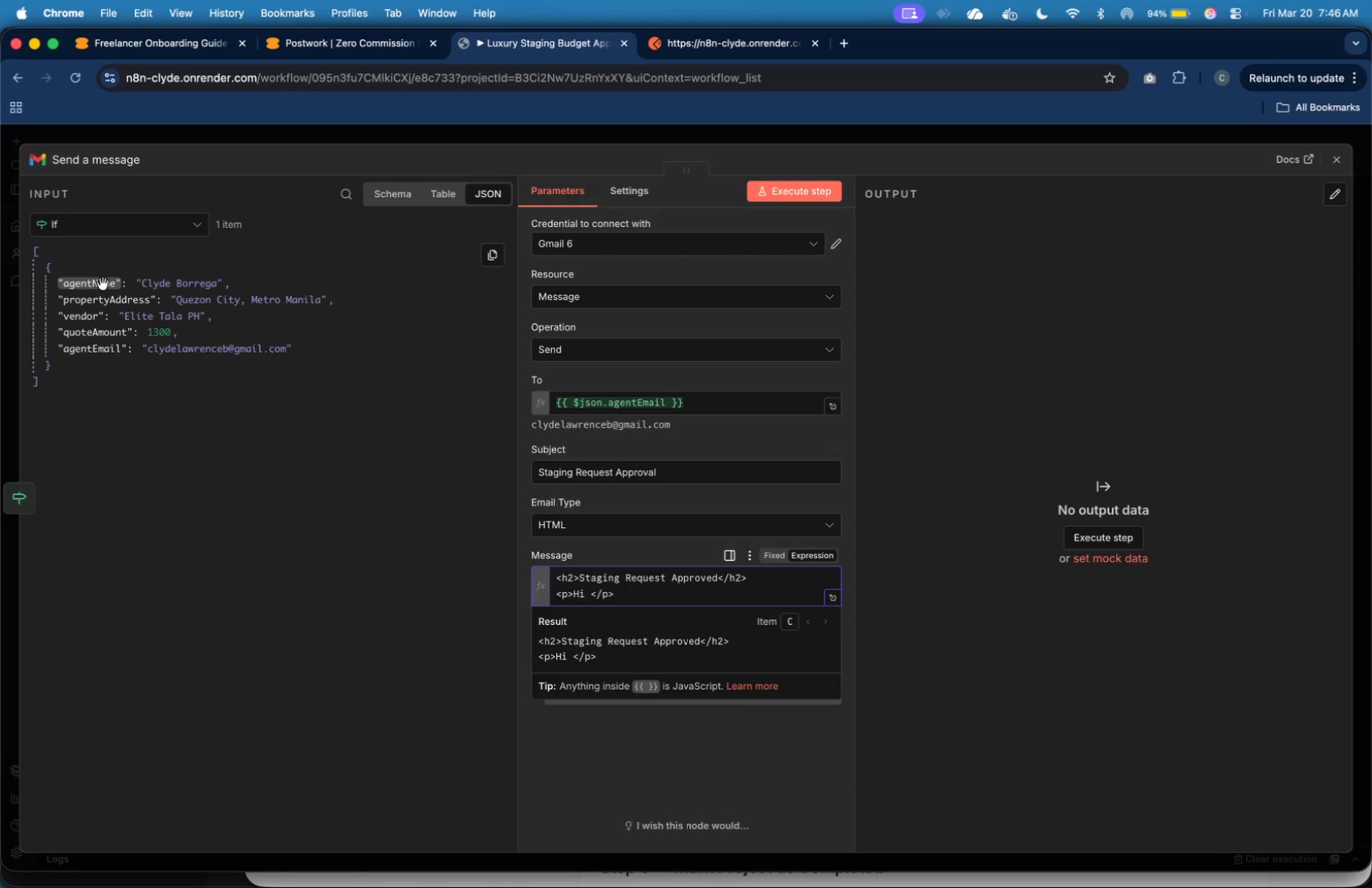 
left_click_drag(start_coordinate=[99, 284], to_coordinate=[590, 601])
 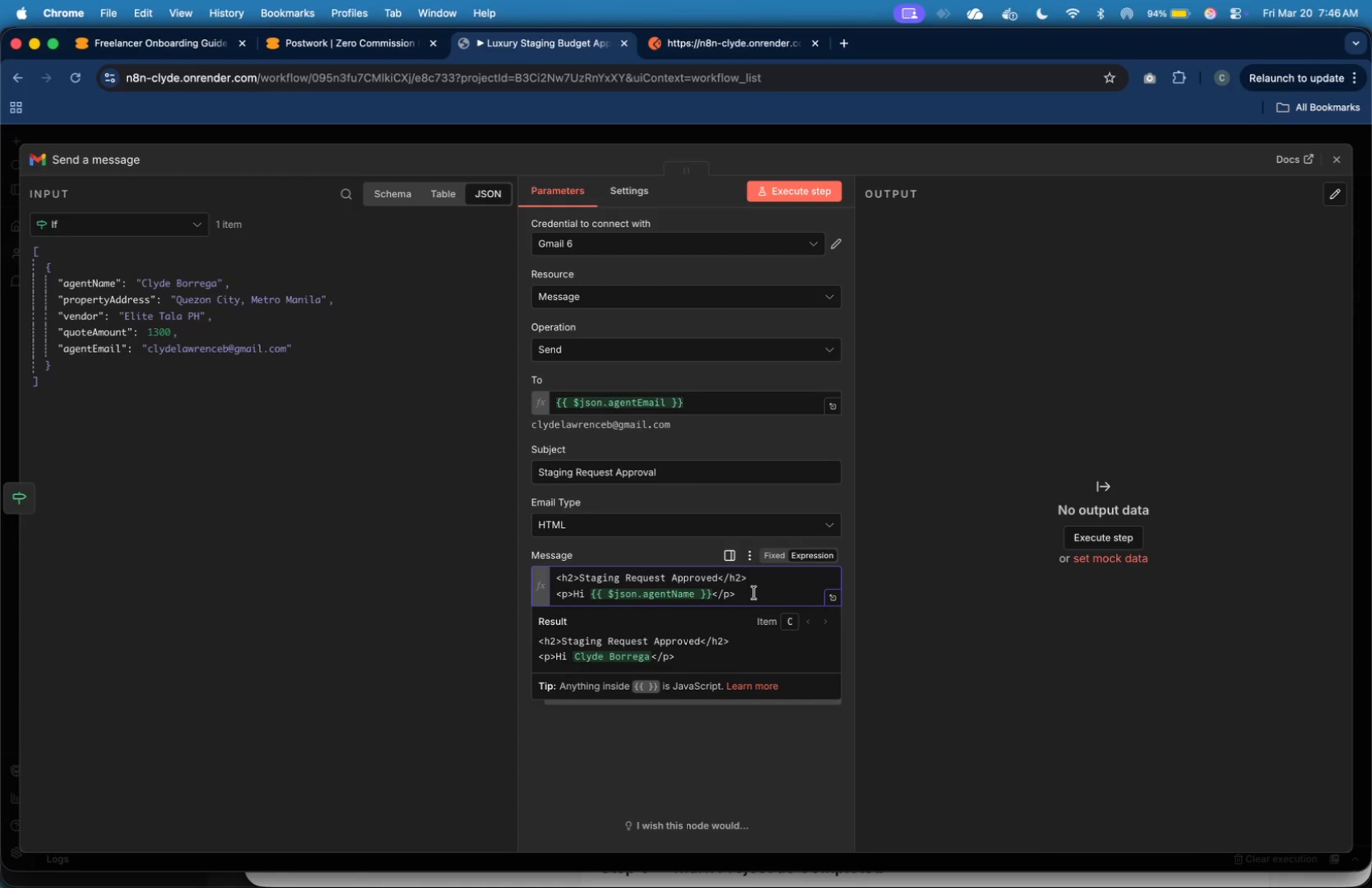 
key(Enter)
 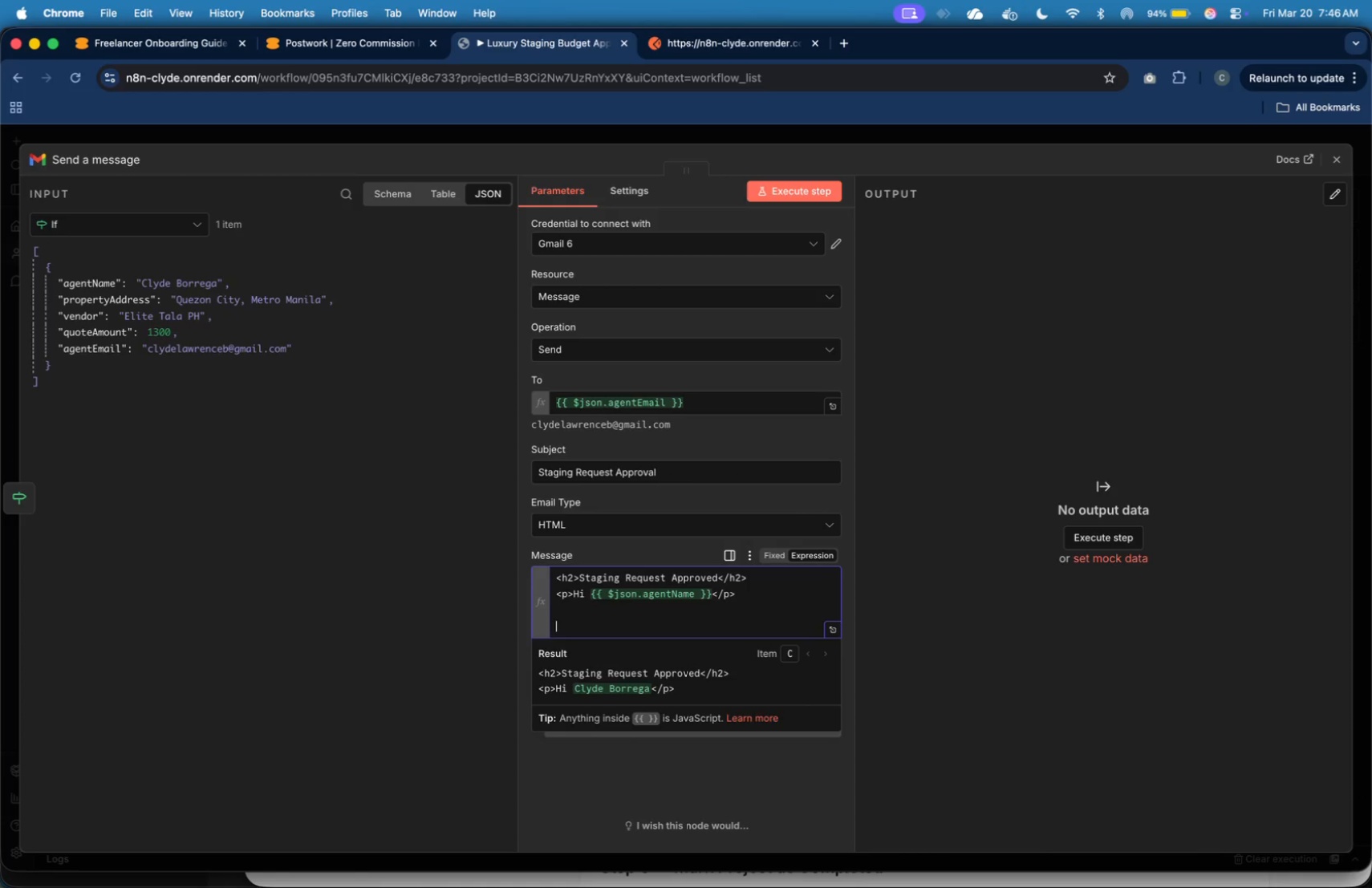 
key(Enter)
 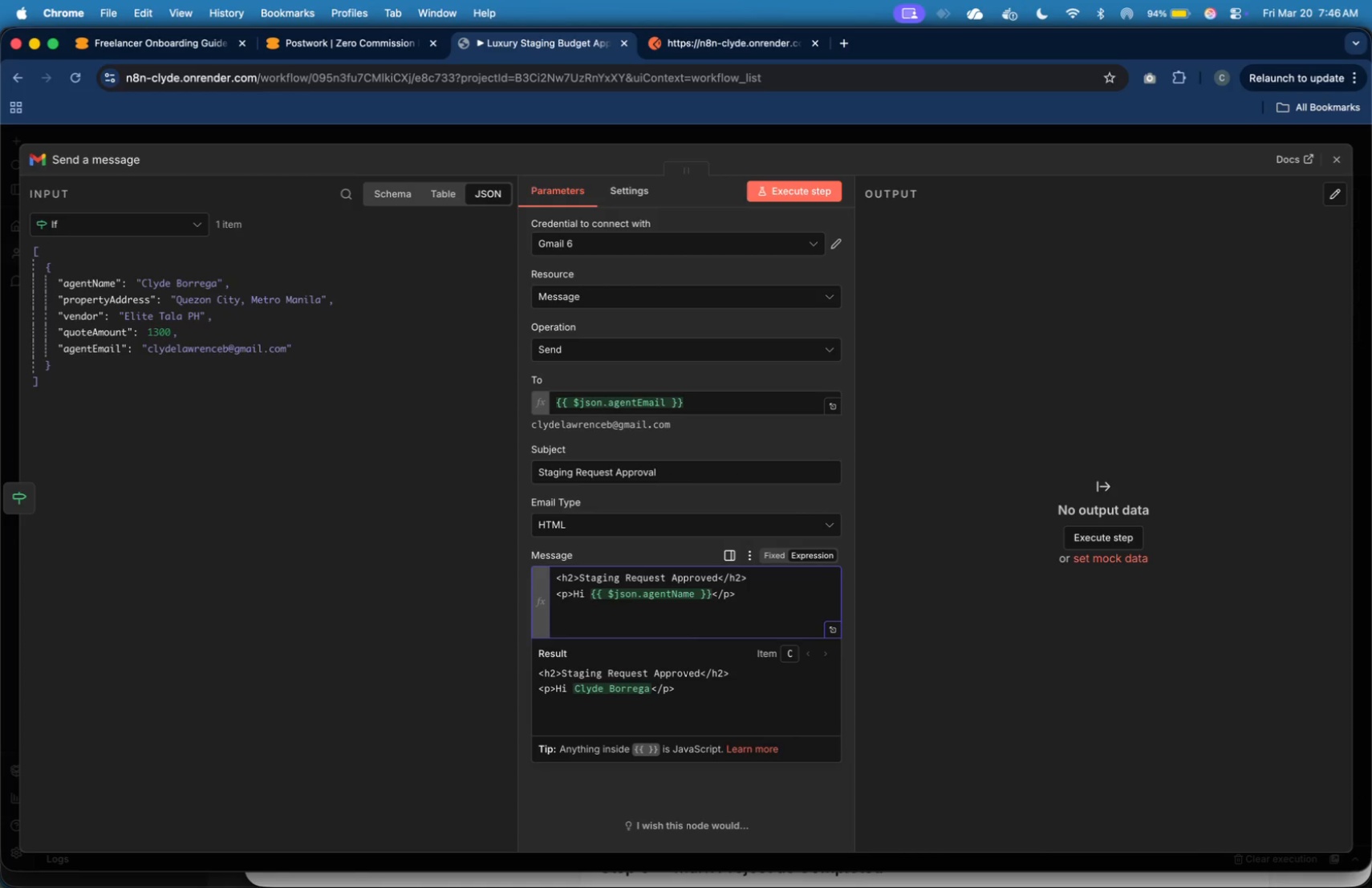 
key(Shift+Comma)
 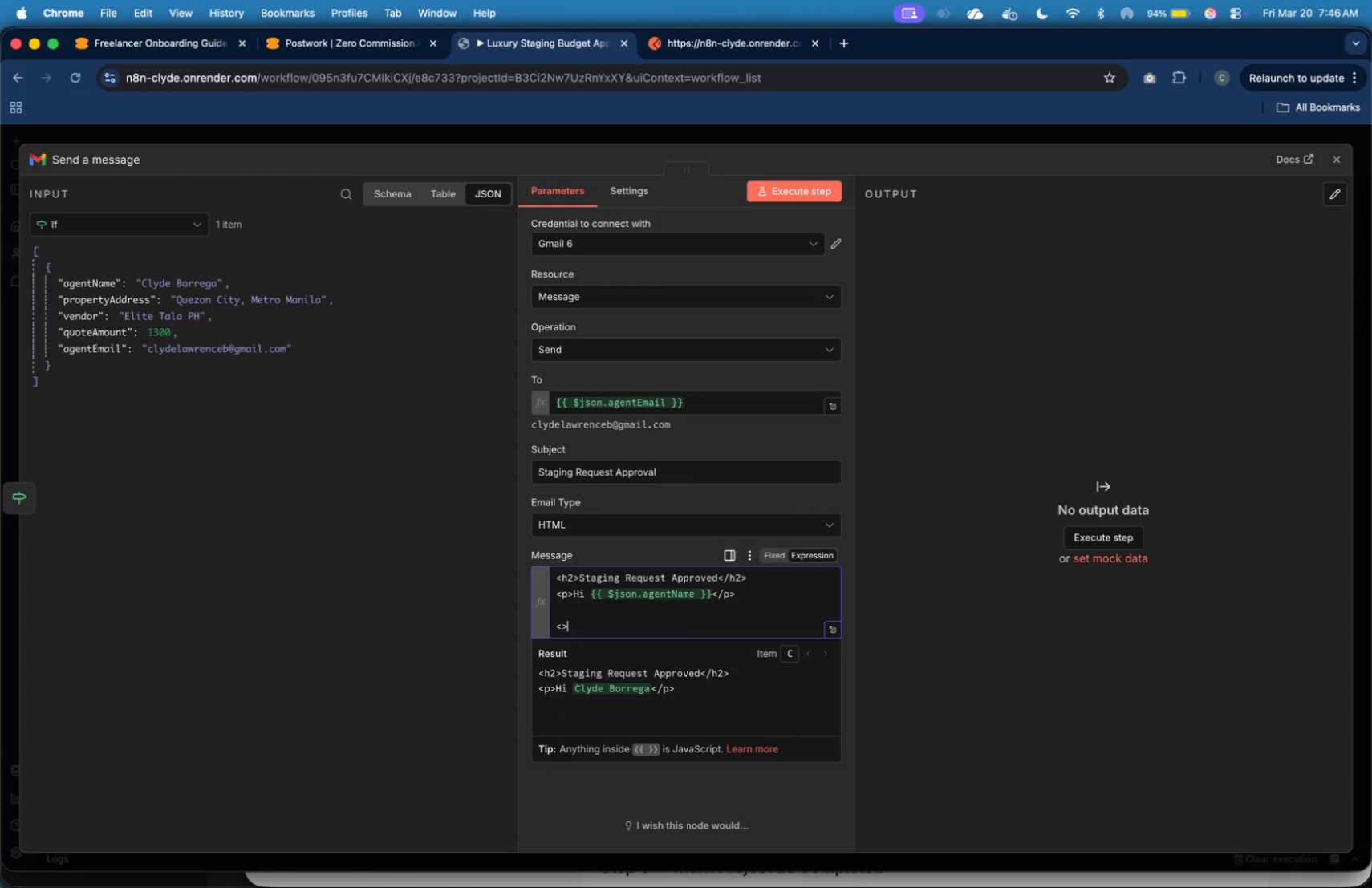 
key(Shift+Period)
 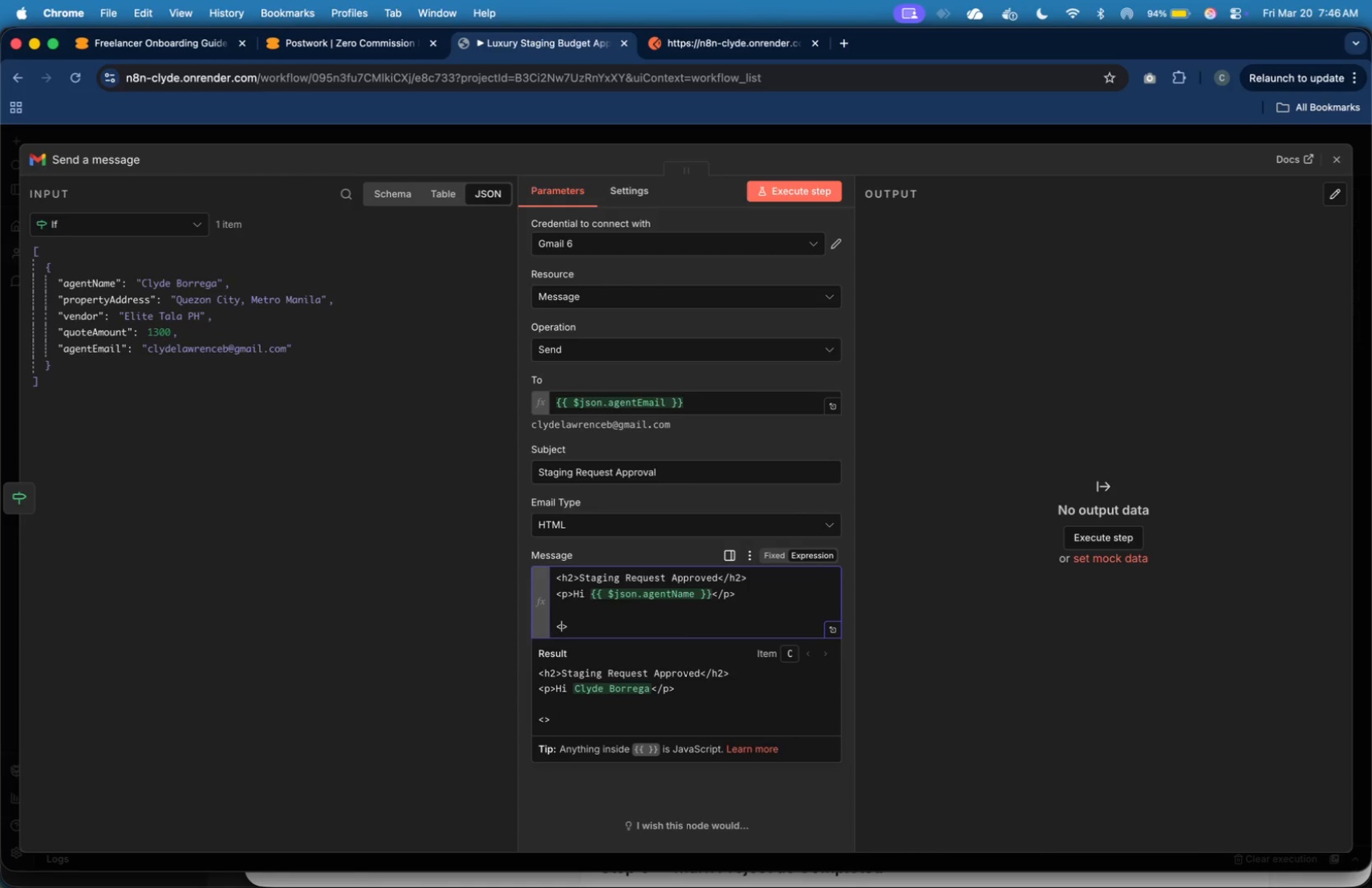 
key(ArrowLeft)
 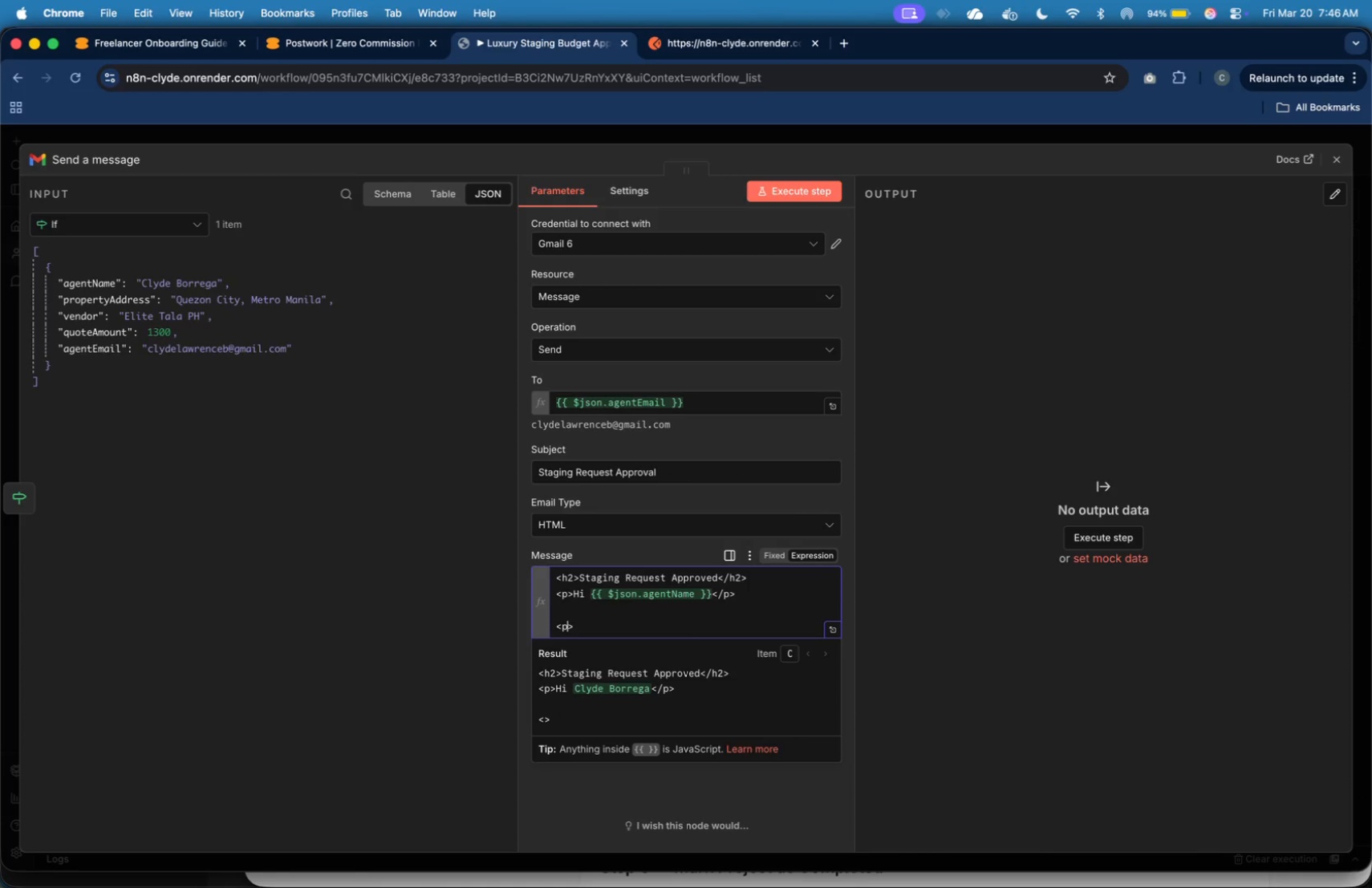 
key(P)
 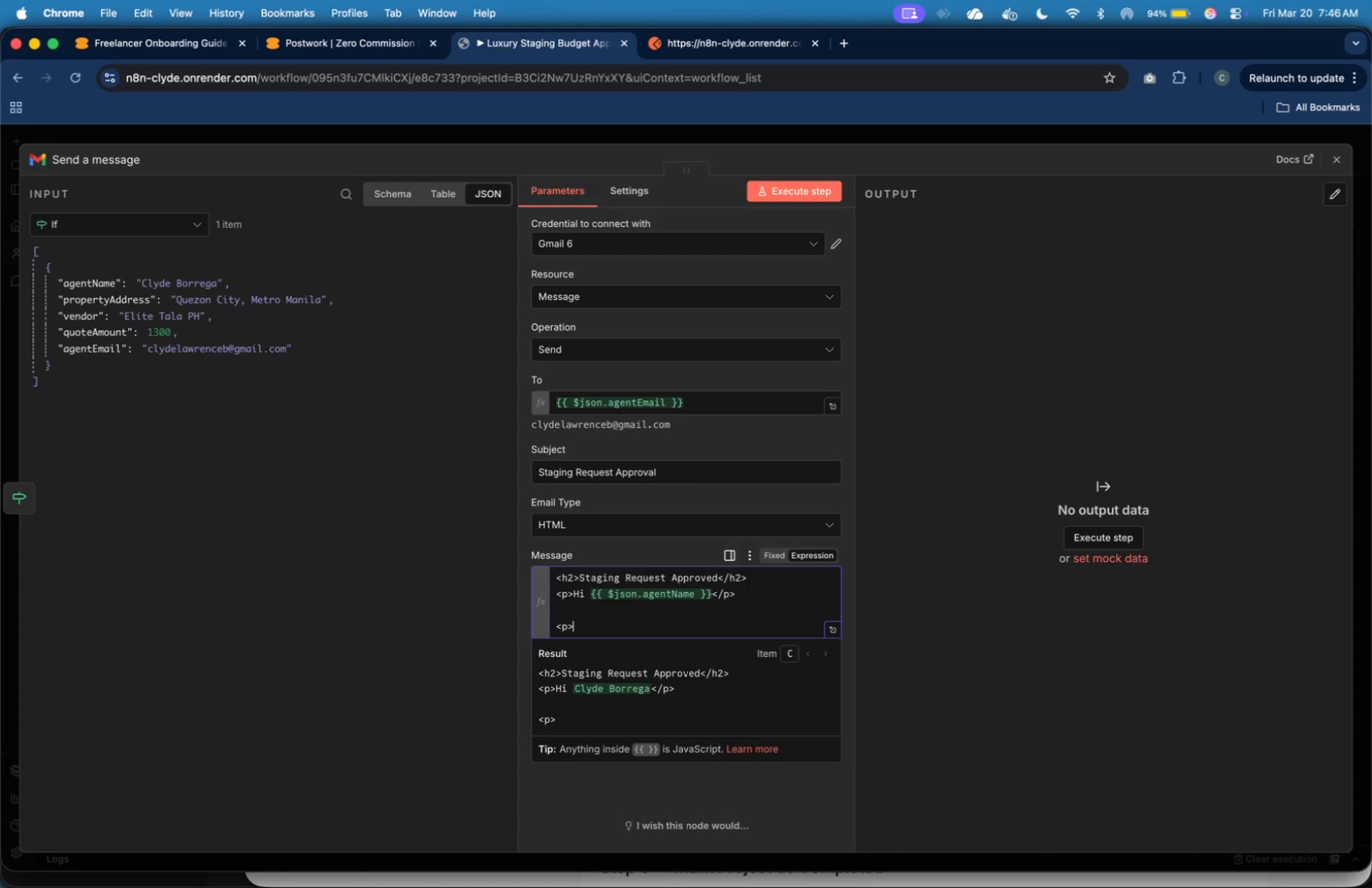 
key(ArrowRight)
 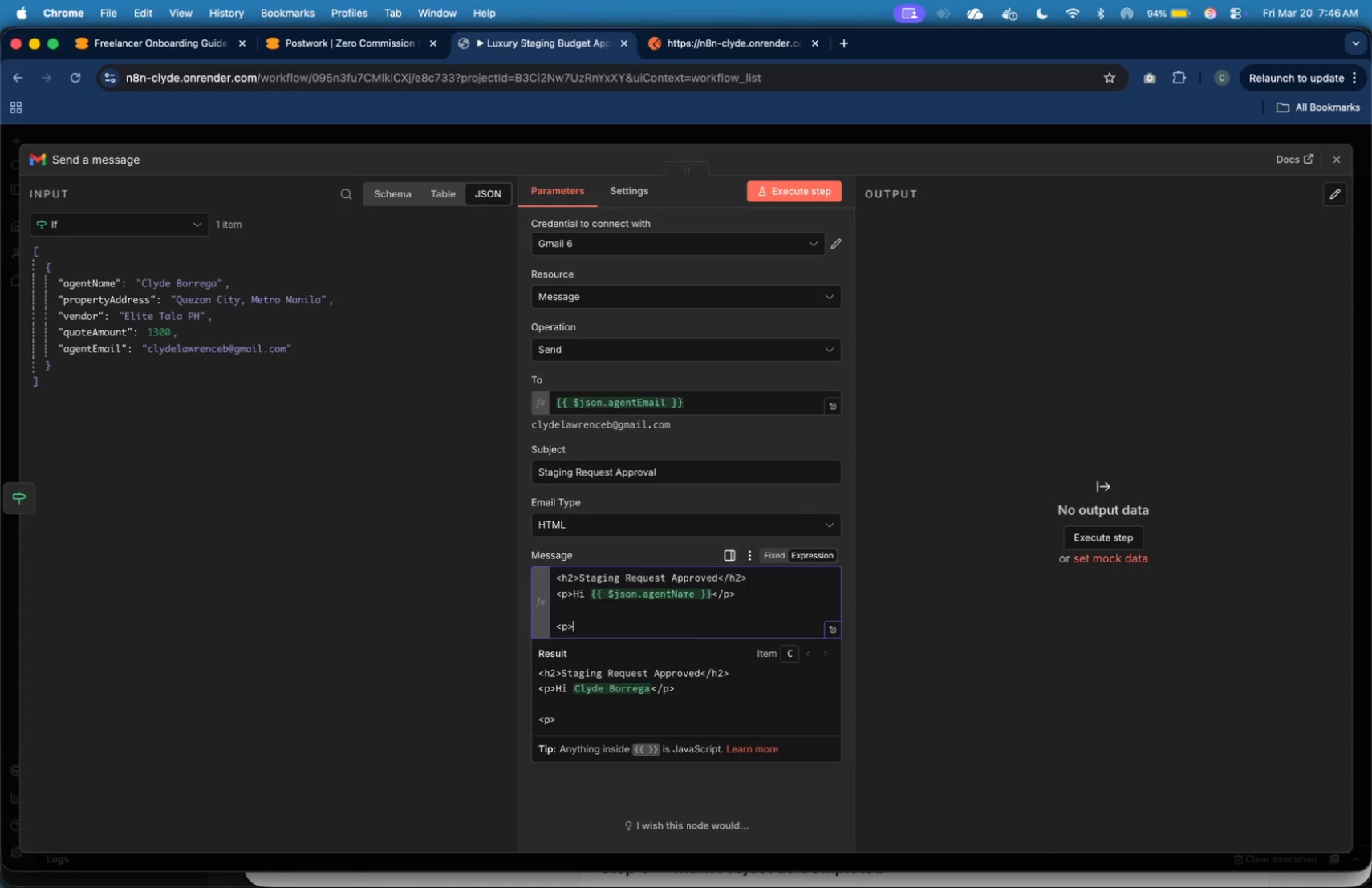 
key(Shift+Comma)
 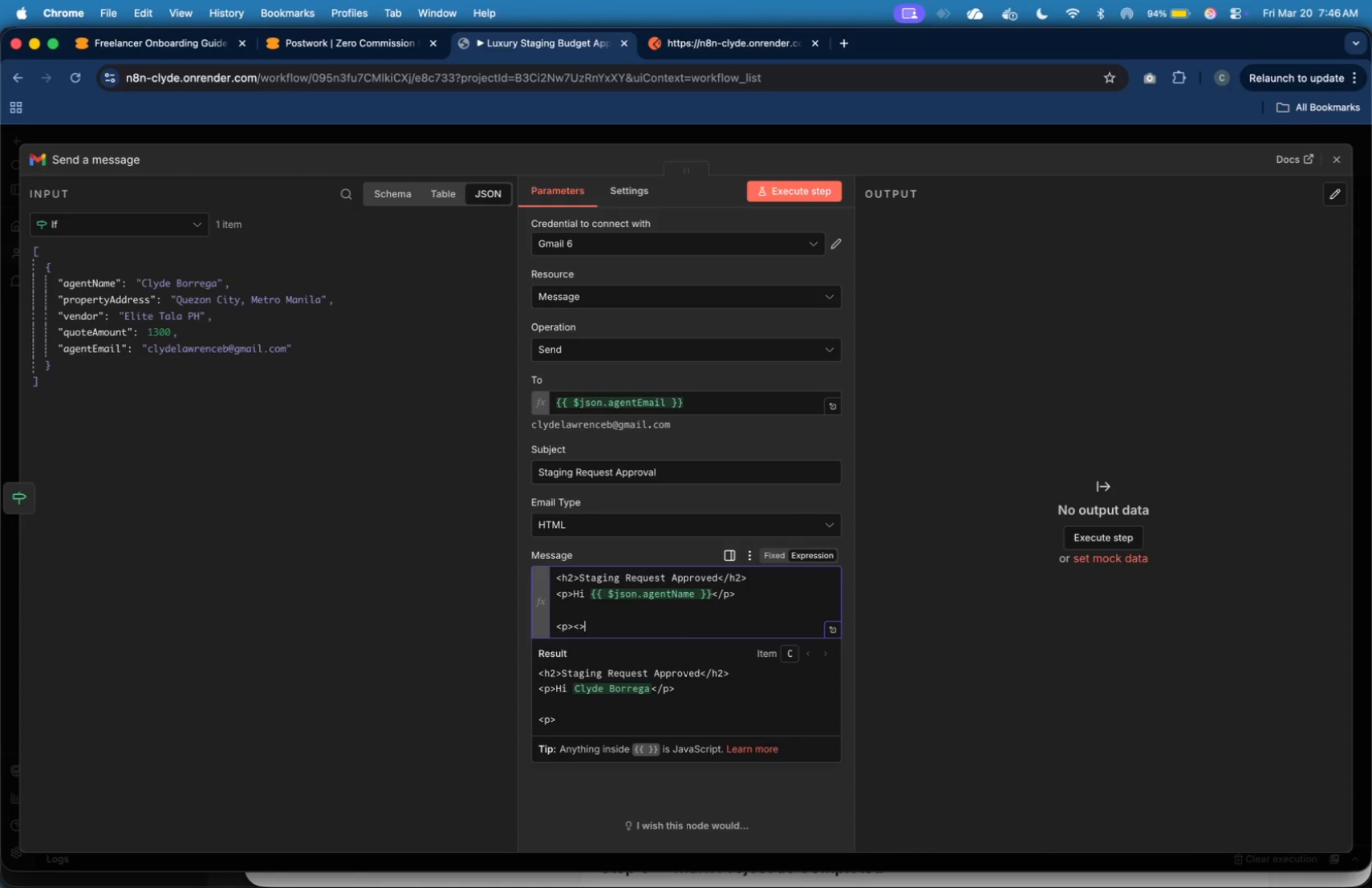 
key(Shift+Period)
 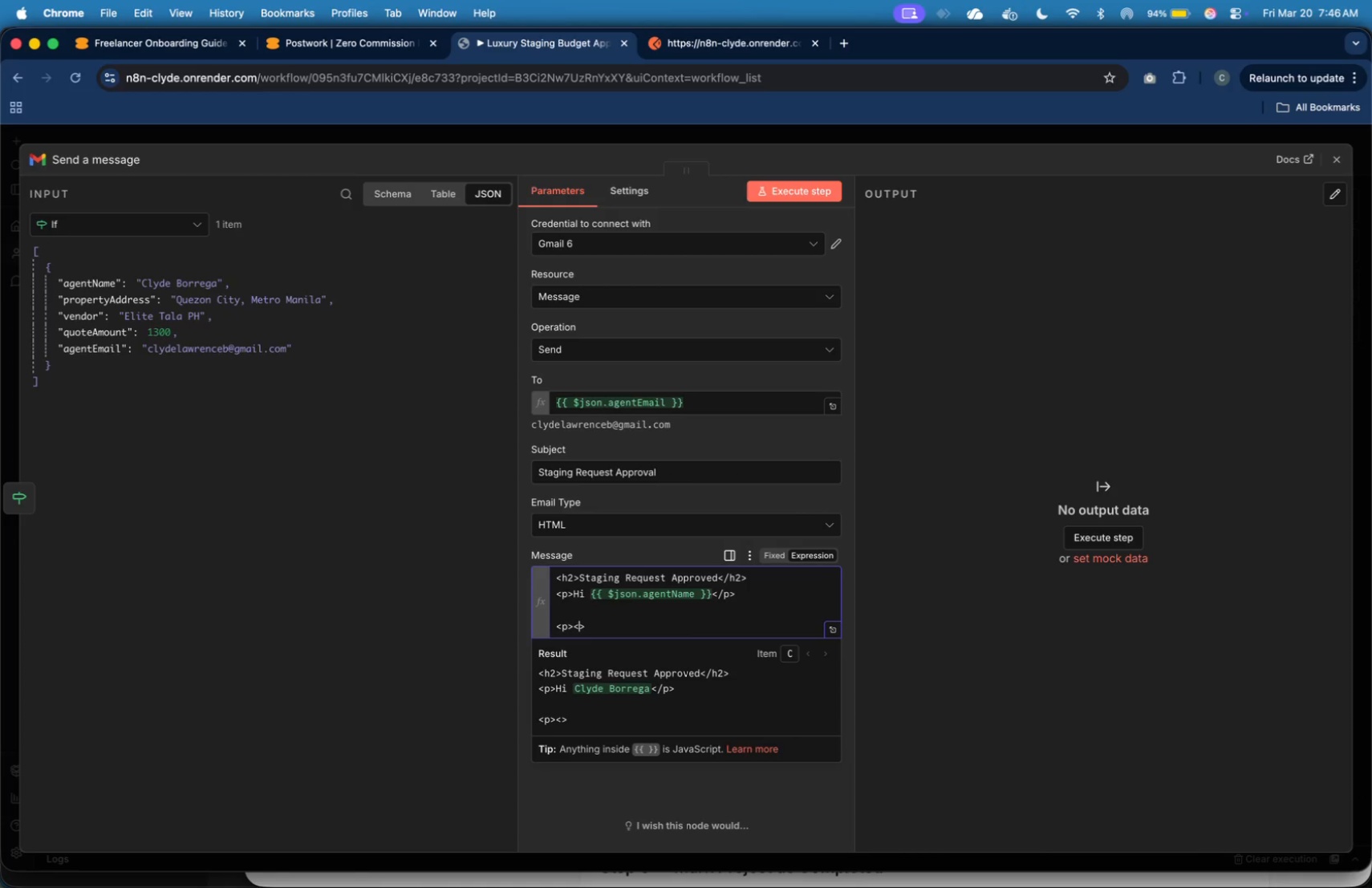 
key(ArrowLeft)
 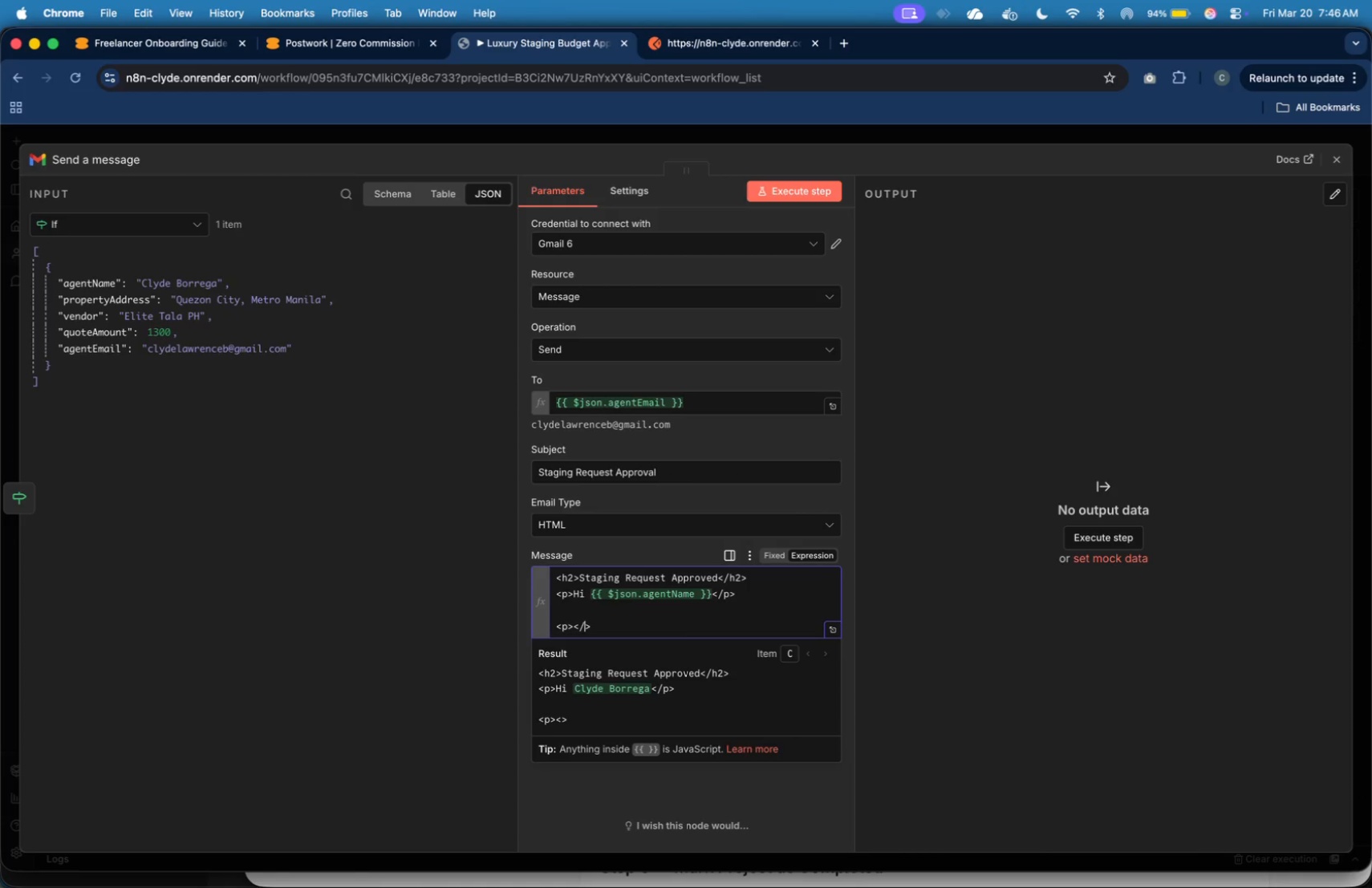 
key(Slash)
 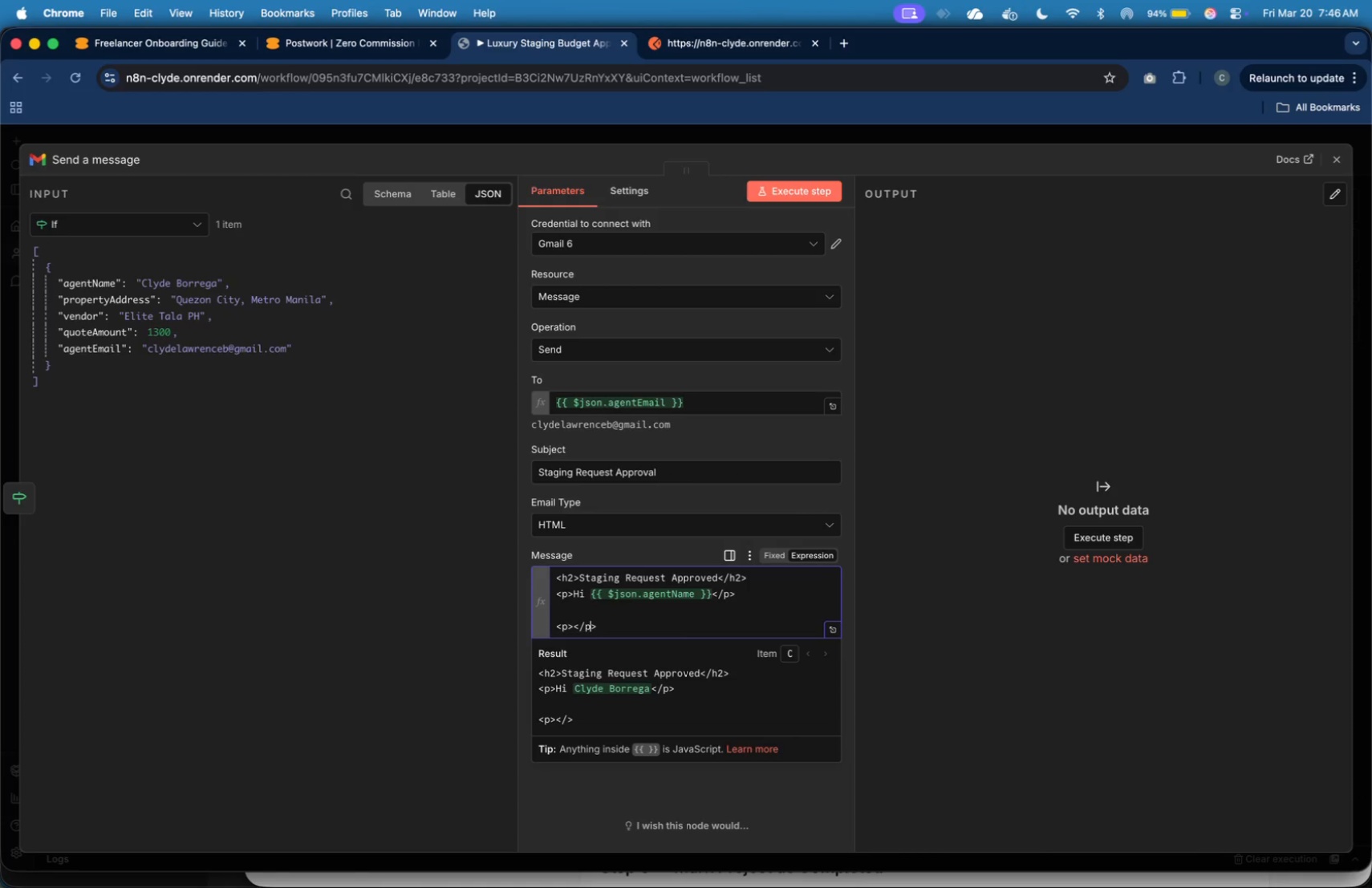 
key(P)
 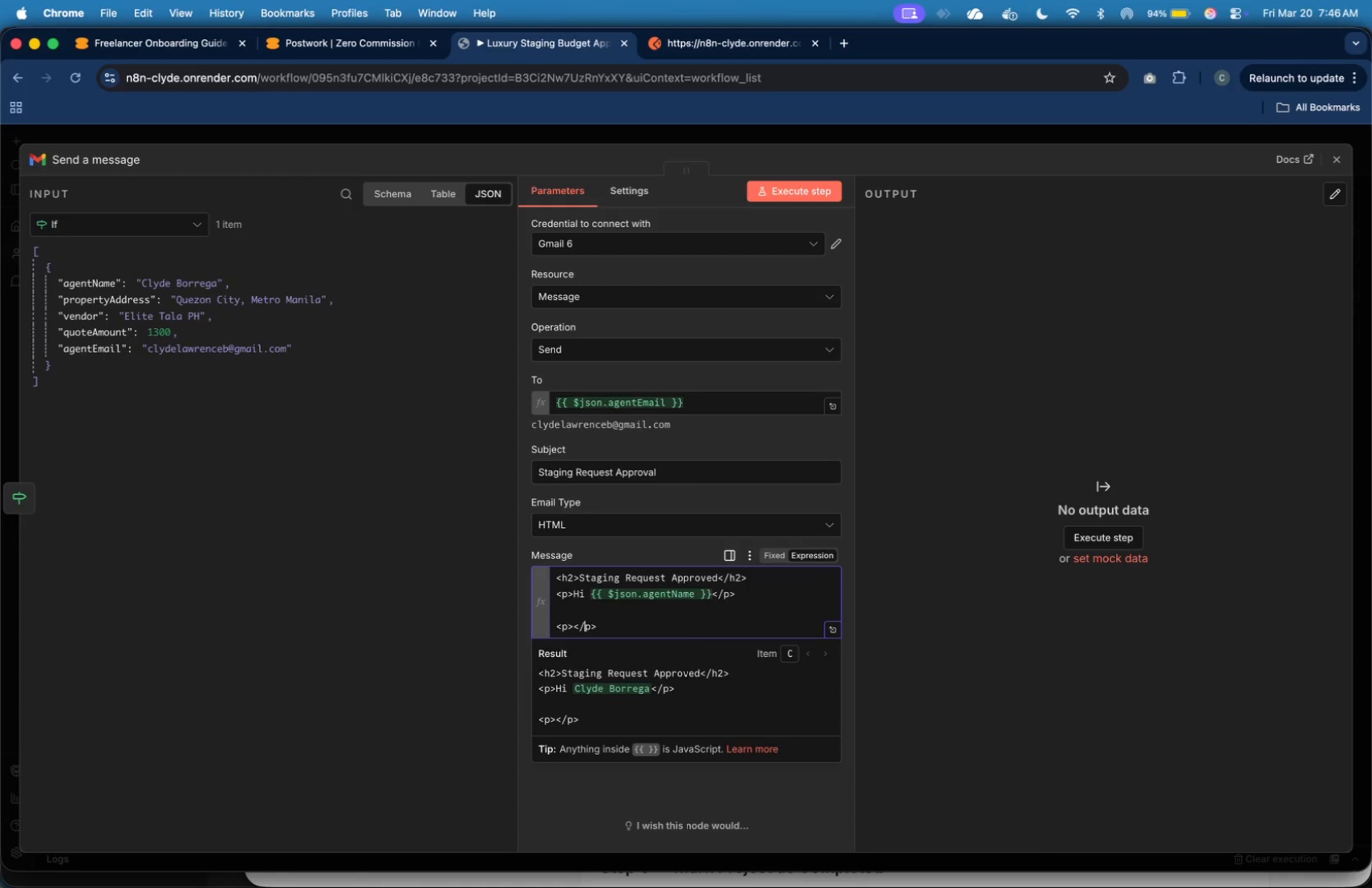 
key(ArrowLeft)
 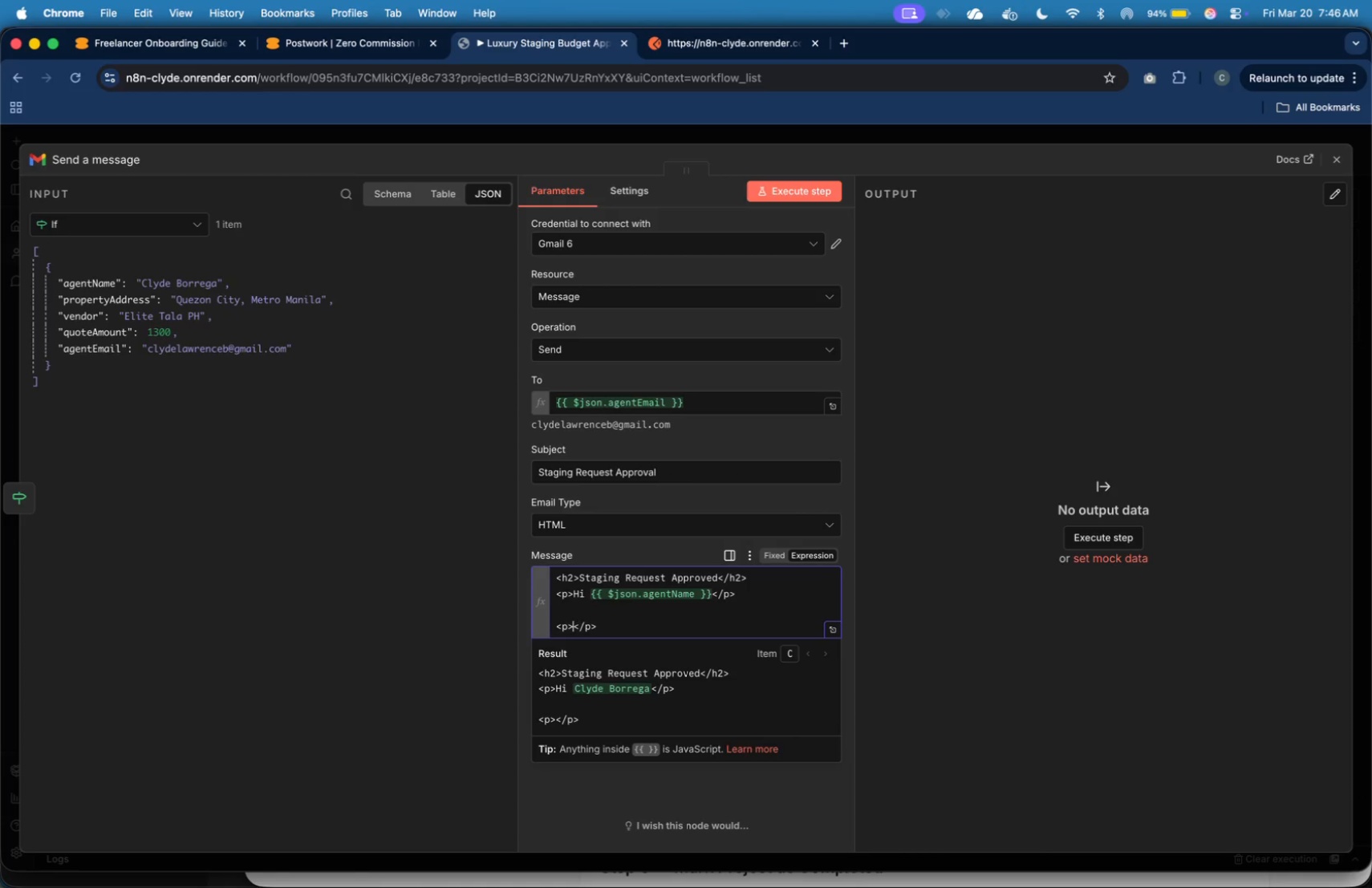 
key(ArrowLeft)
 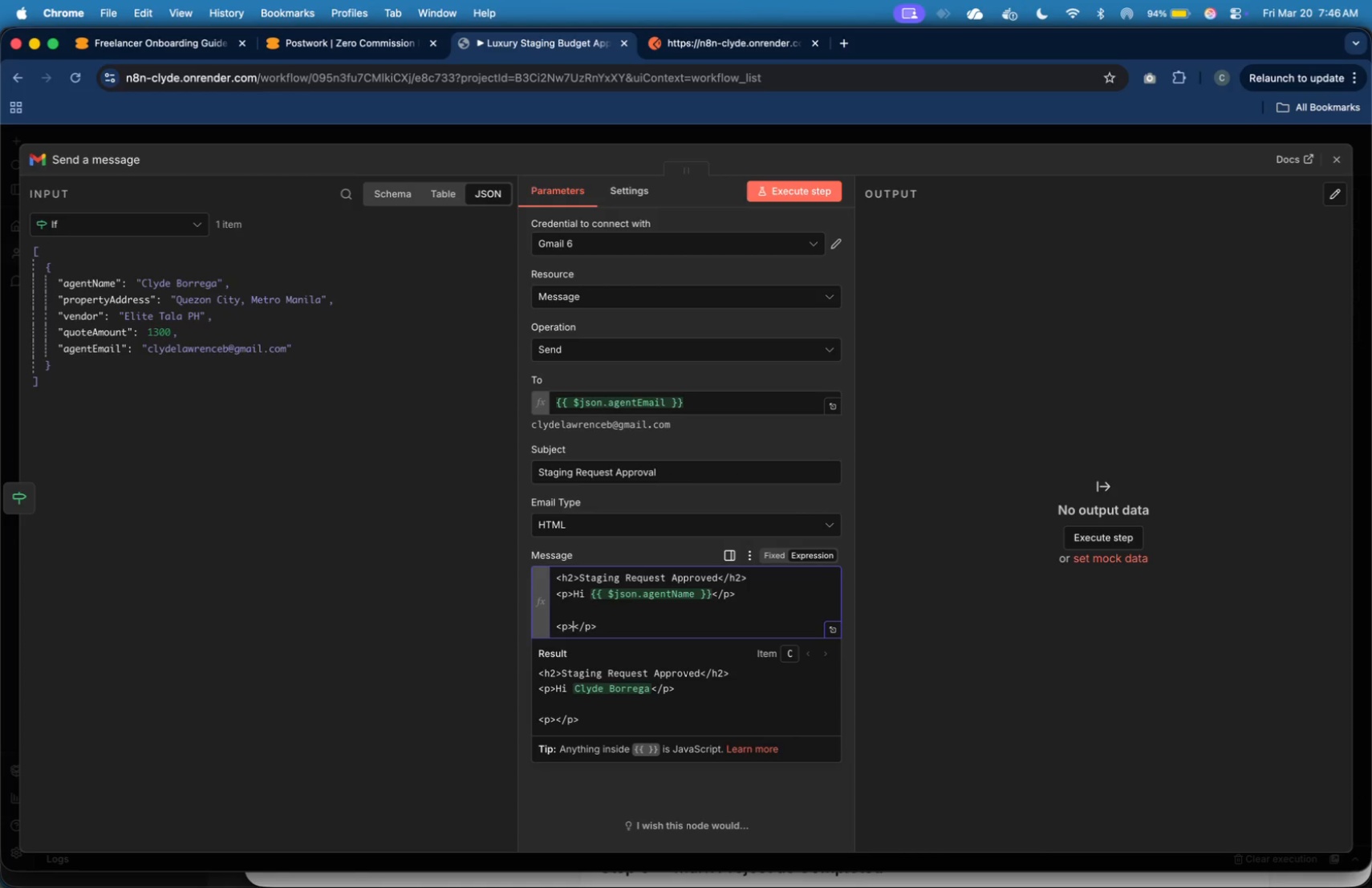 
key(ArrowLeft)
 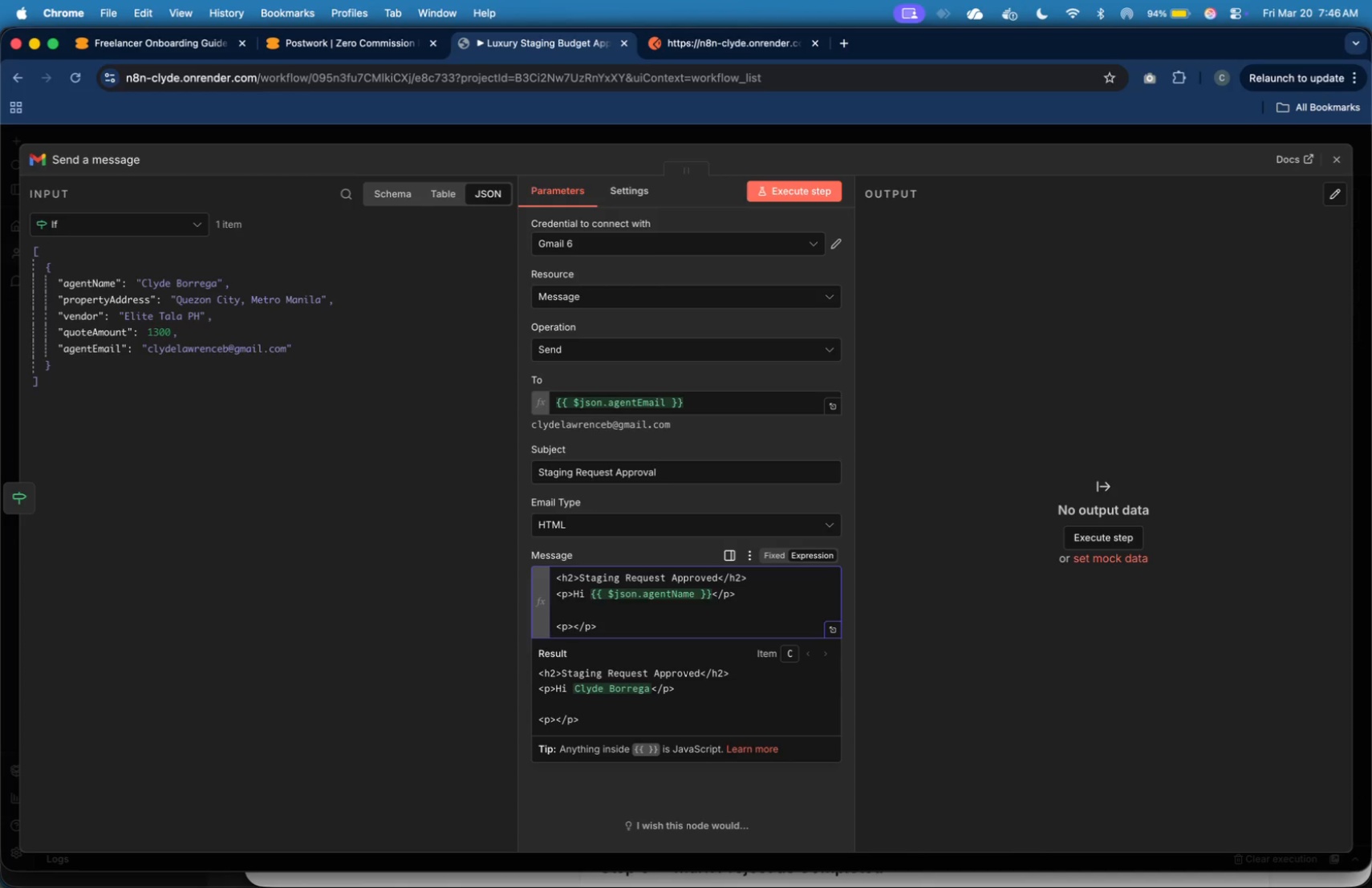 
type(Your staging request has been <>)
 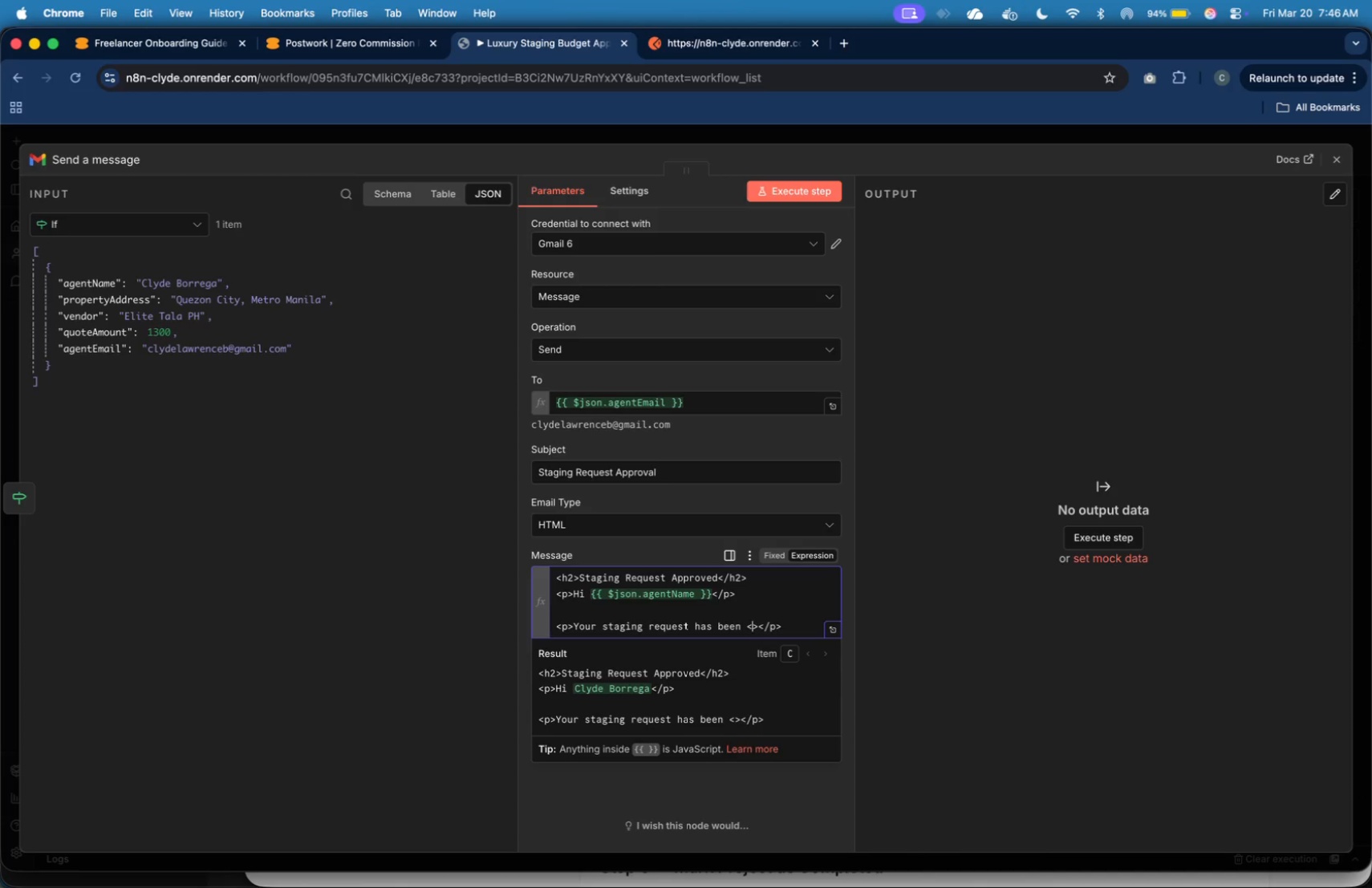 
key(ArrowLeft)
 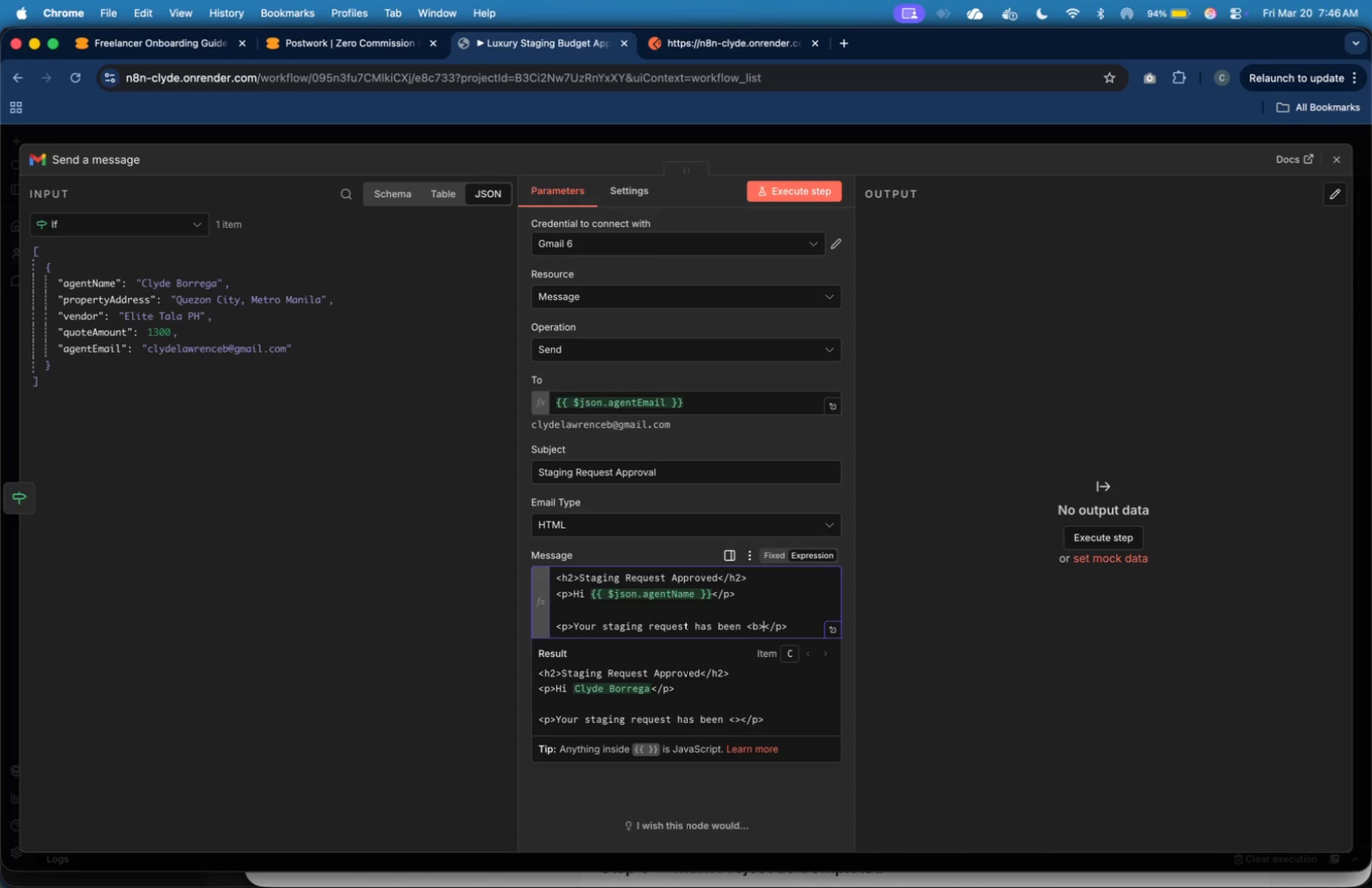 
key(B)
 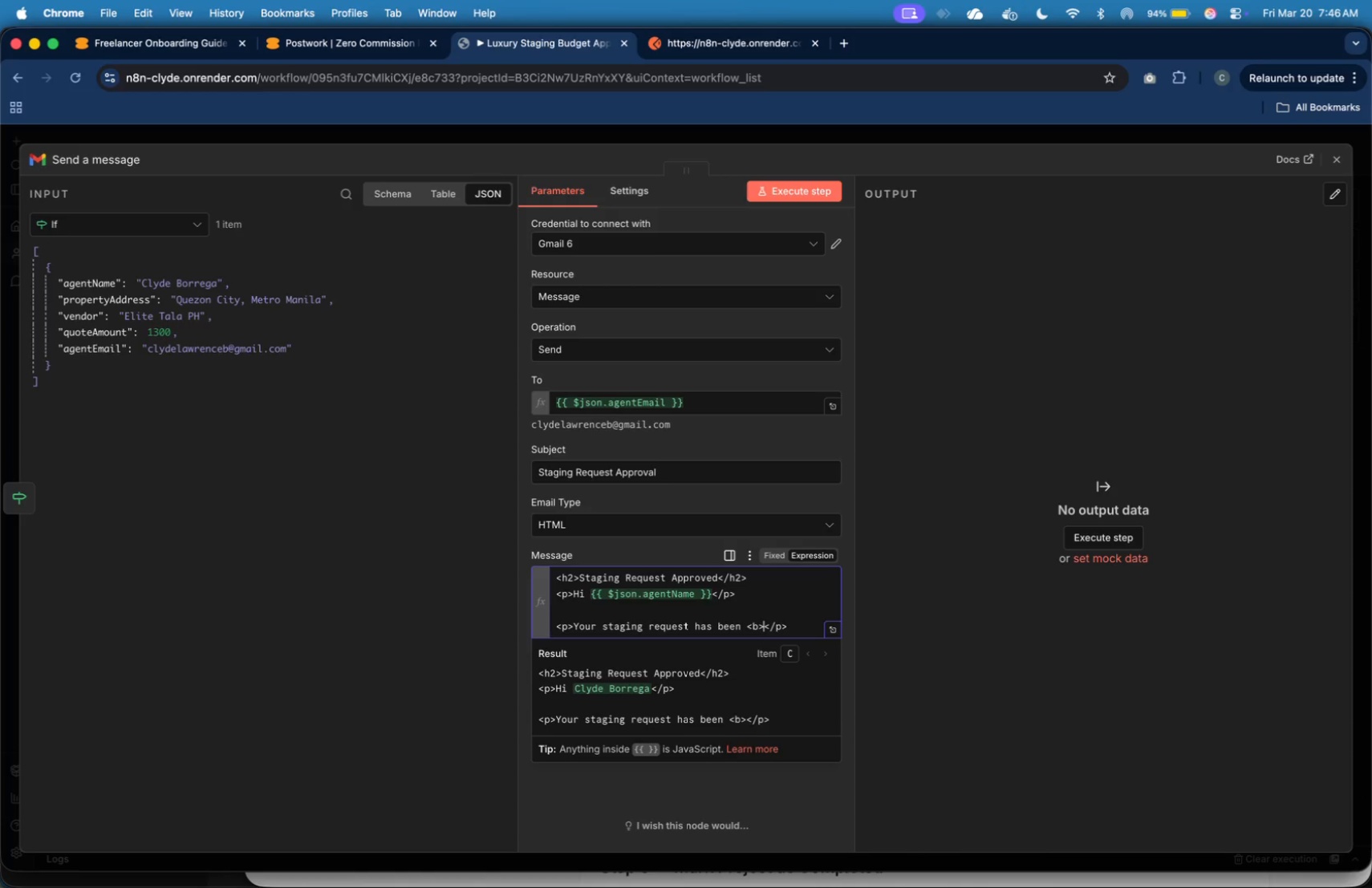 
key(ArrowRight)
 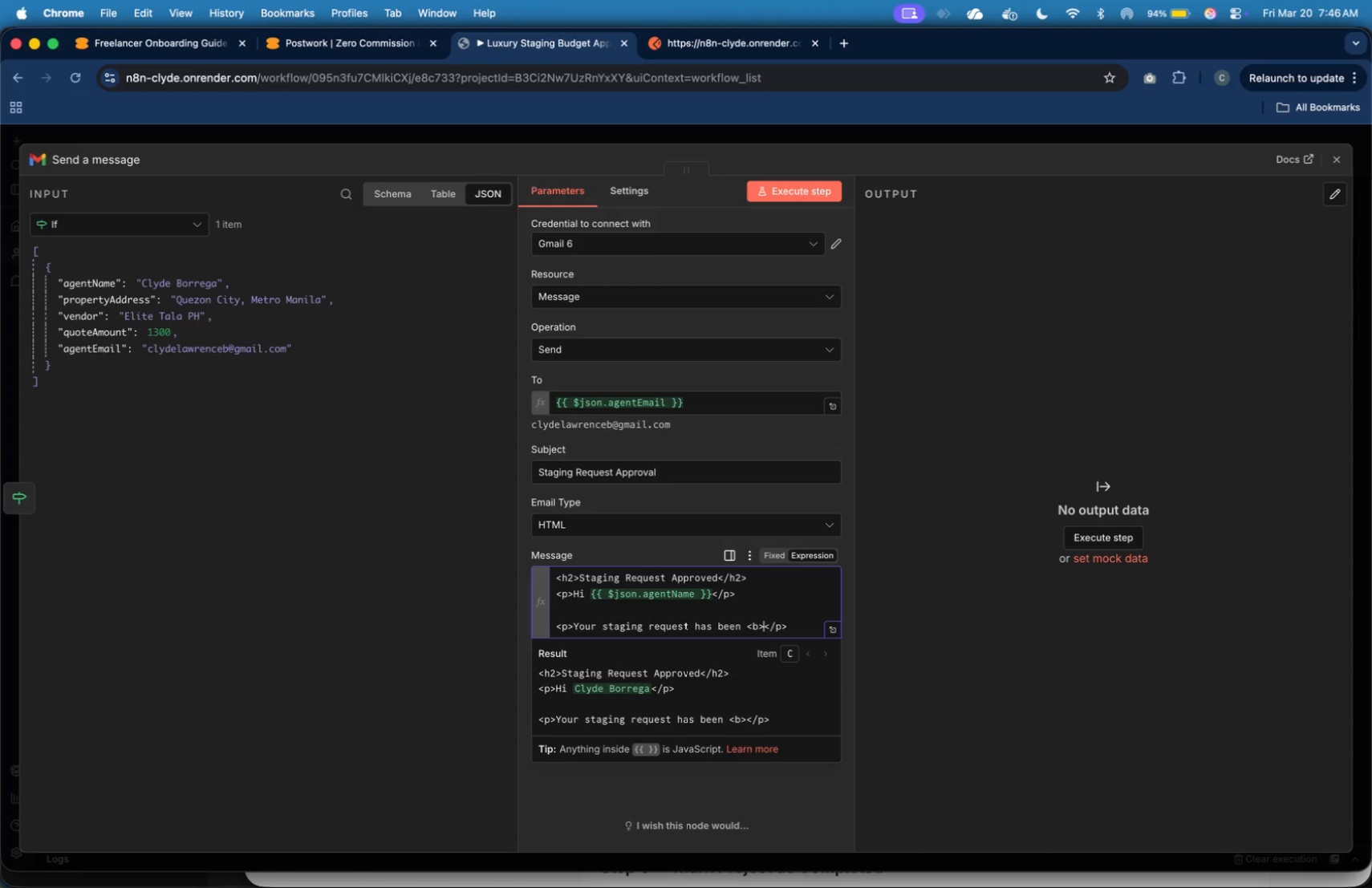 
key(Shift+Comma)
 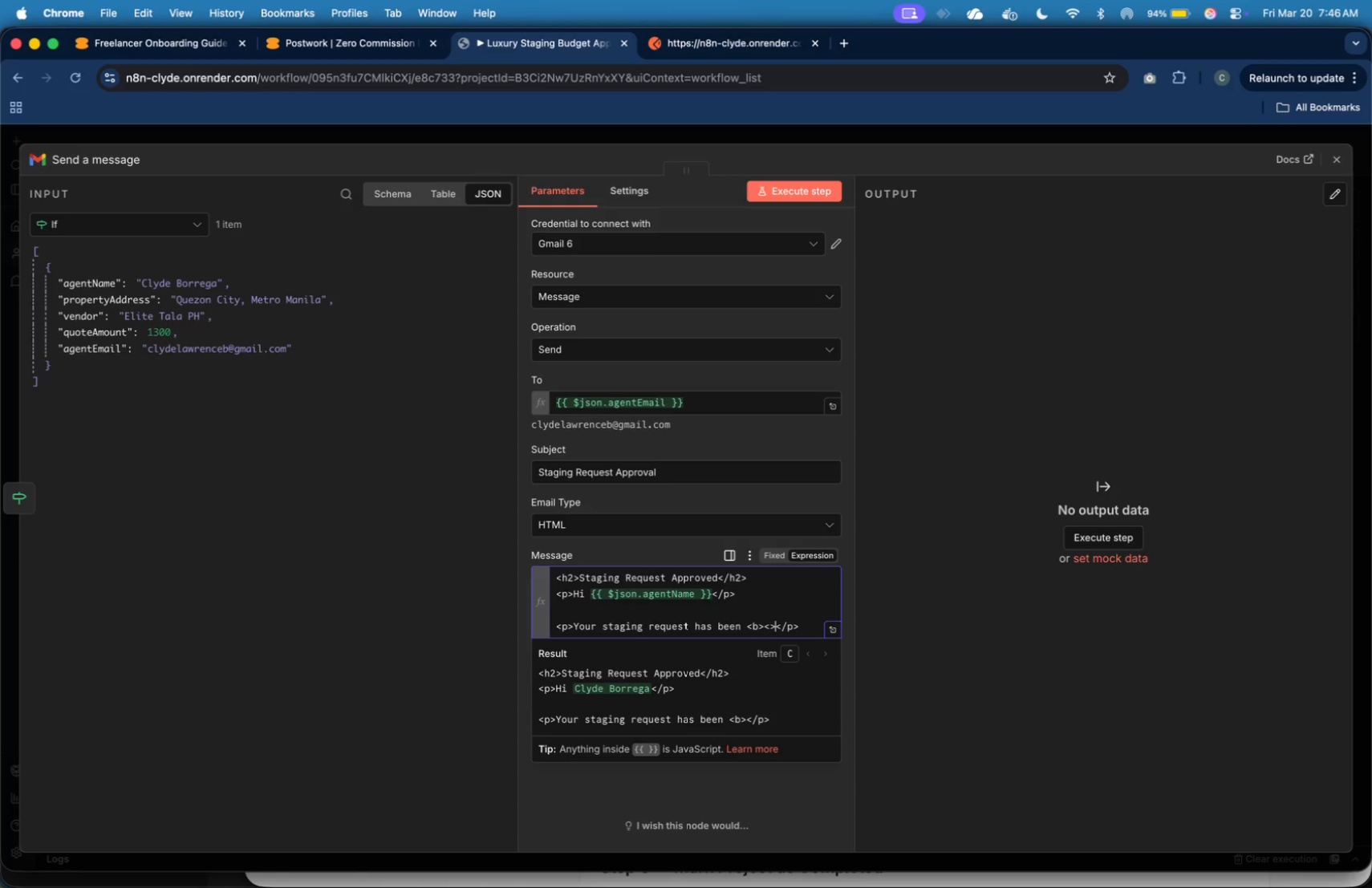 
key(Shift+Period)
 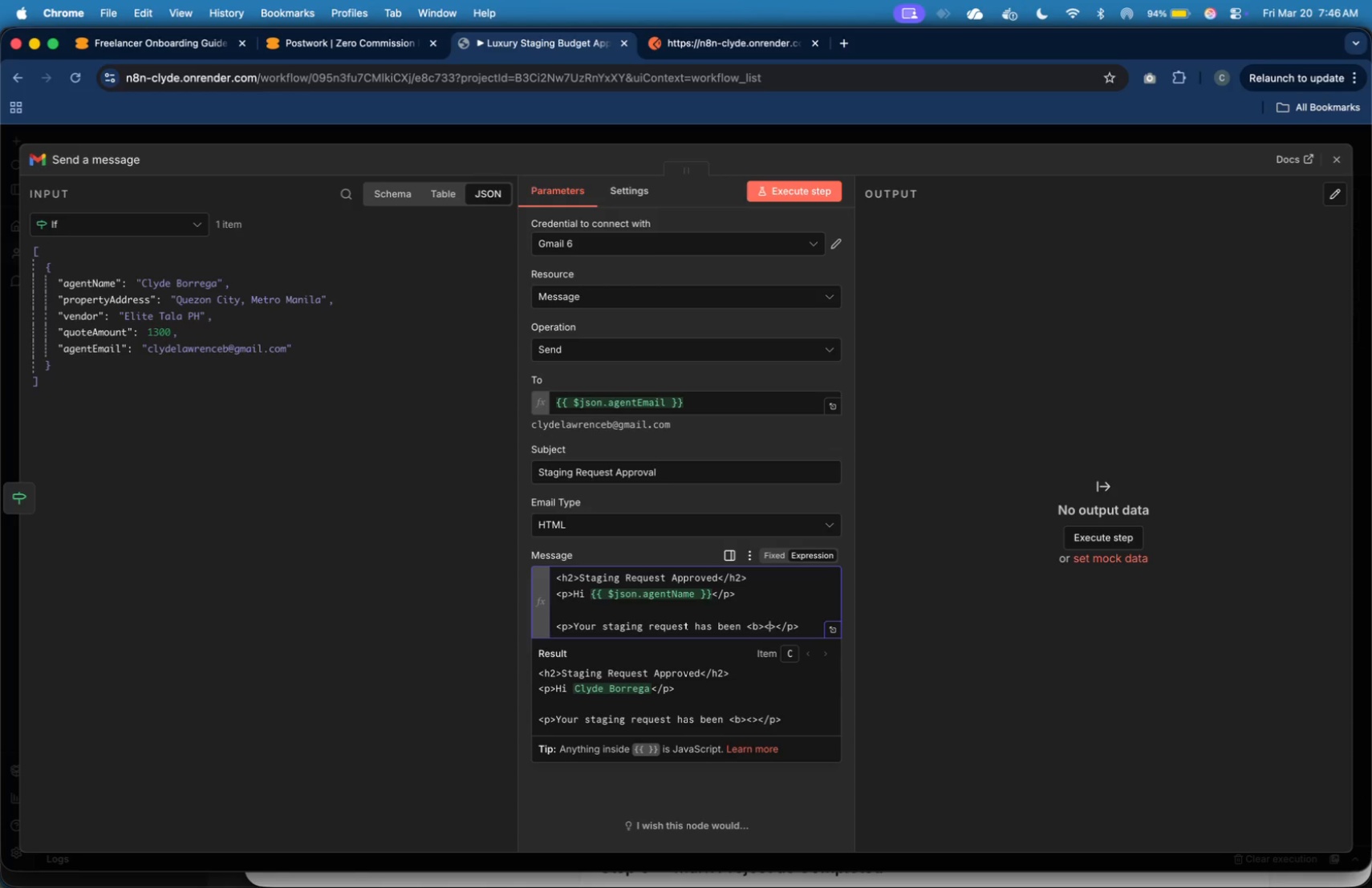 
key(ArrowLeft)
 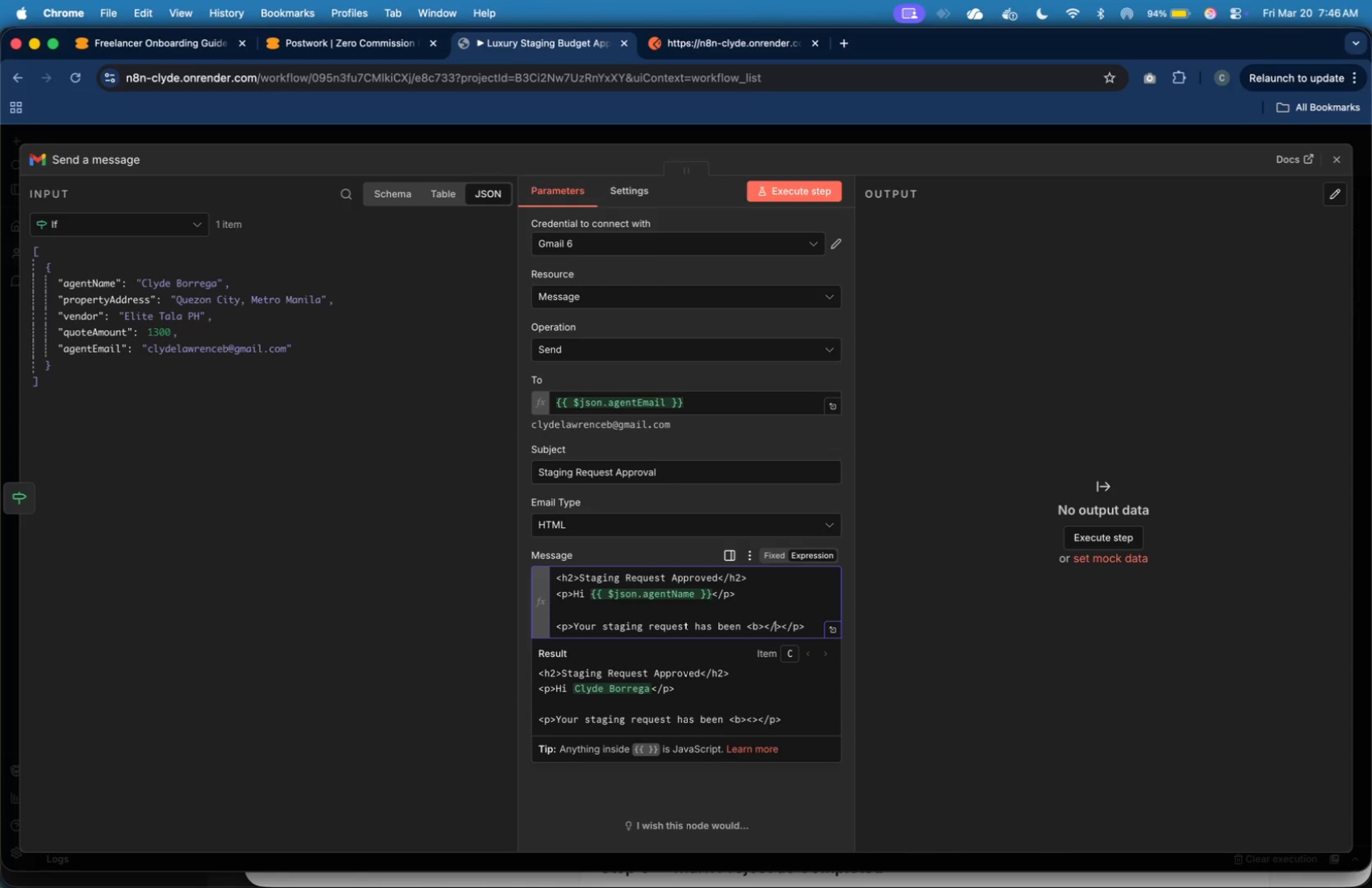 
key(Slash)
 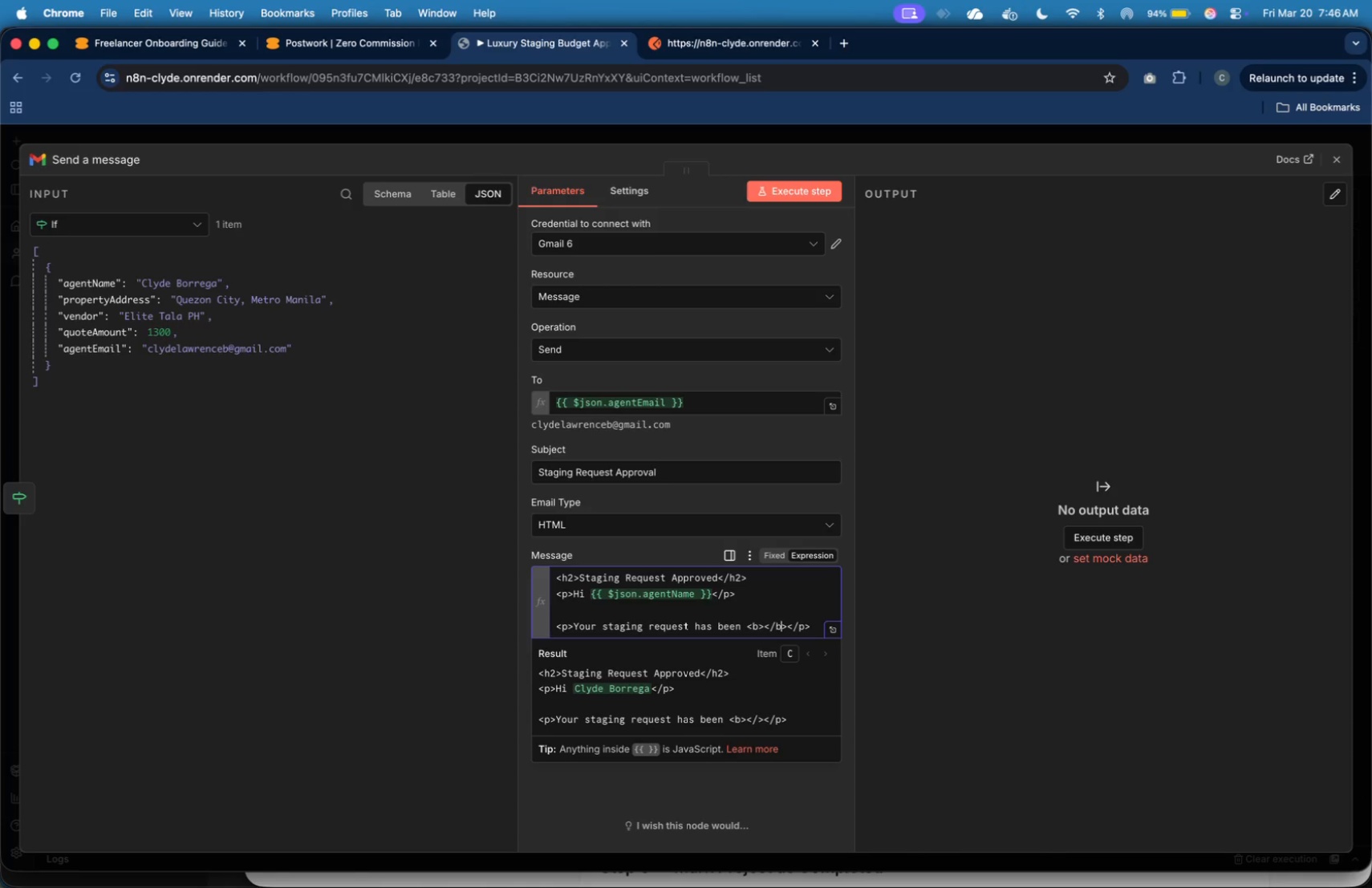 
key(B)
 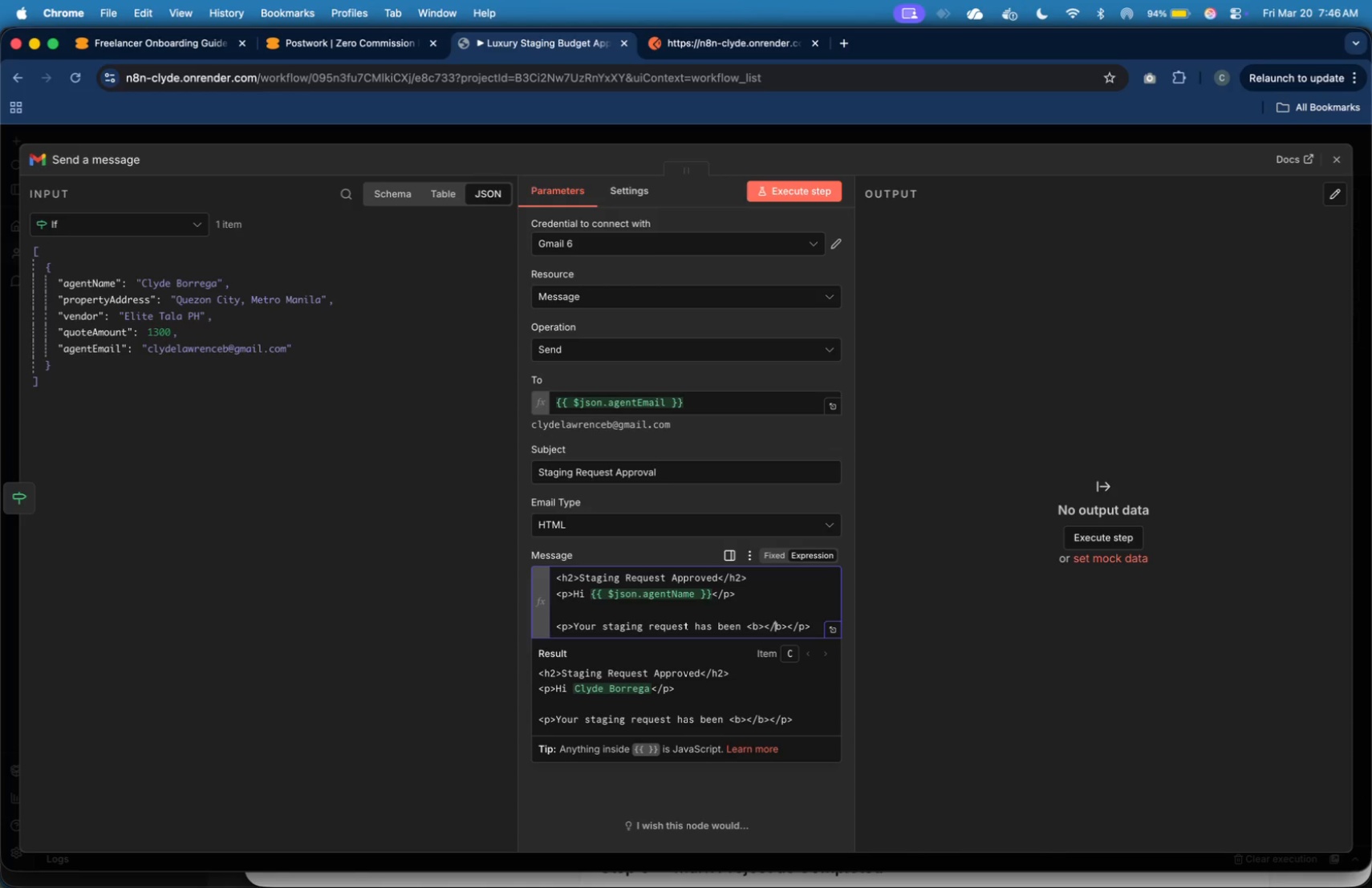 
key(ArrowLeft)
 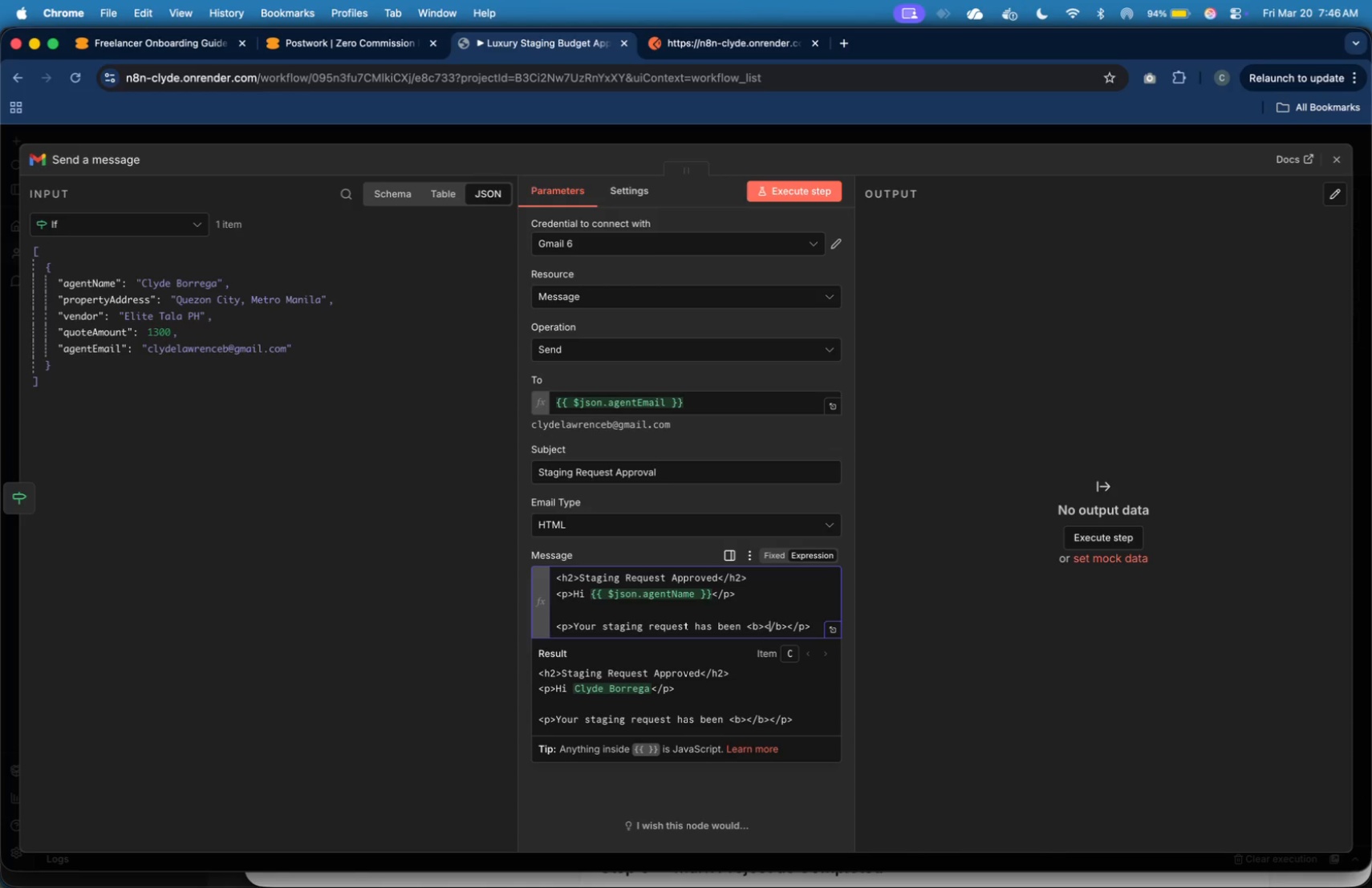 
key(ArrowLeft)
 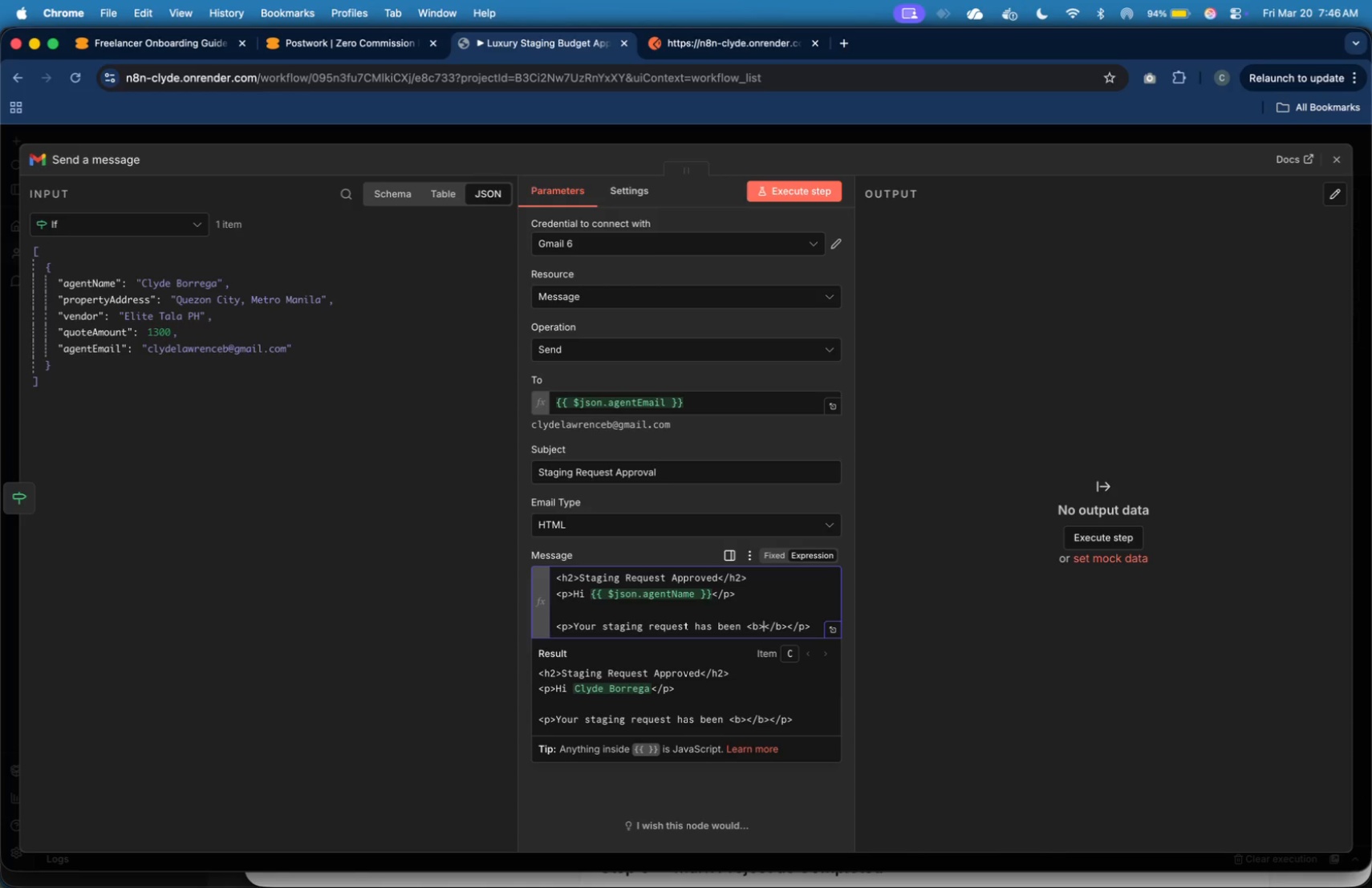 
key(ArrowLeft)
 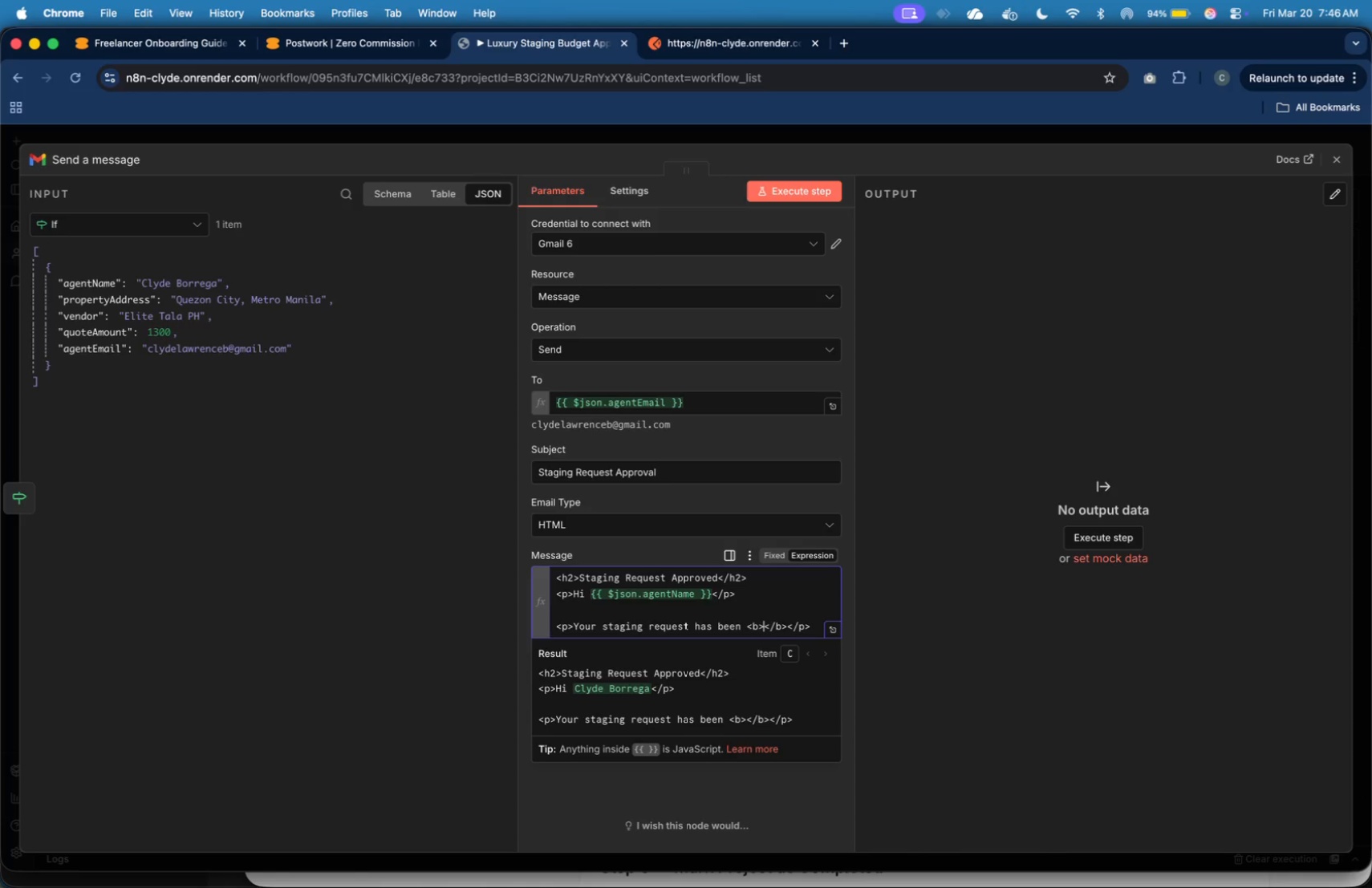 
type(automatically approved)
 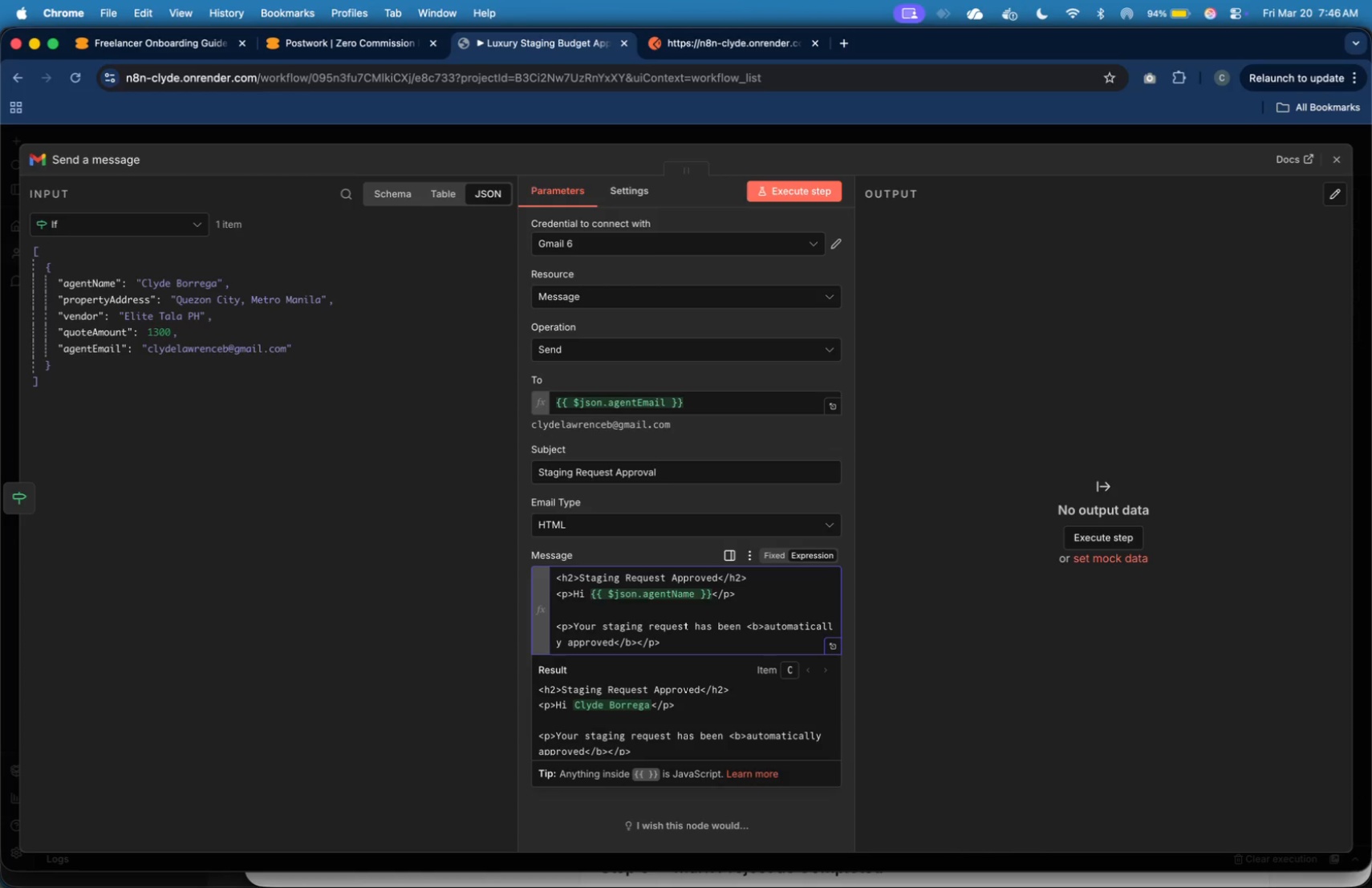 
key(ArrowRight)
 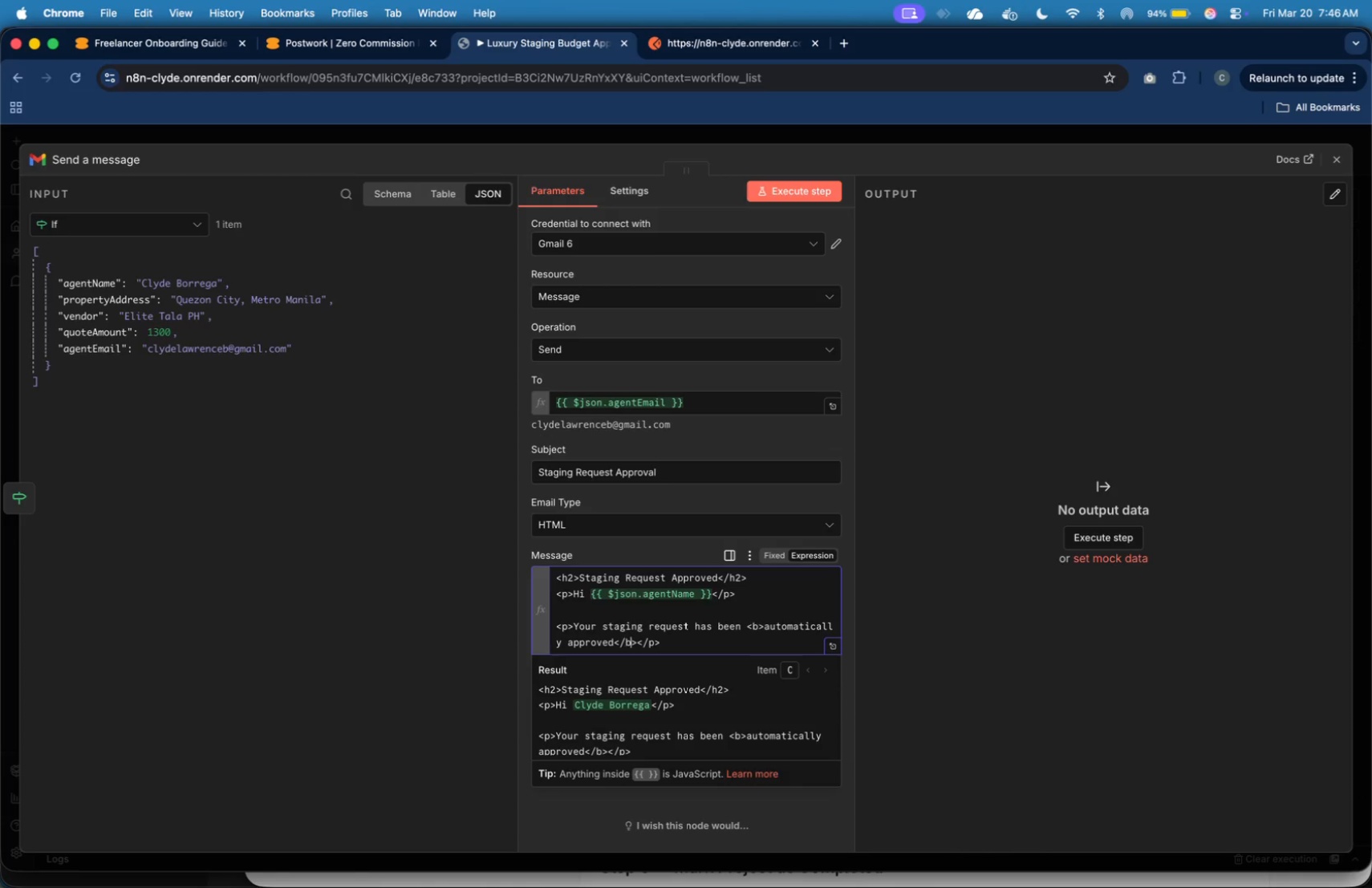 
key(ArrowRight)
 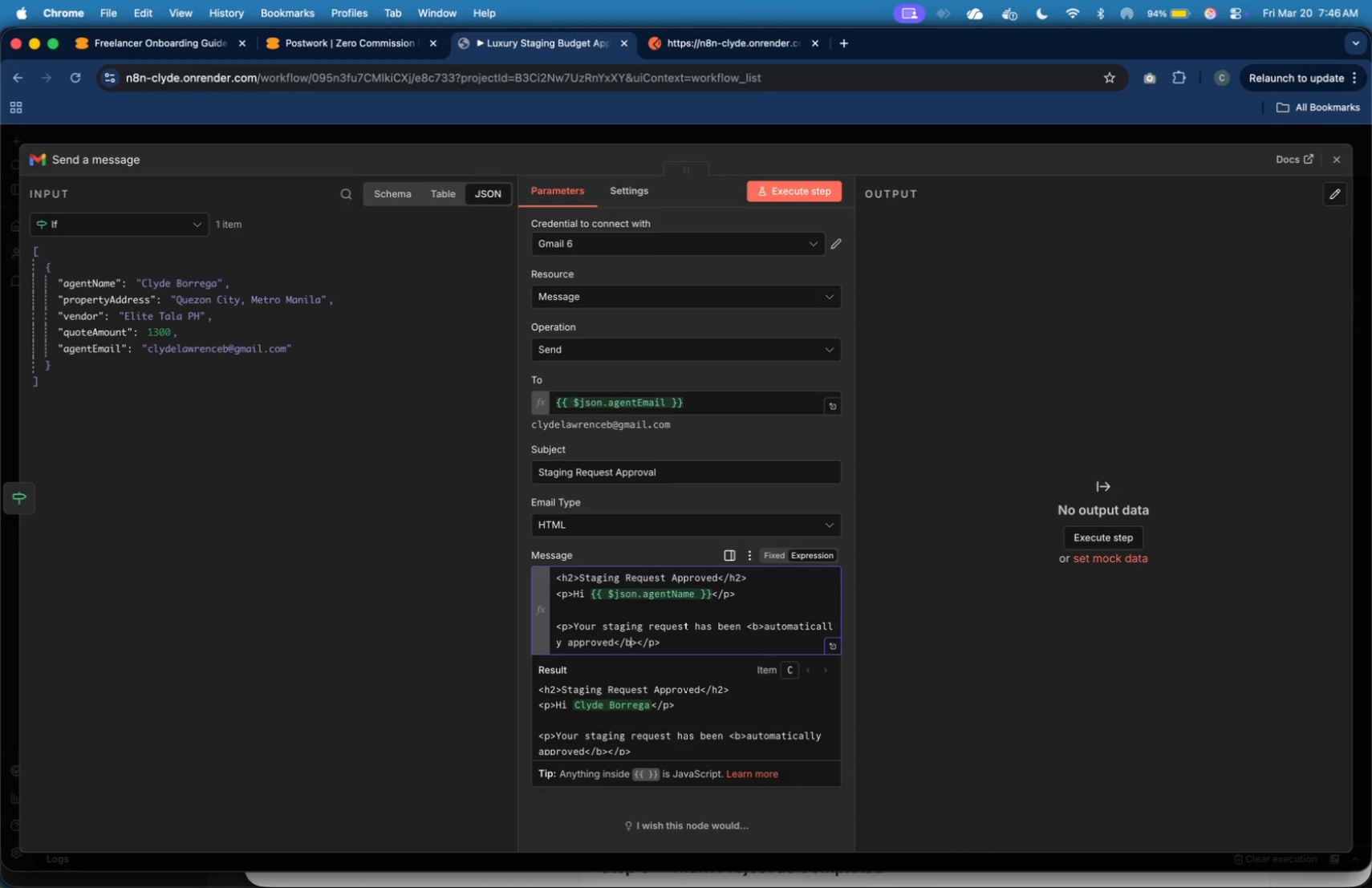 
key(ArrowRight)
 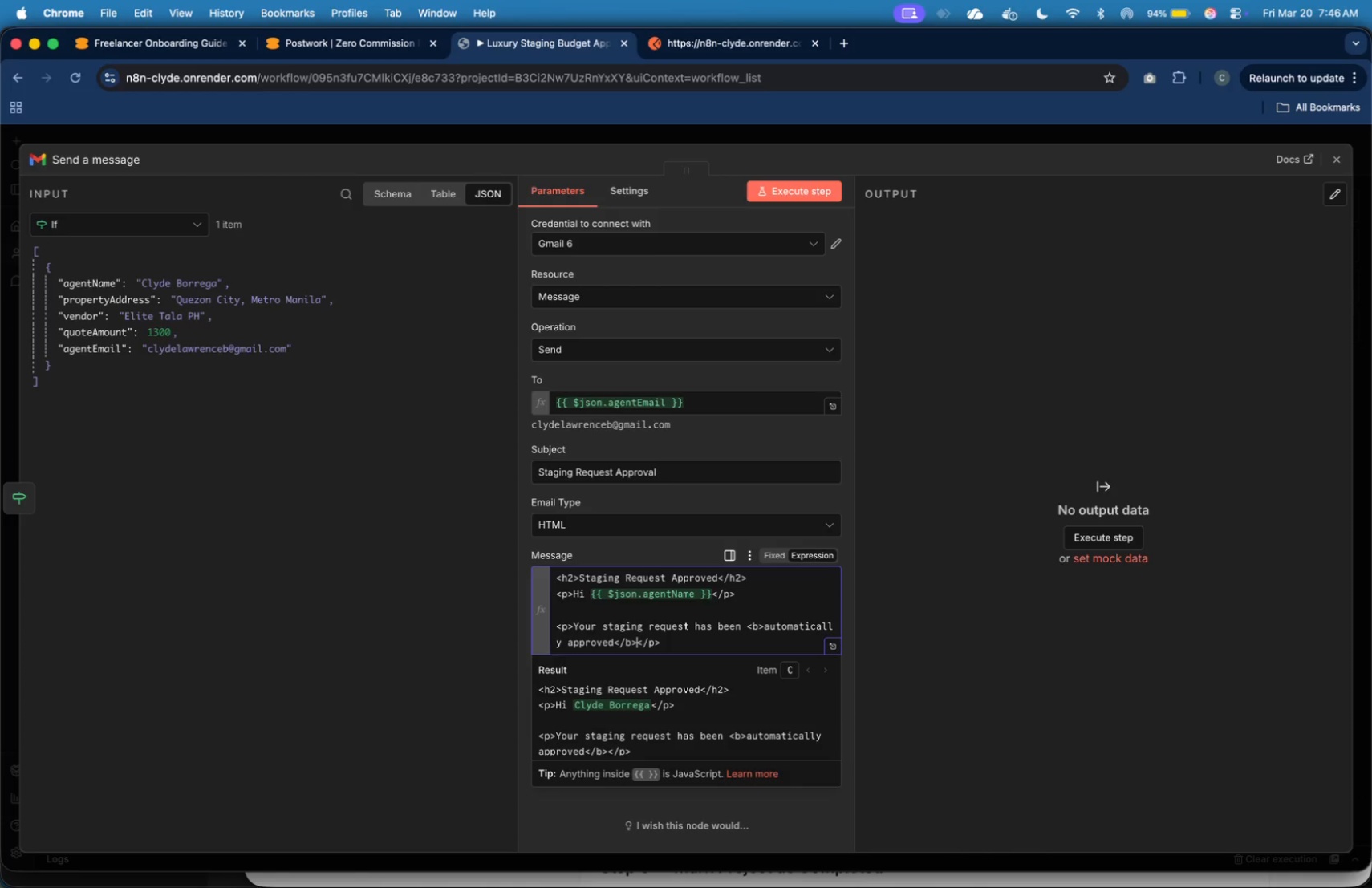 
key(ArrowRight)
 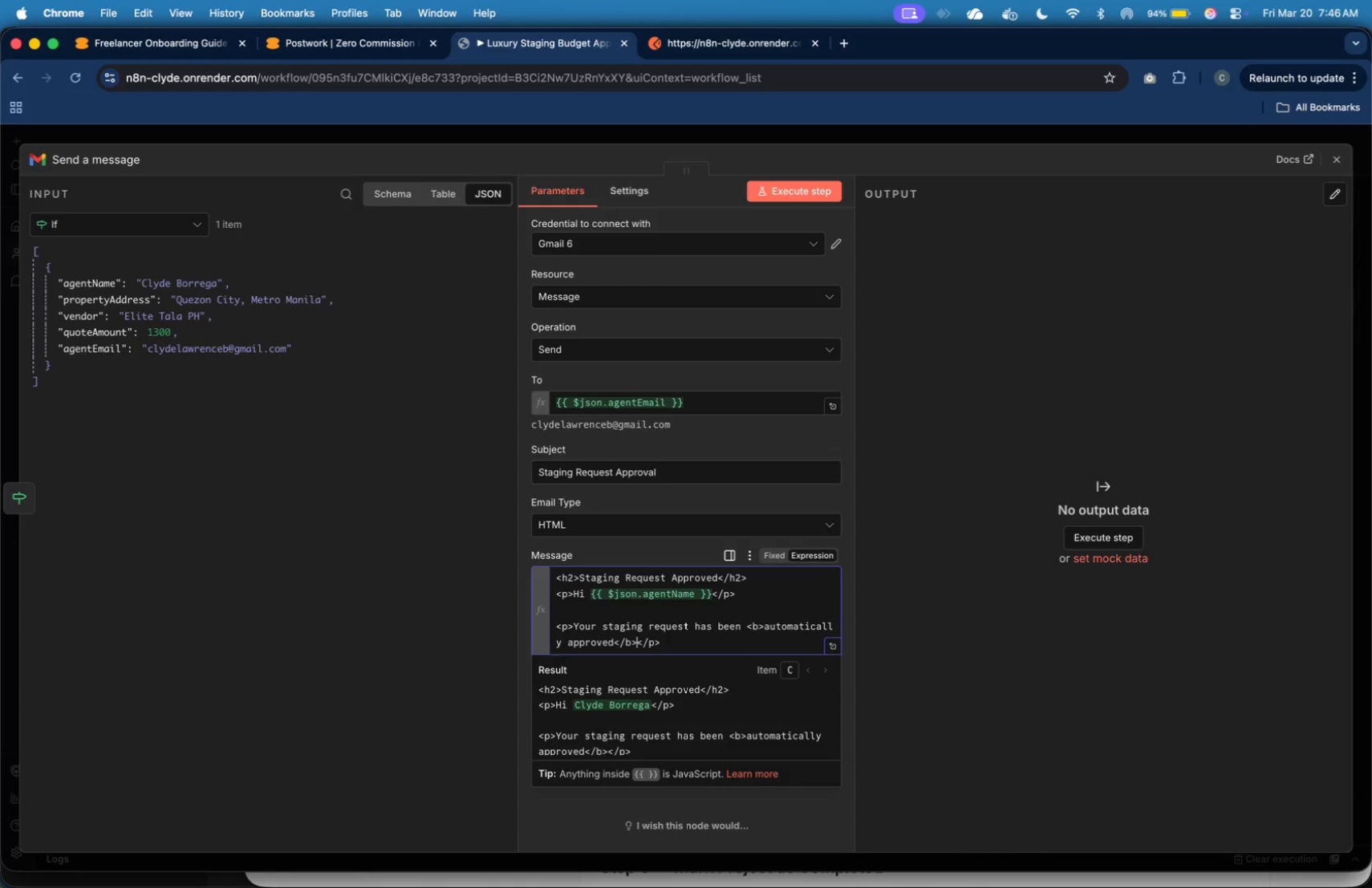 
key(Period)
 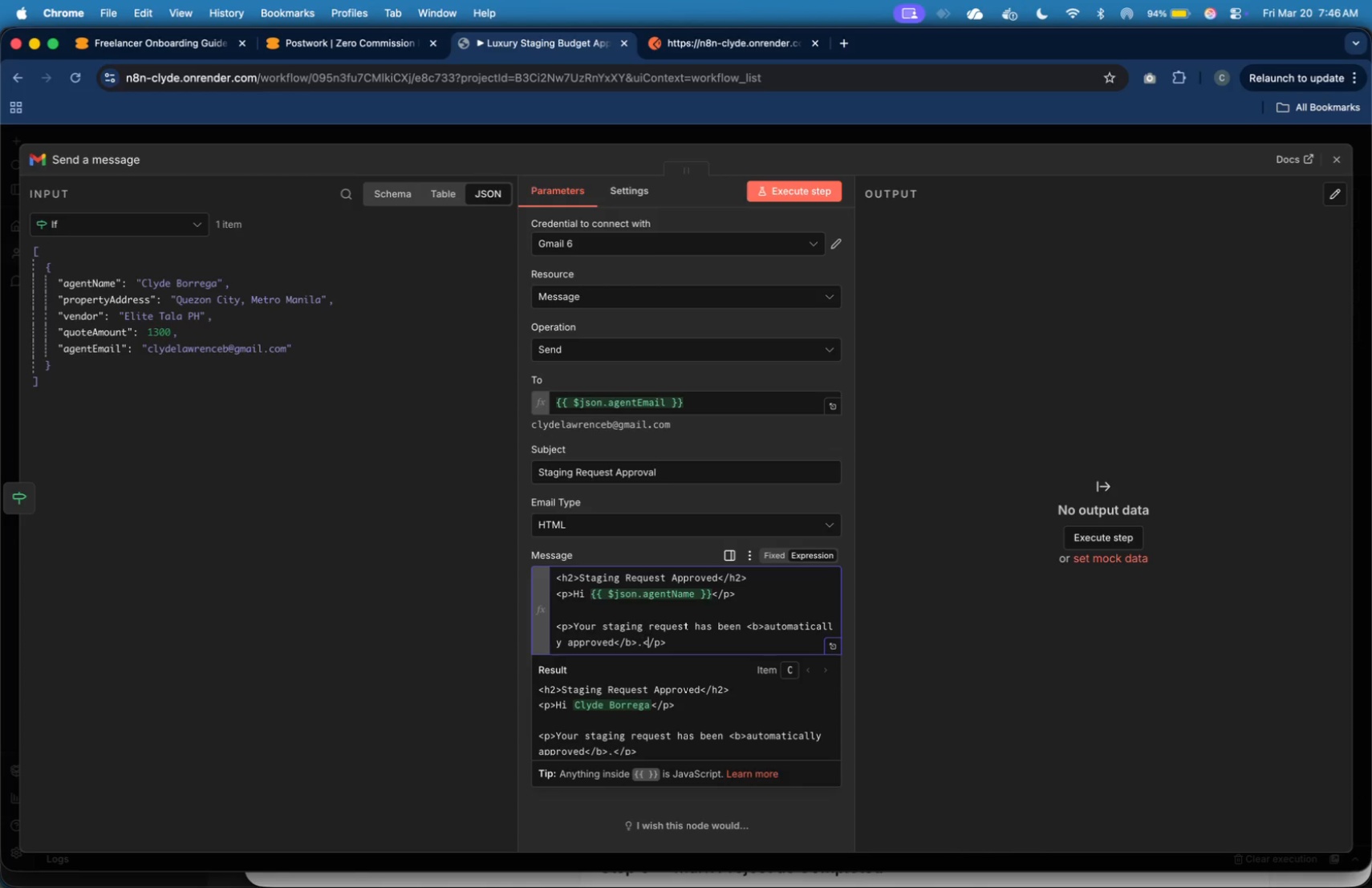 
key(ArrowRight)
 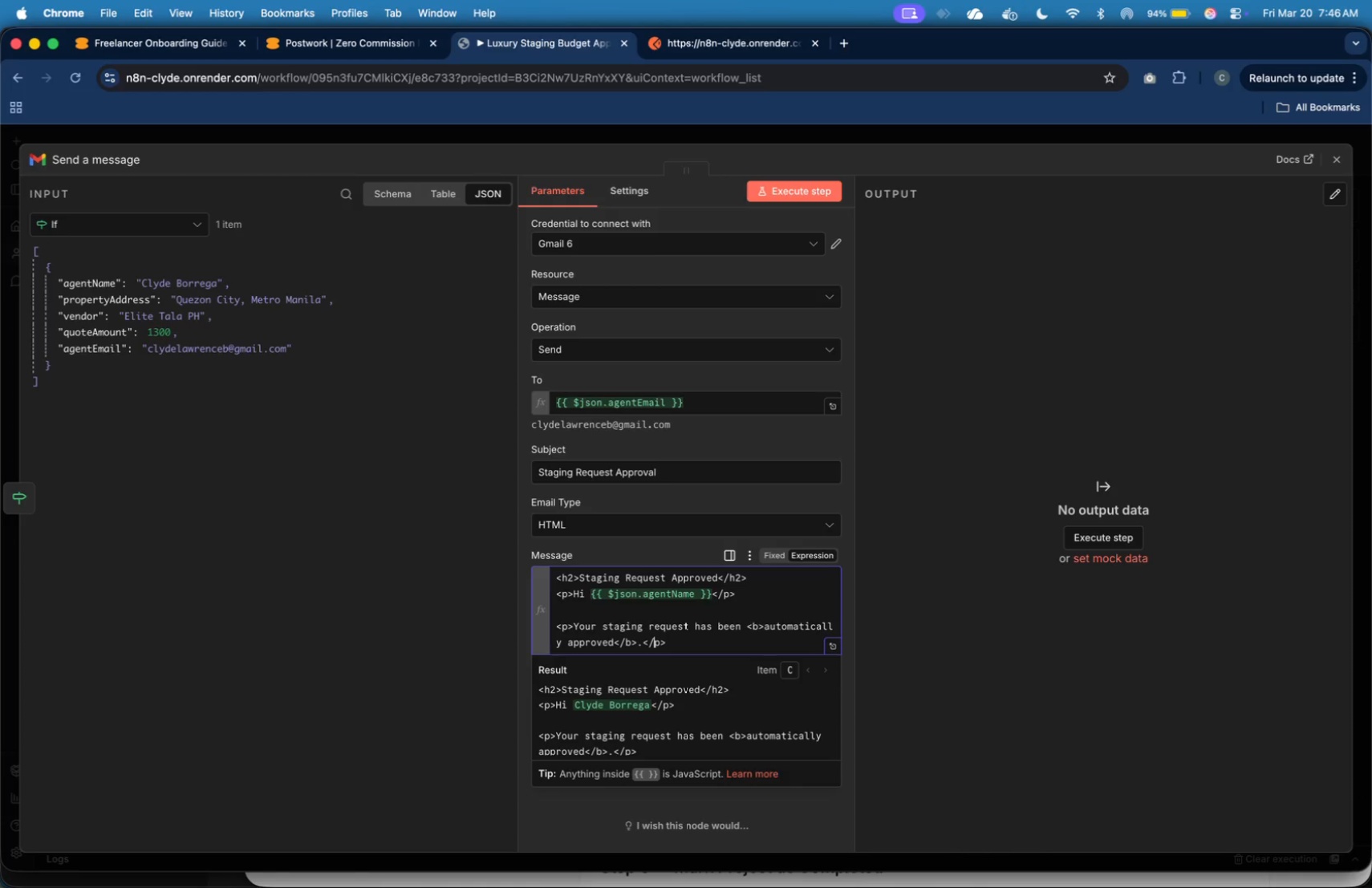 
key(ArrowRight)
 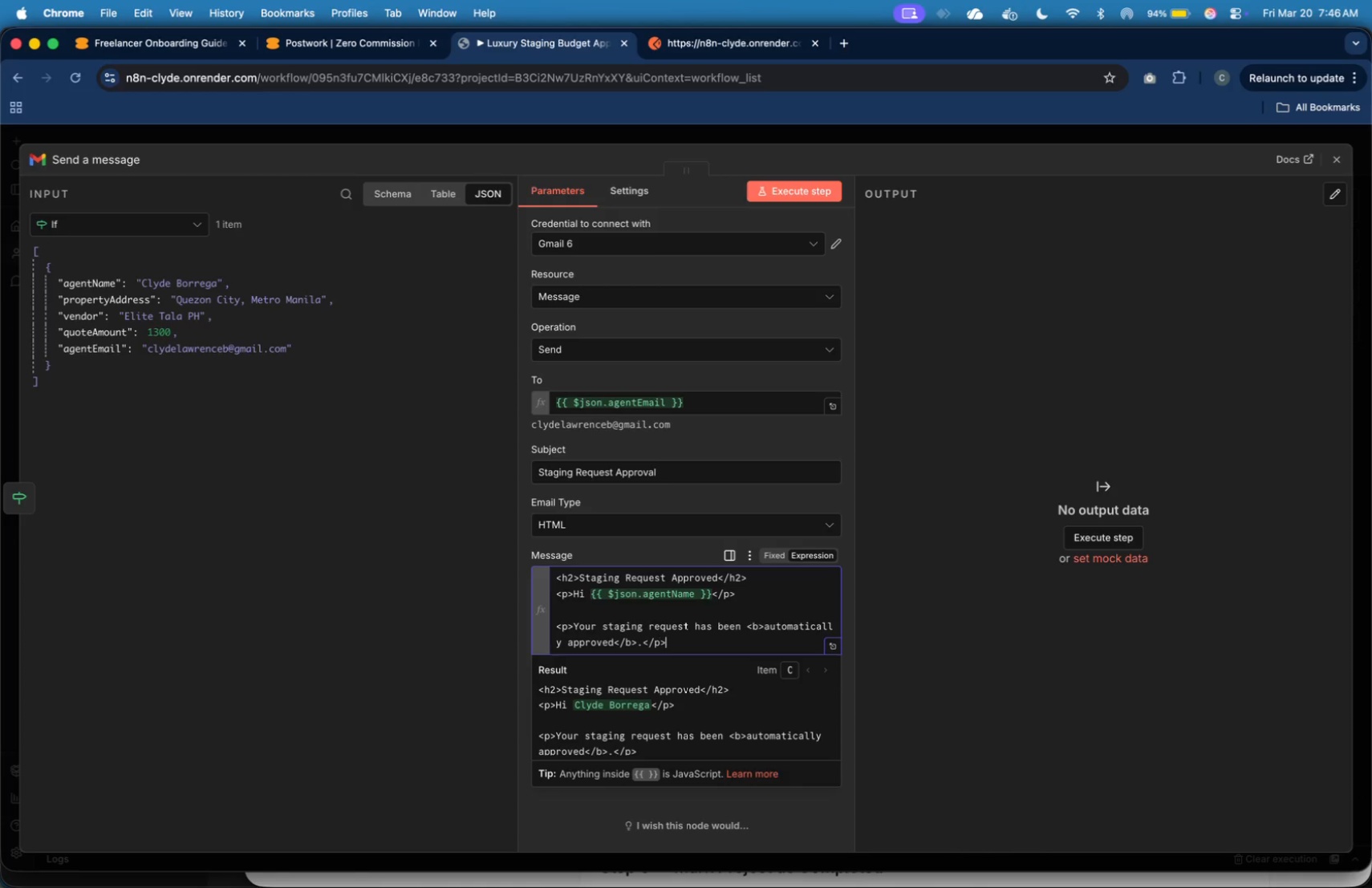 
key(ArrowRight)
 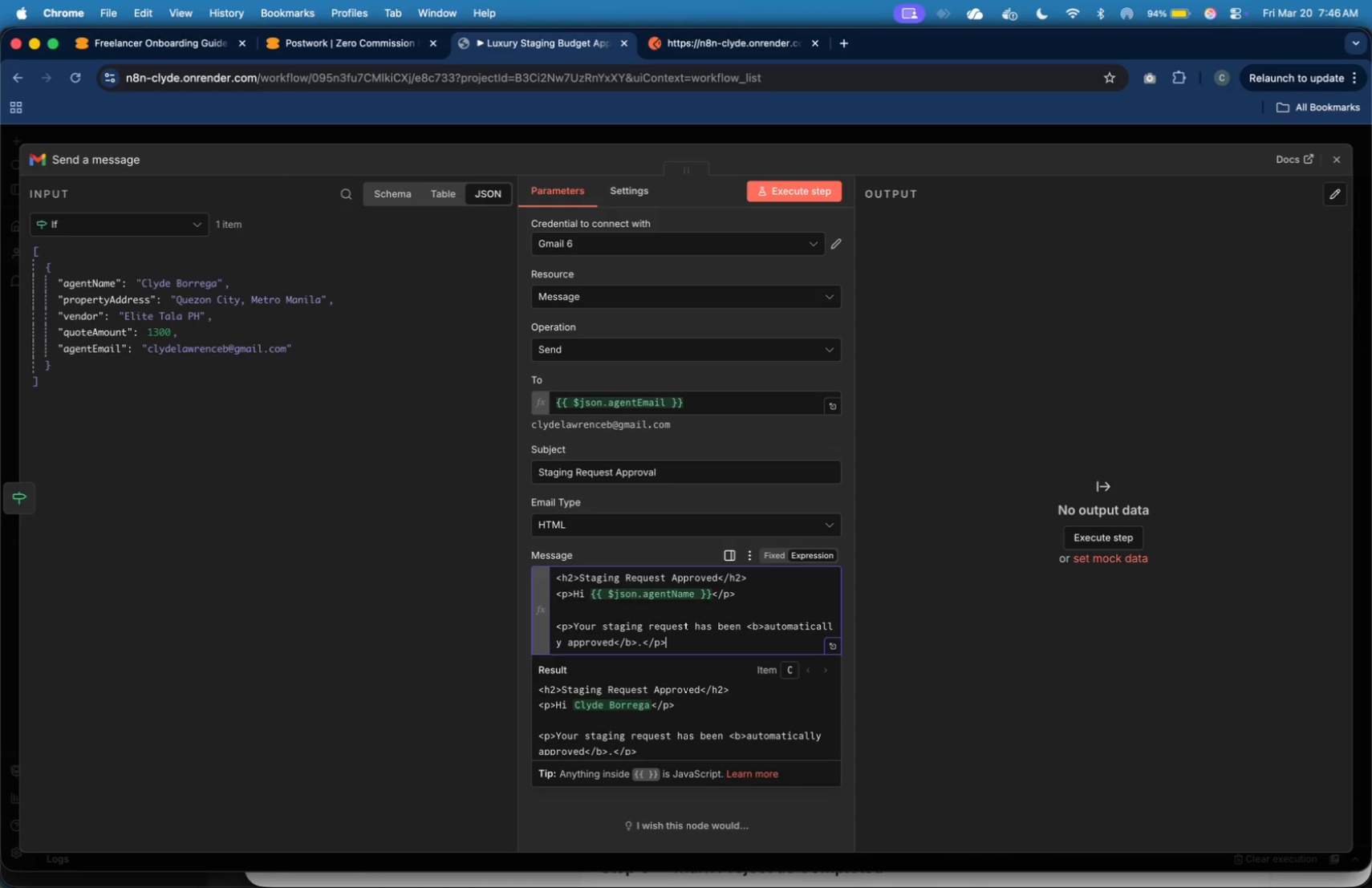 
key(ArrowRight)
 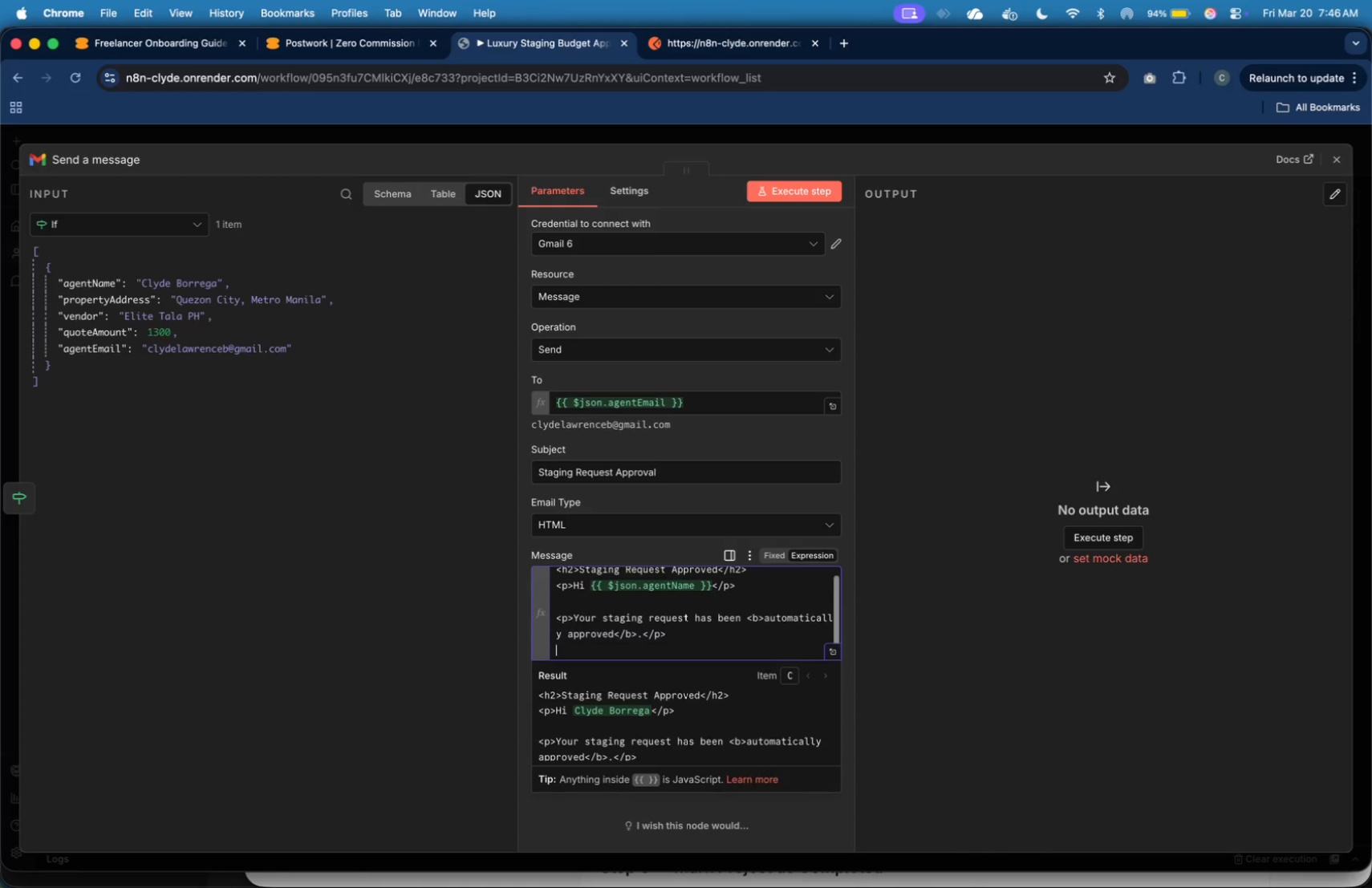 
key(Enter)
 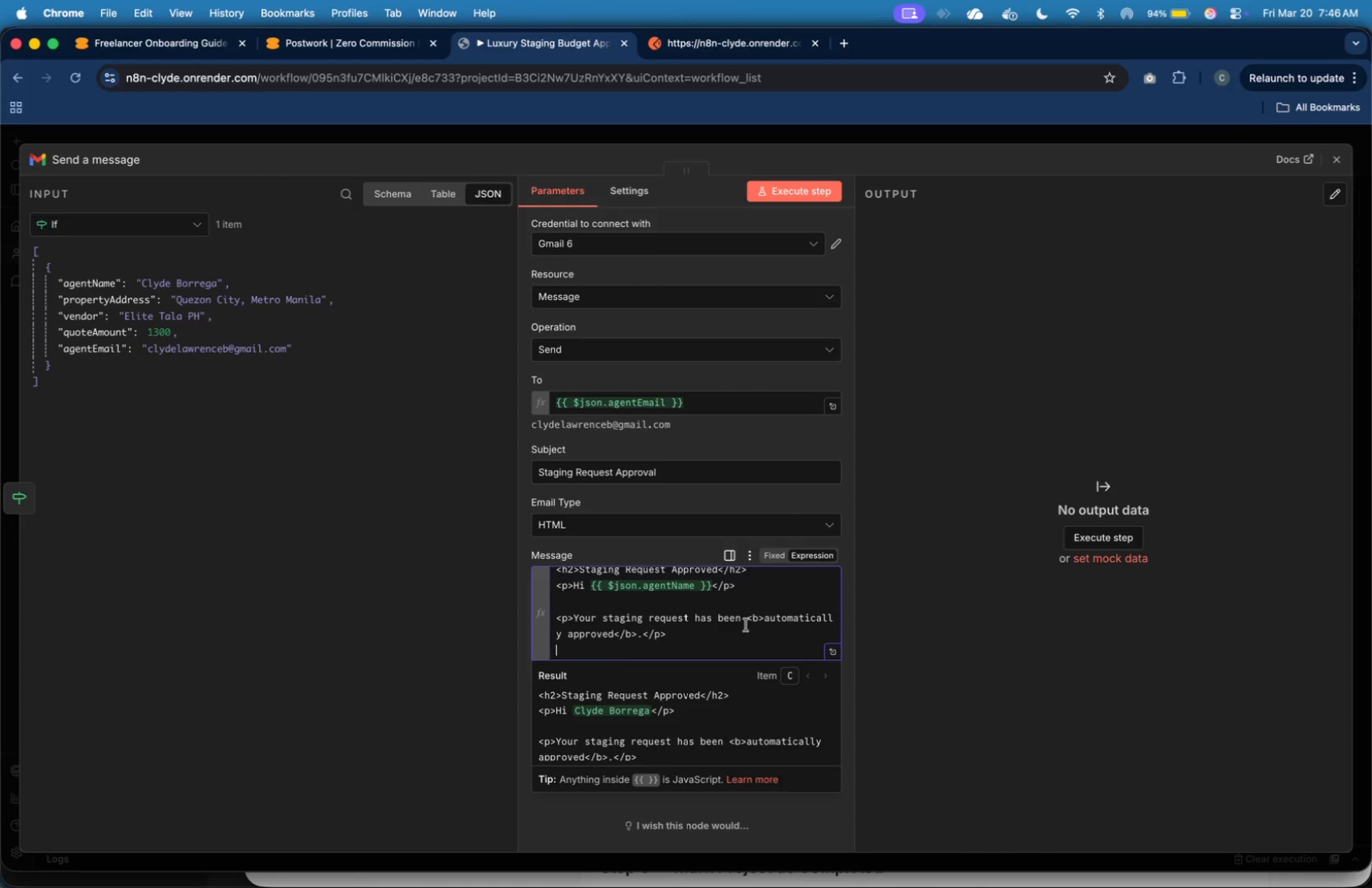 
left_click([737, 558])
 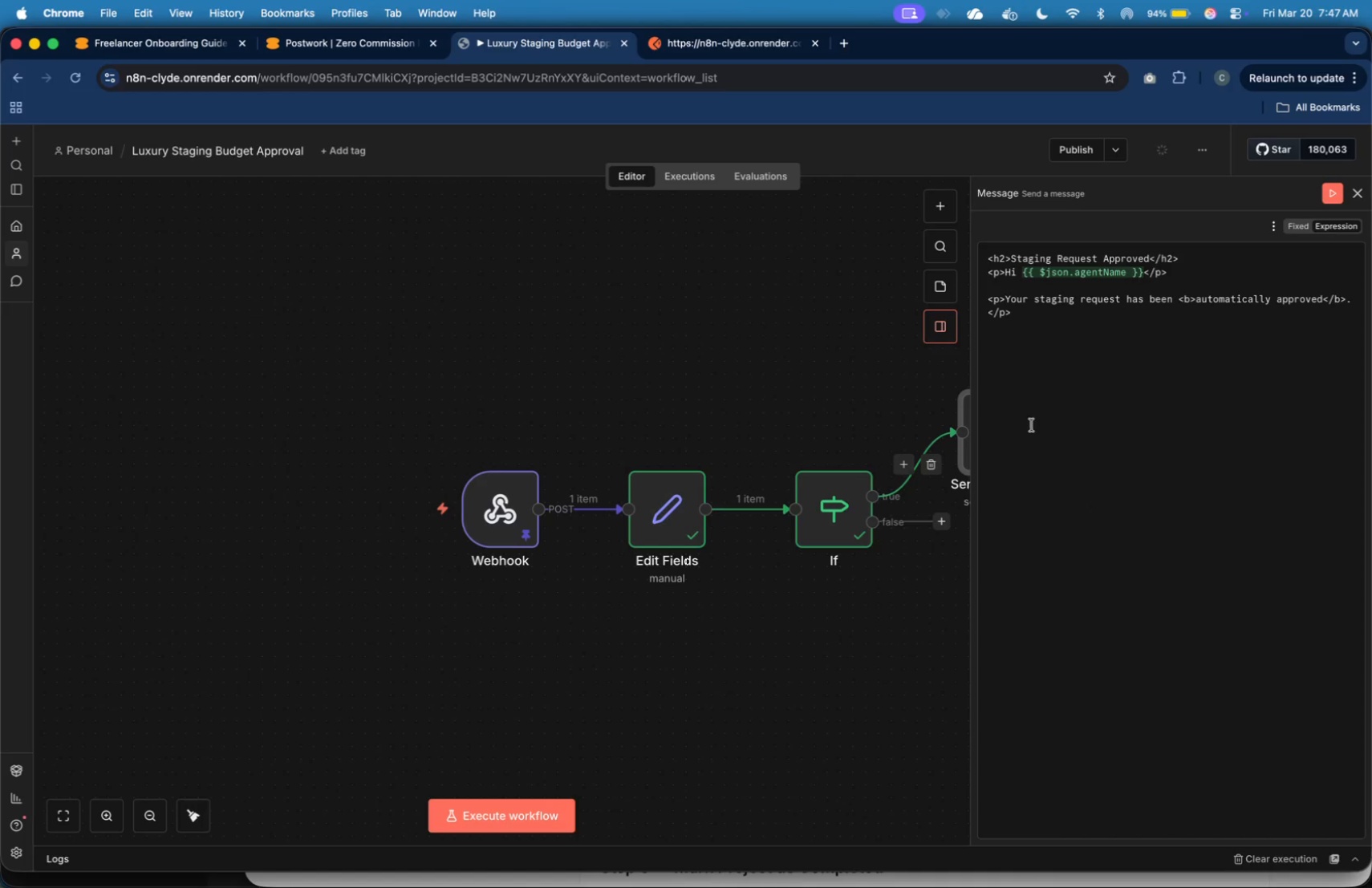 
left_click([1086, 389])
 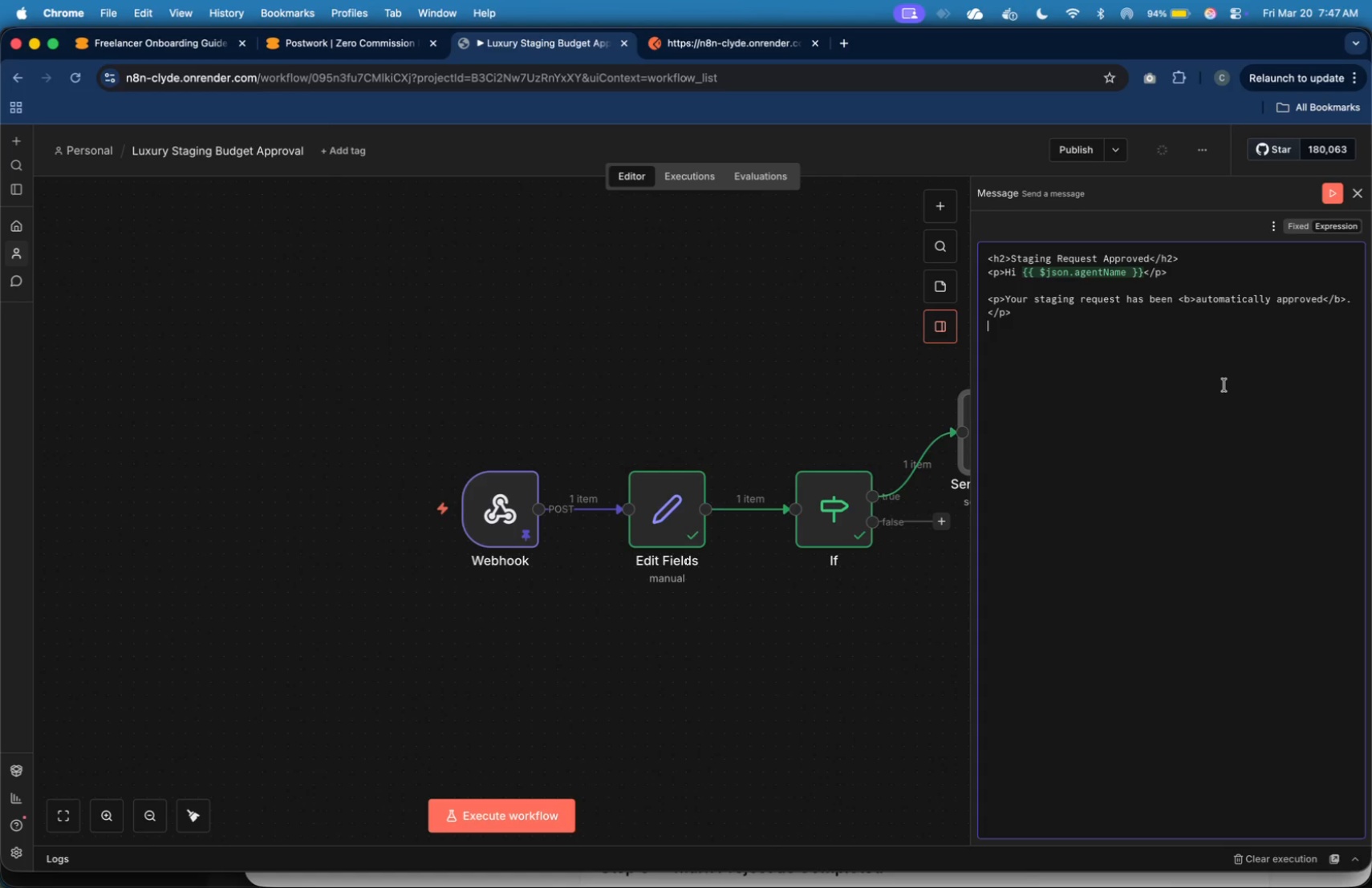 
key(Enter)
 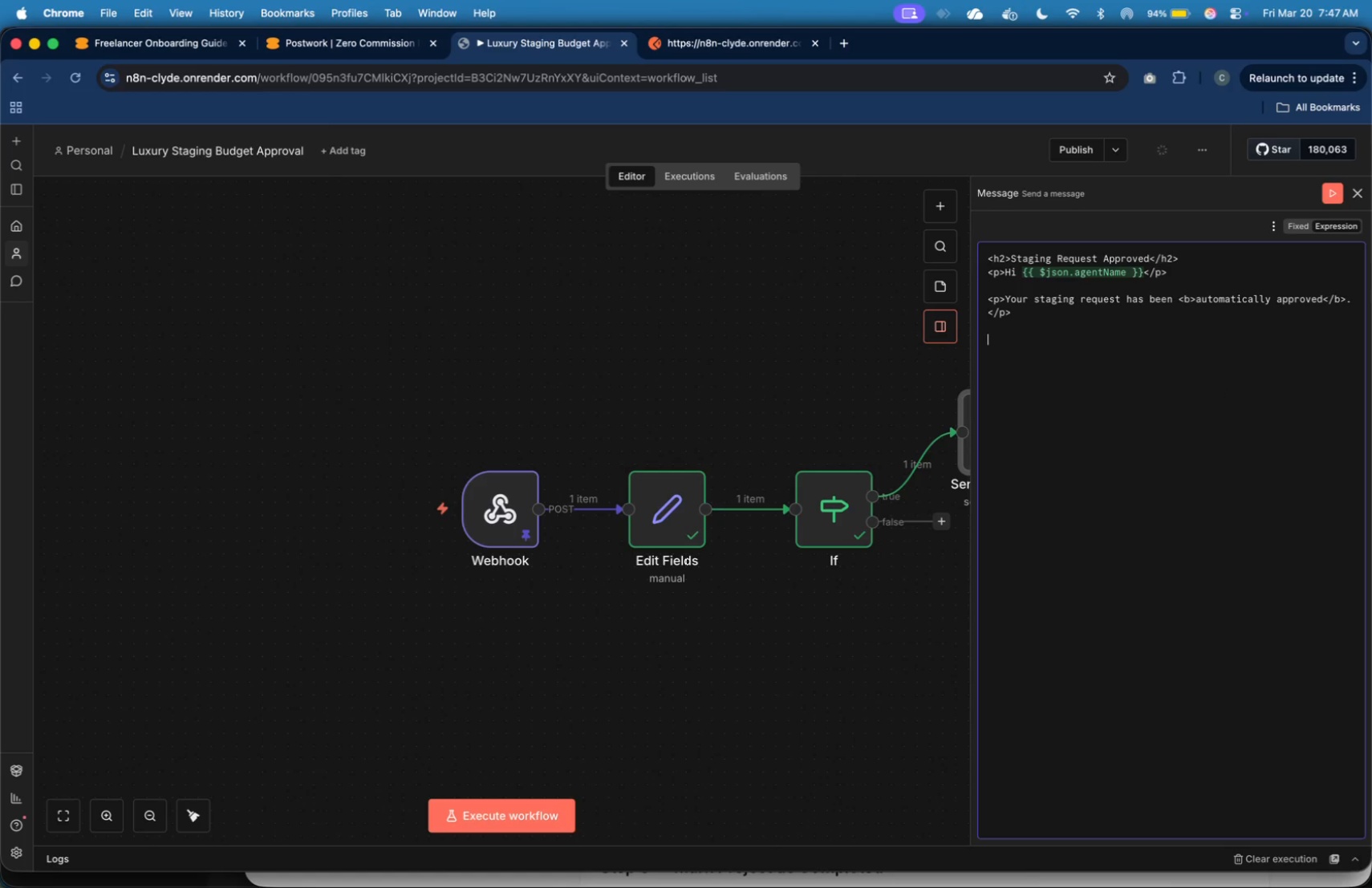 
key(Shift+Comma)
 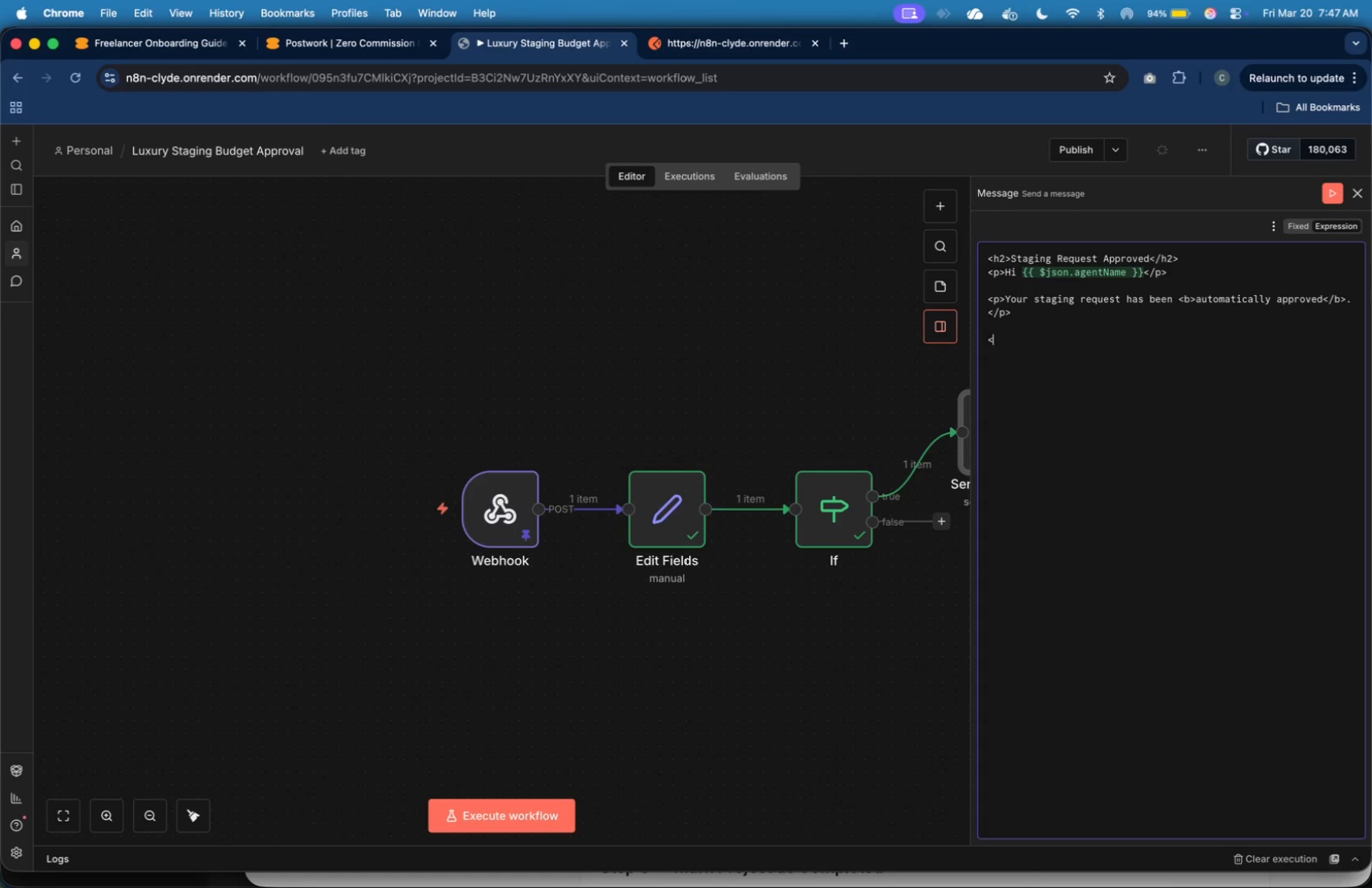 
key(Shift+Period)
 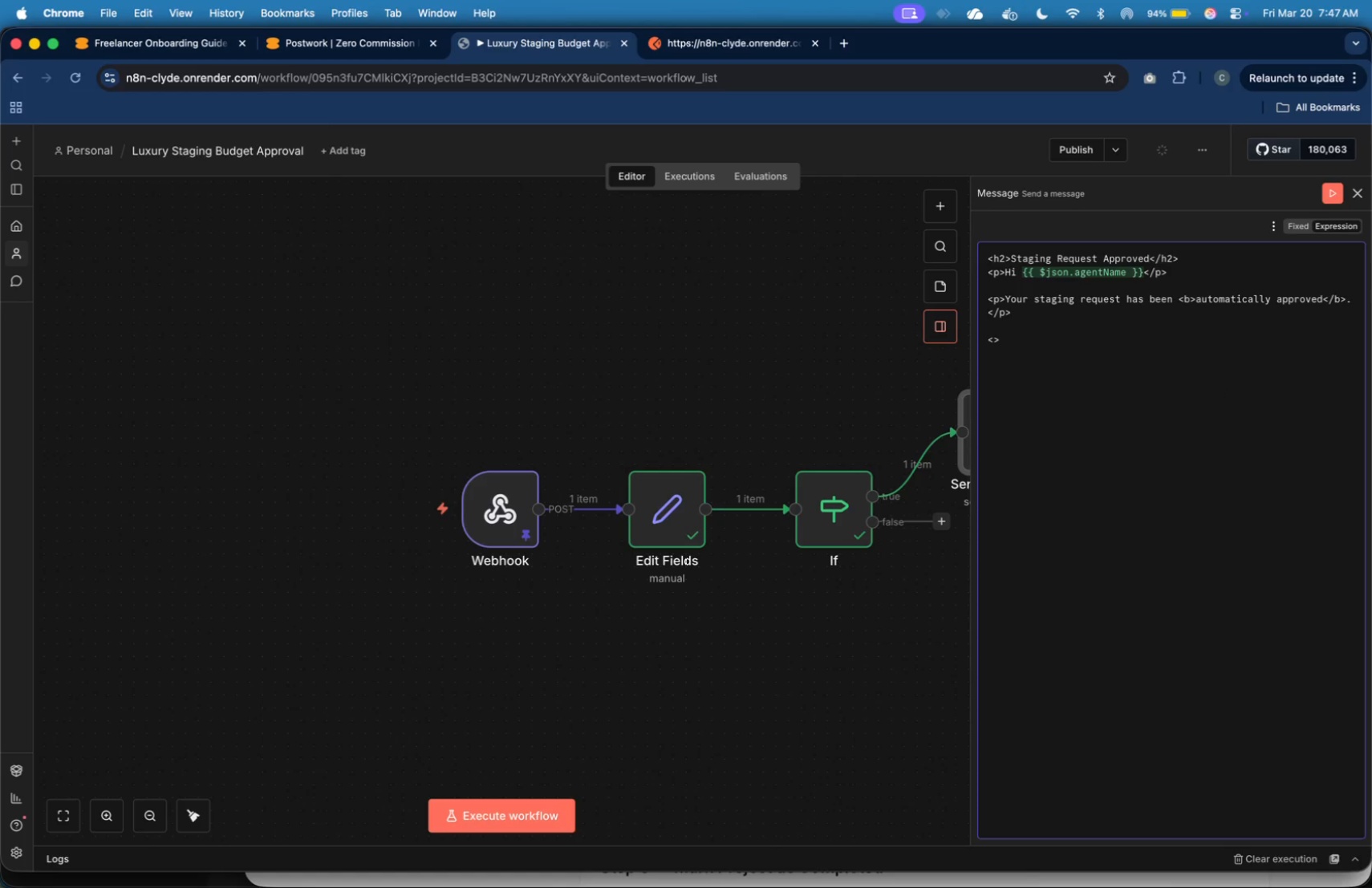 
key(ArrowLeft)
 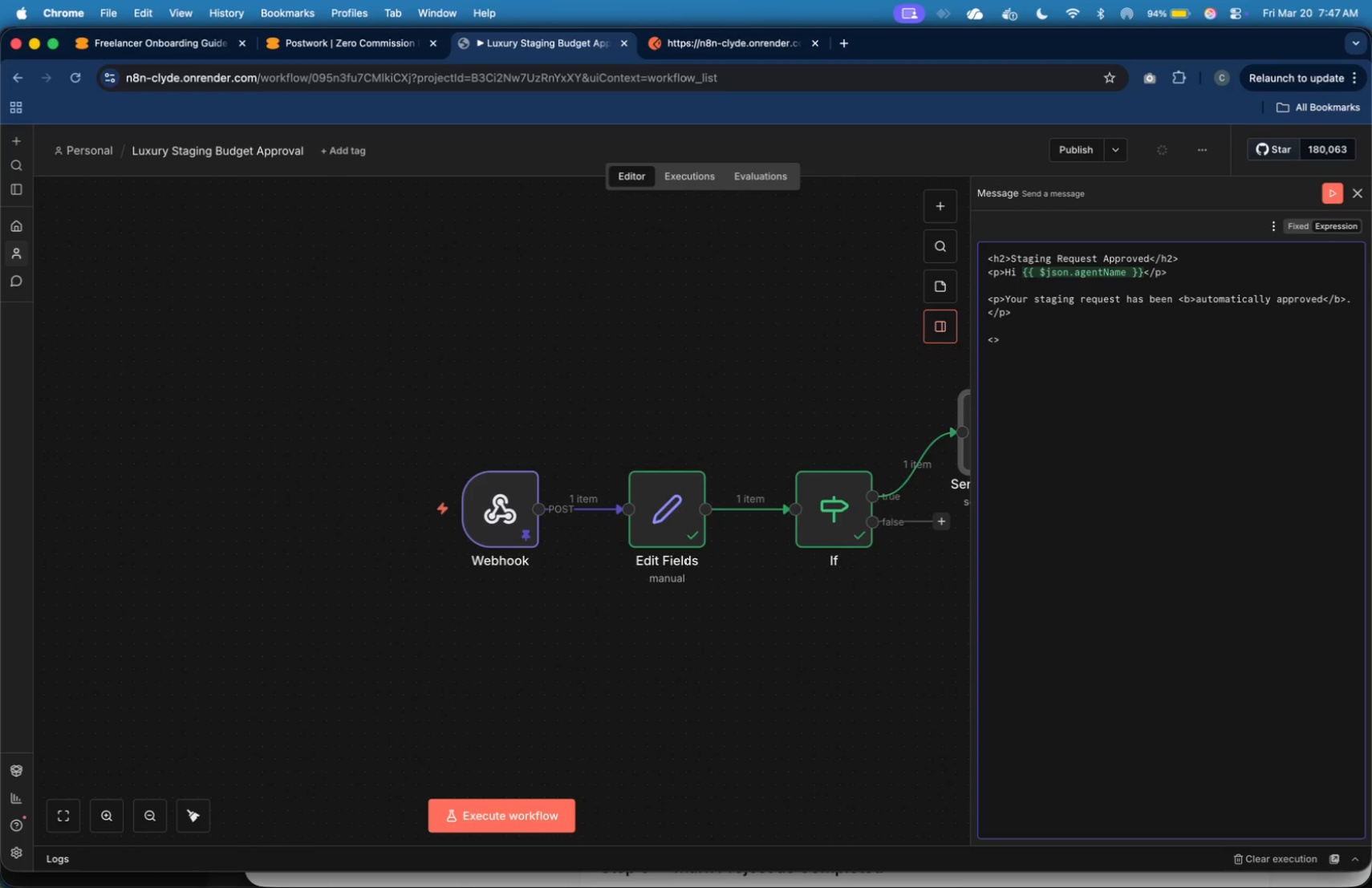 
type(ul)
 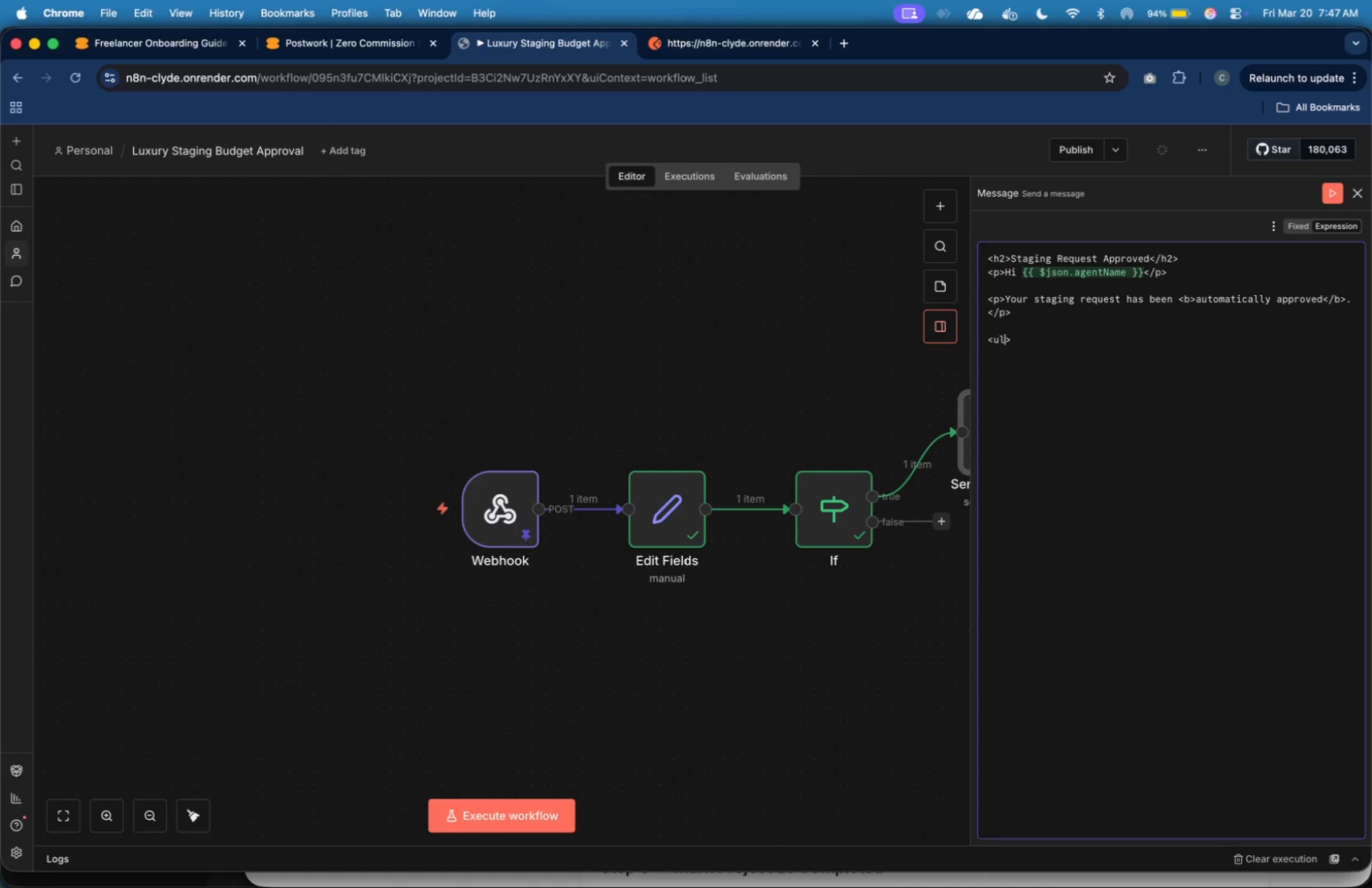 
key(ArrowRight)
 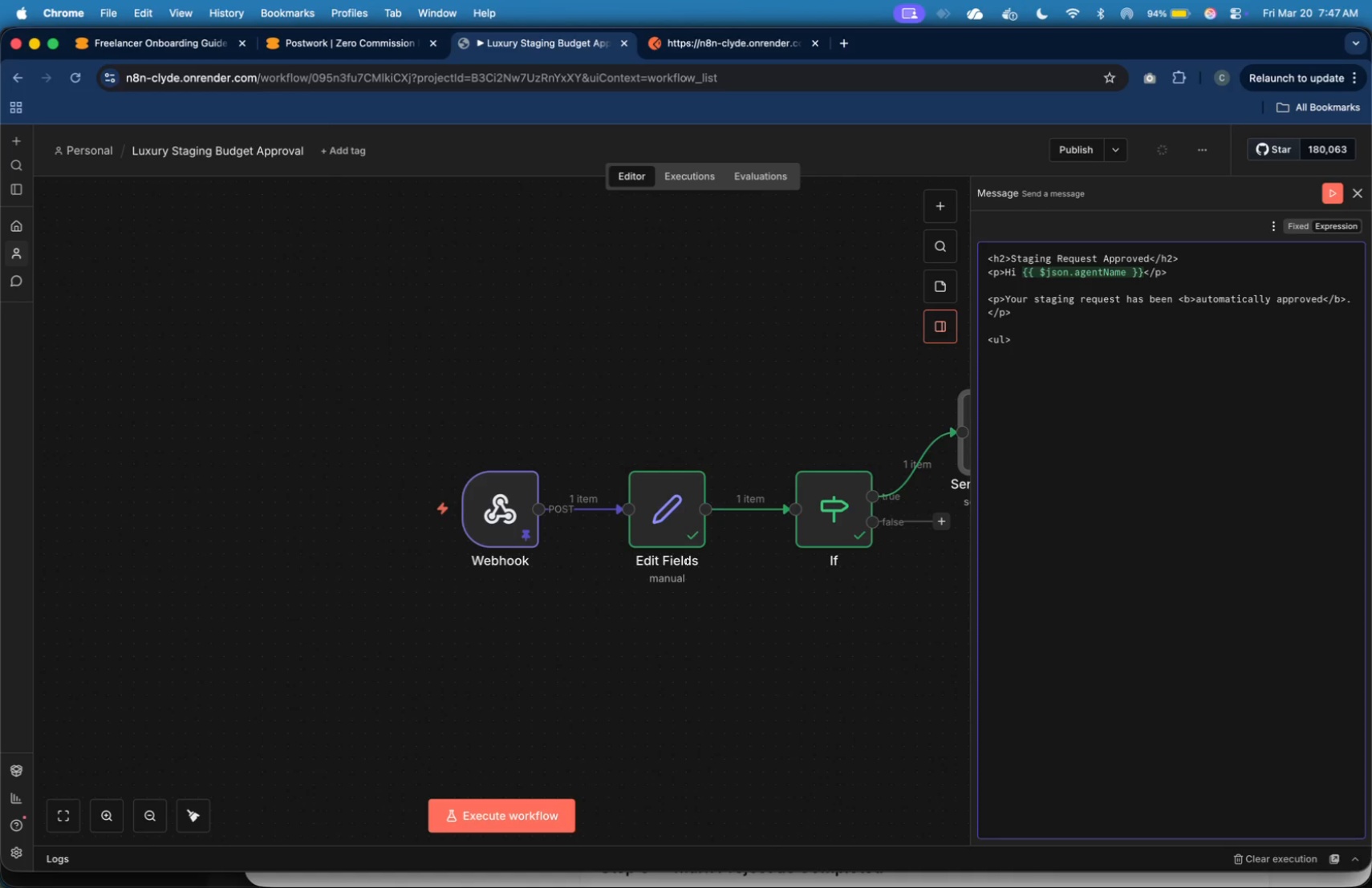 
key(Enter)
 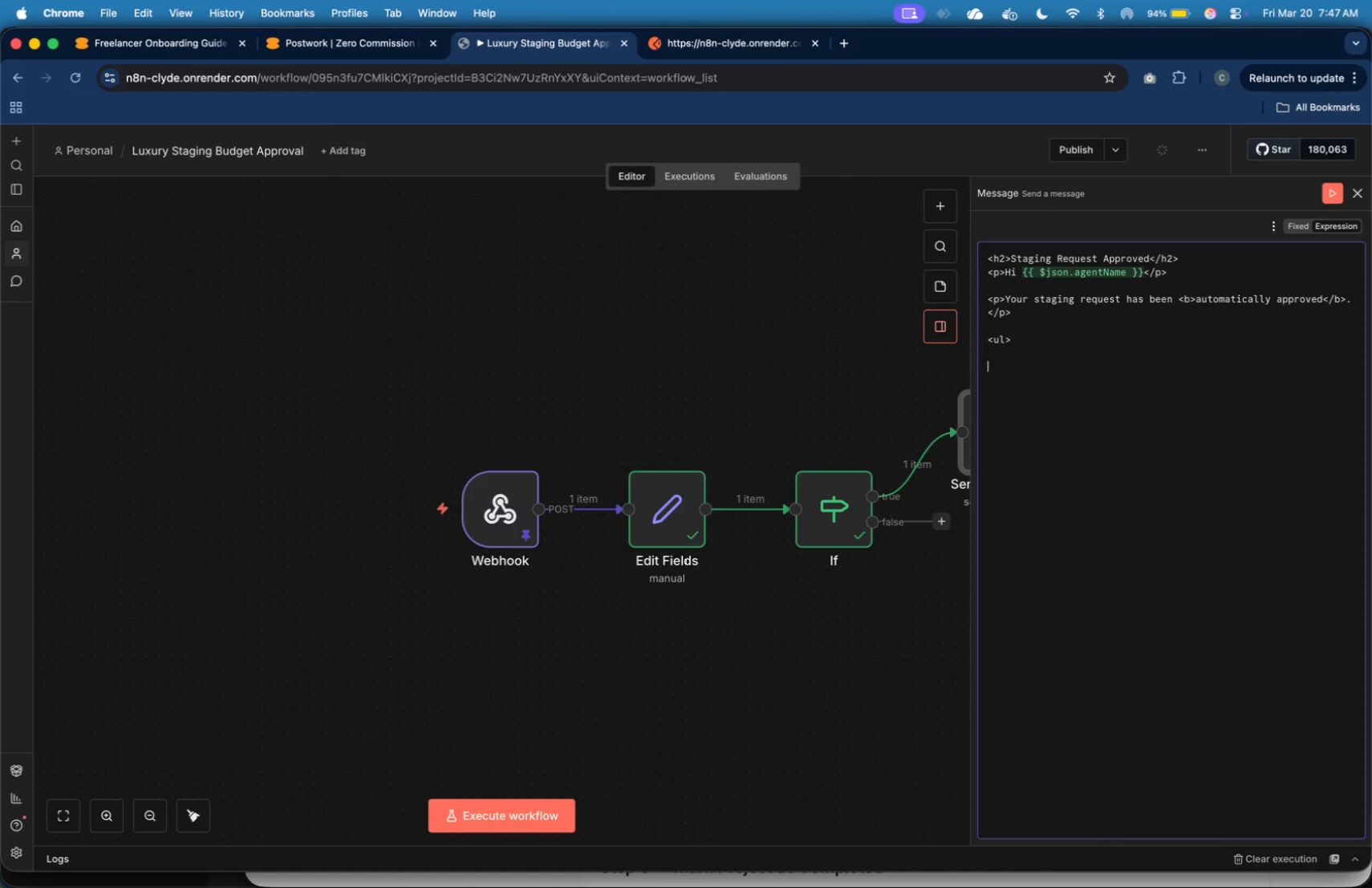 
key(Enter)
 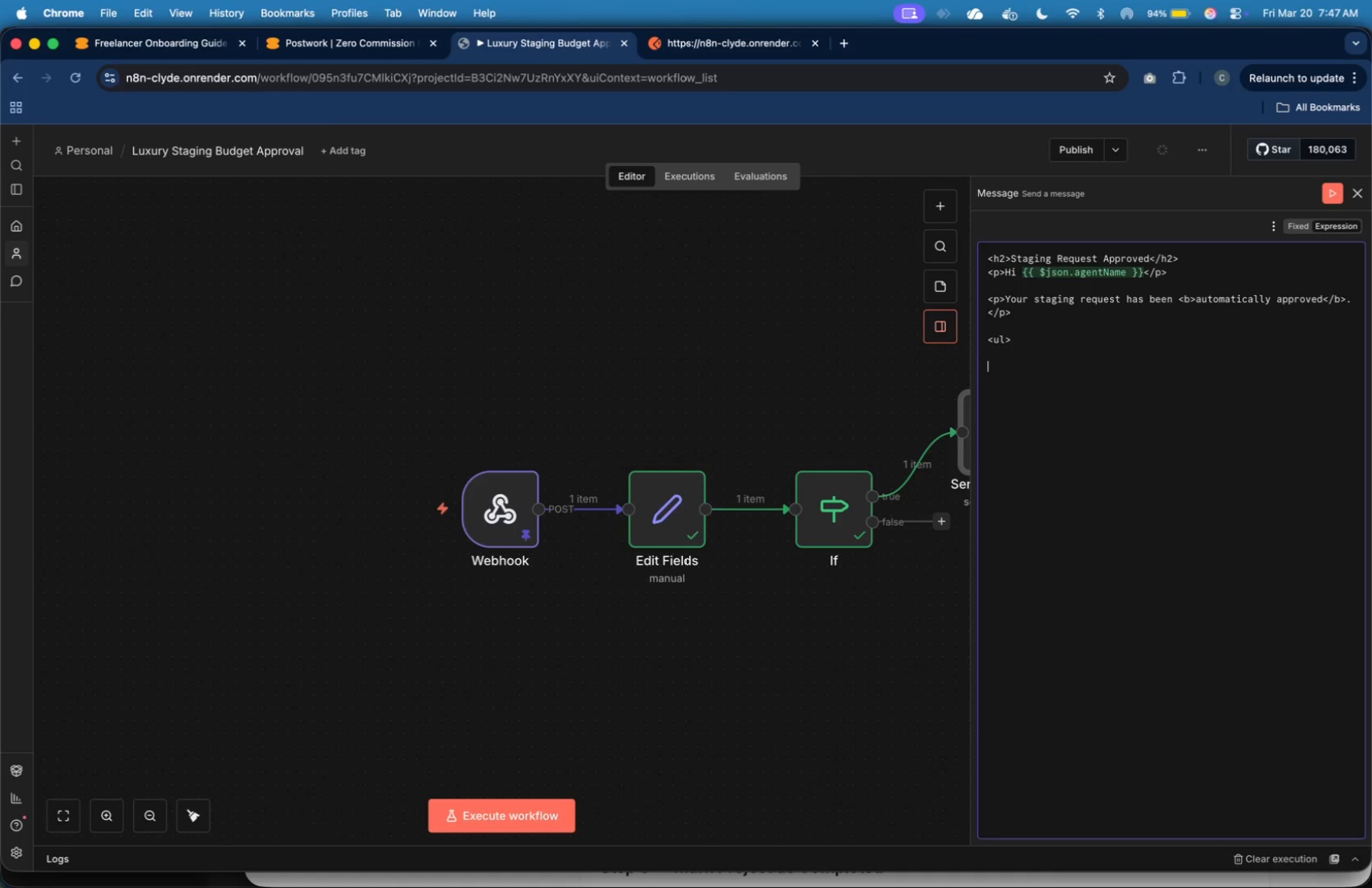 
key(Shift+Comma)
 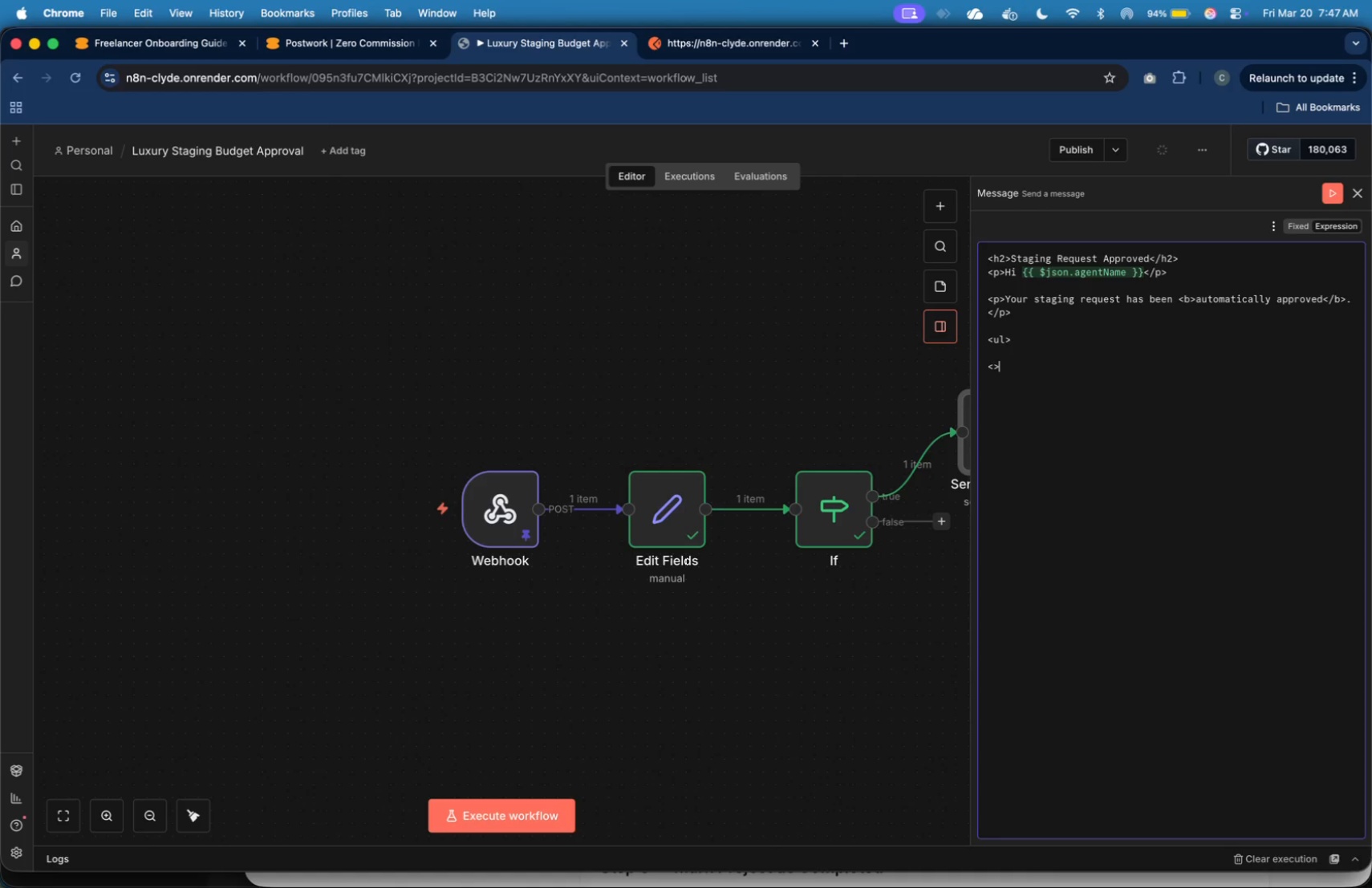 
key(Shift+Period)
 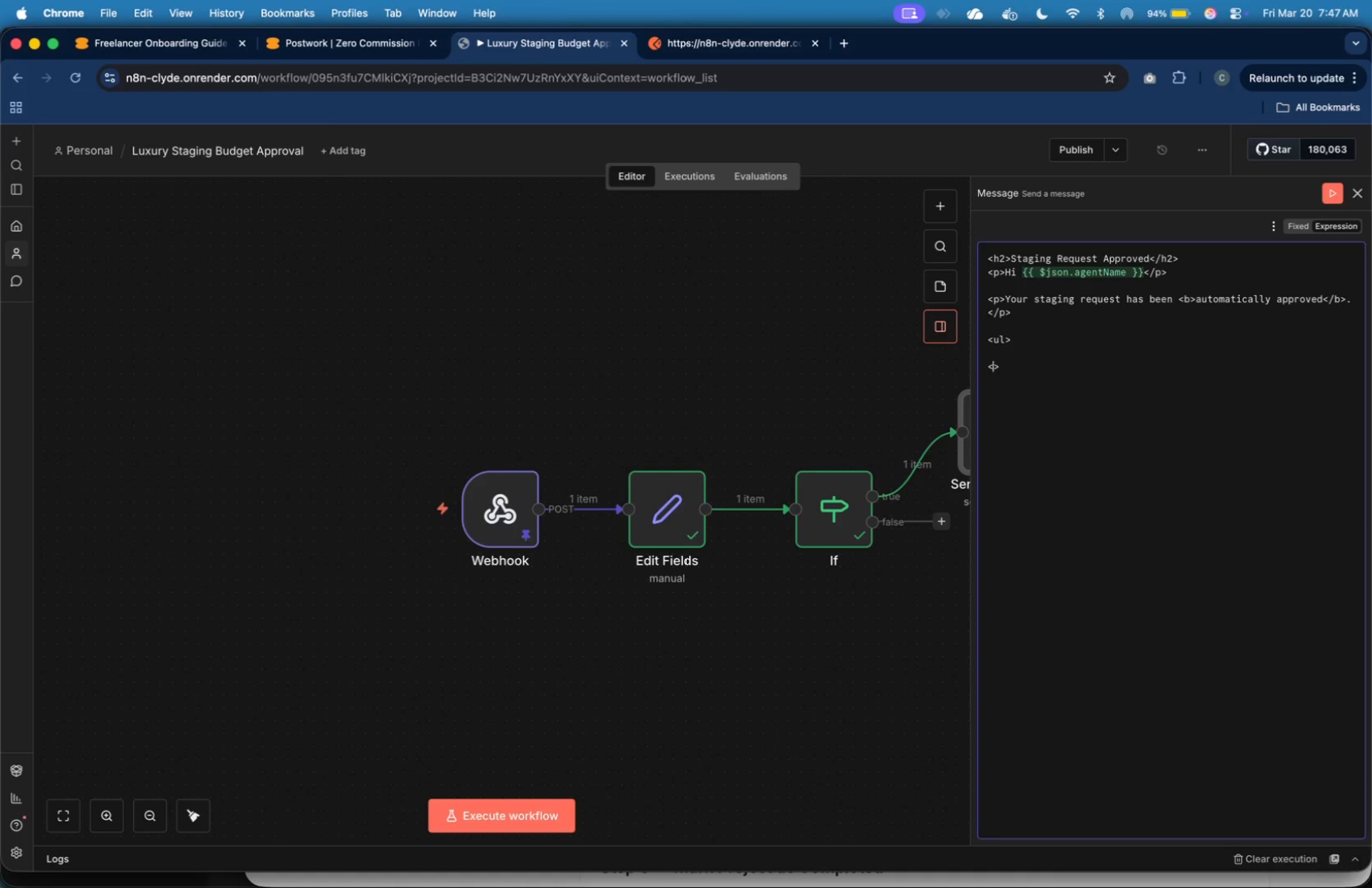 
key(ArrowLeft)
 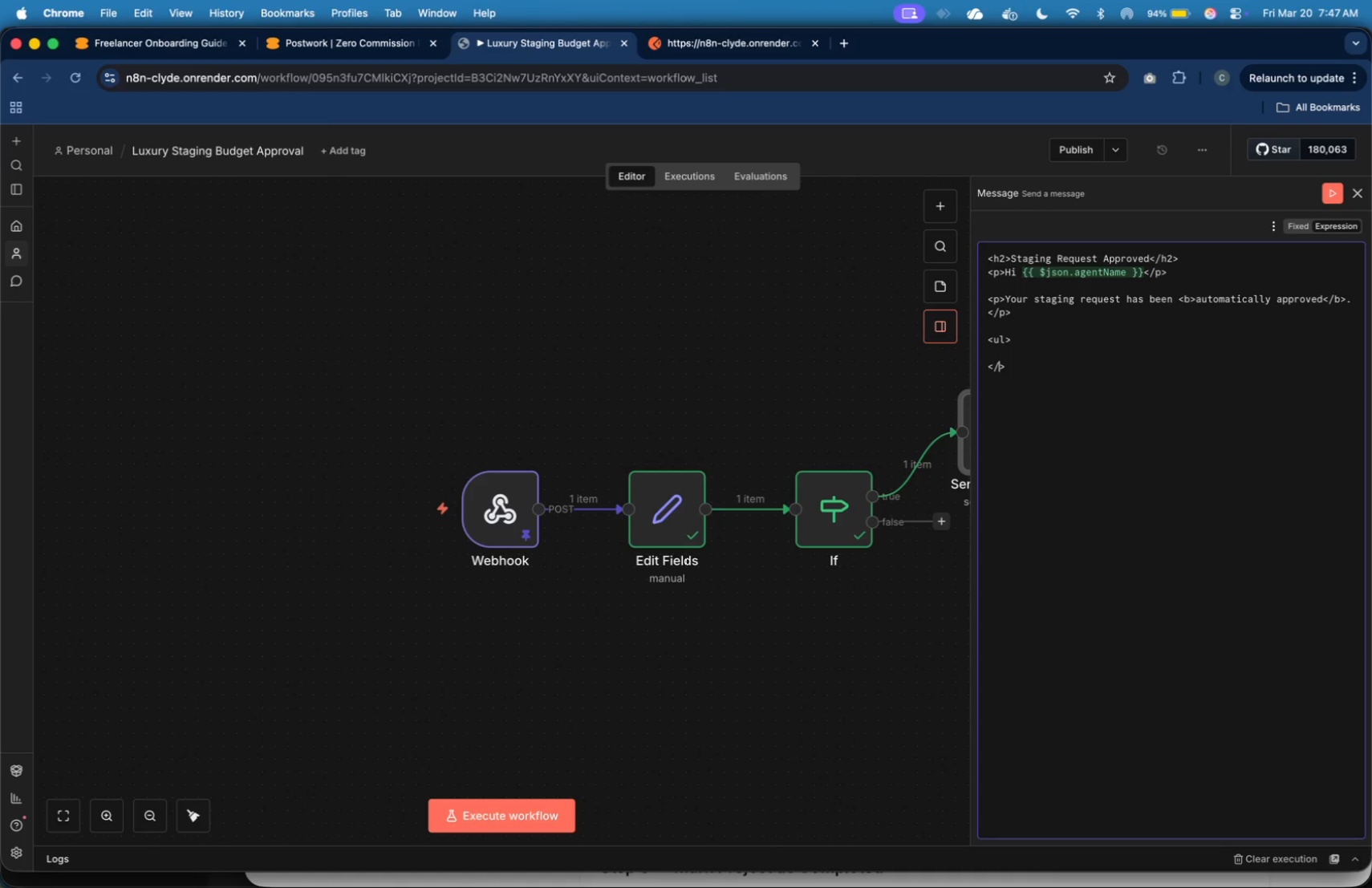 
type(/ul)
 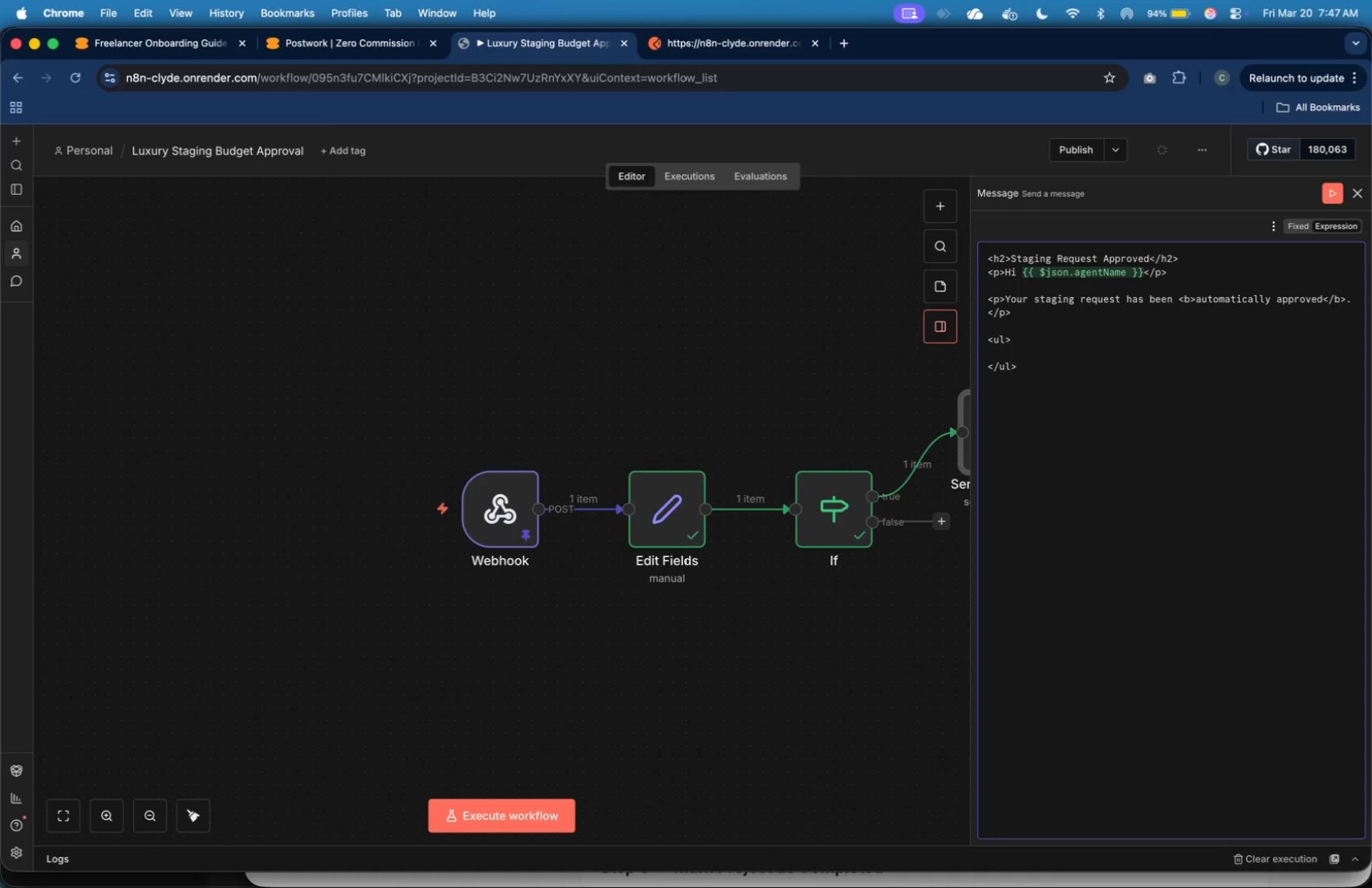 
key(ArrowUp)
 